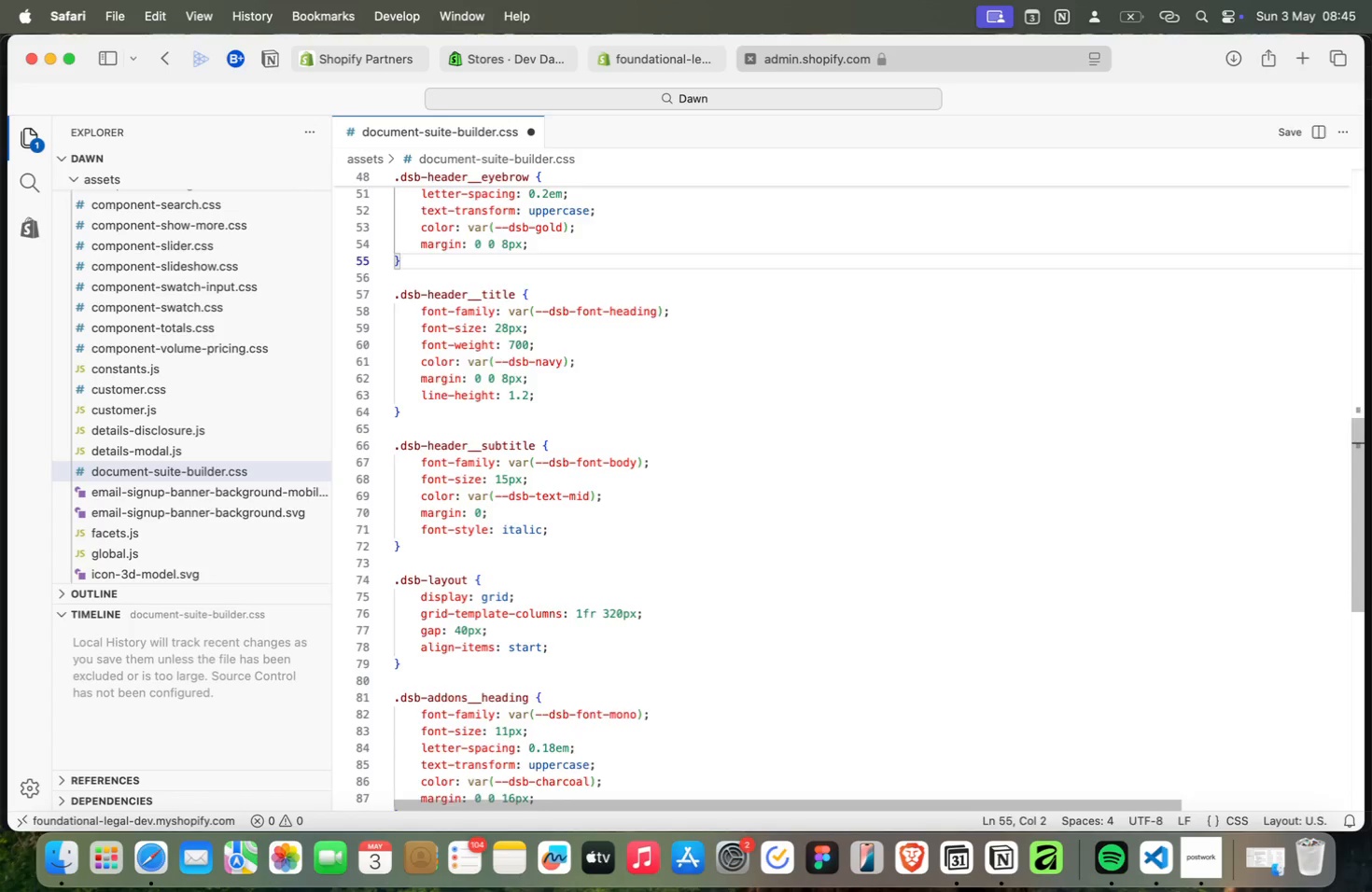 
key(Meta+ArrowUp)
 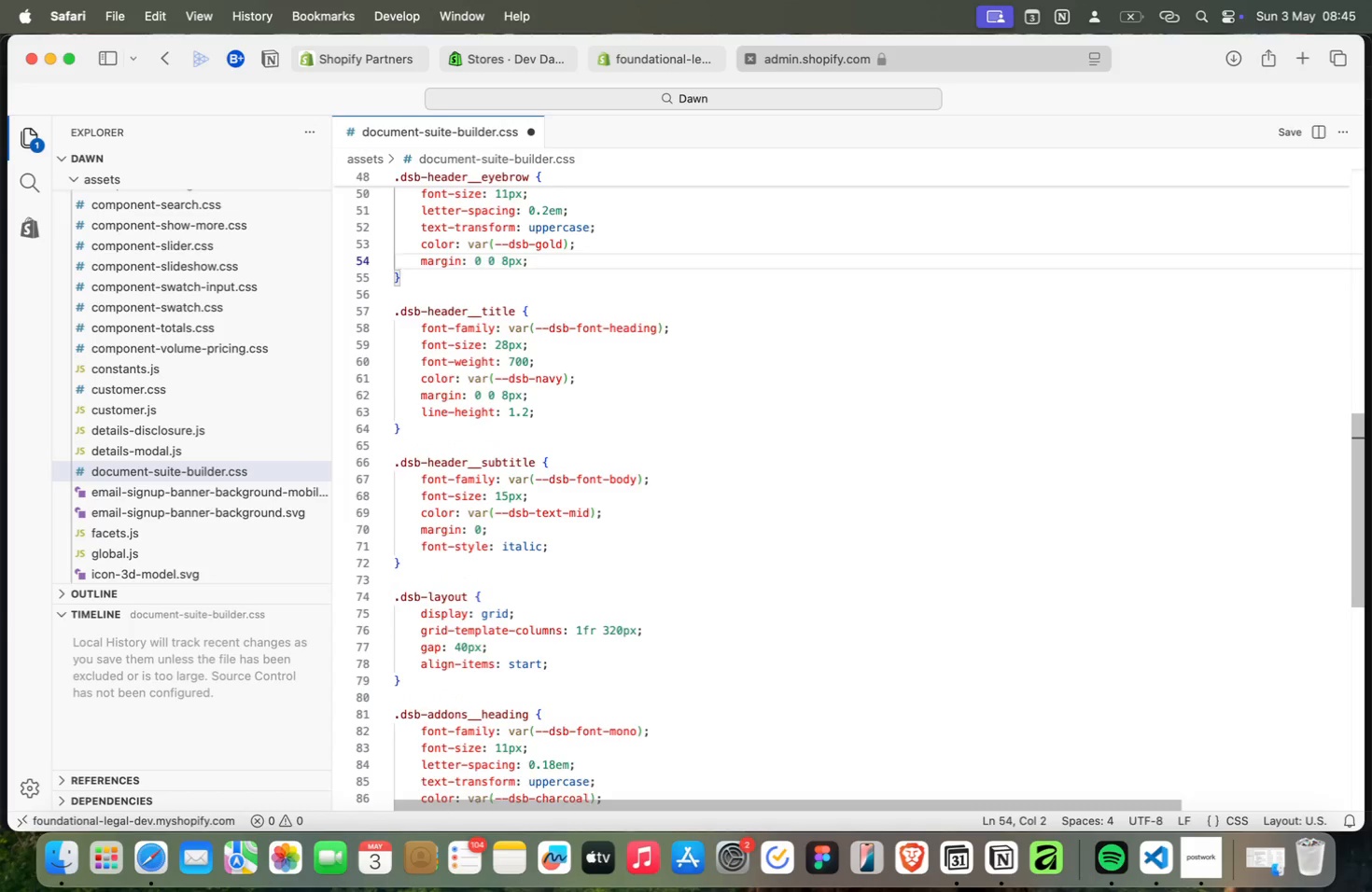 
key(Meta+ArrowUp)
 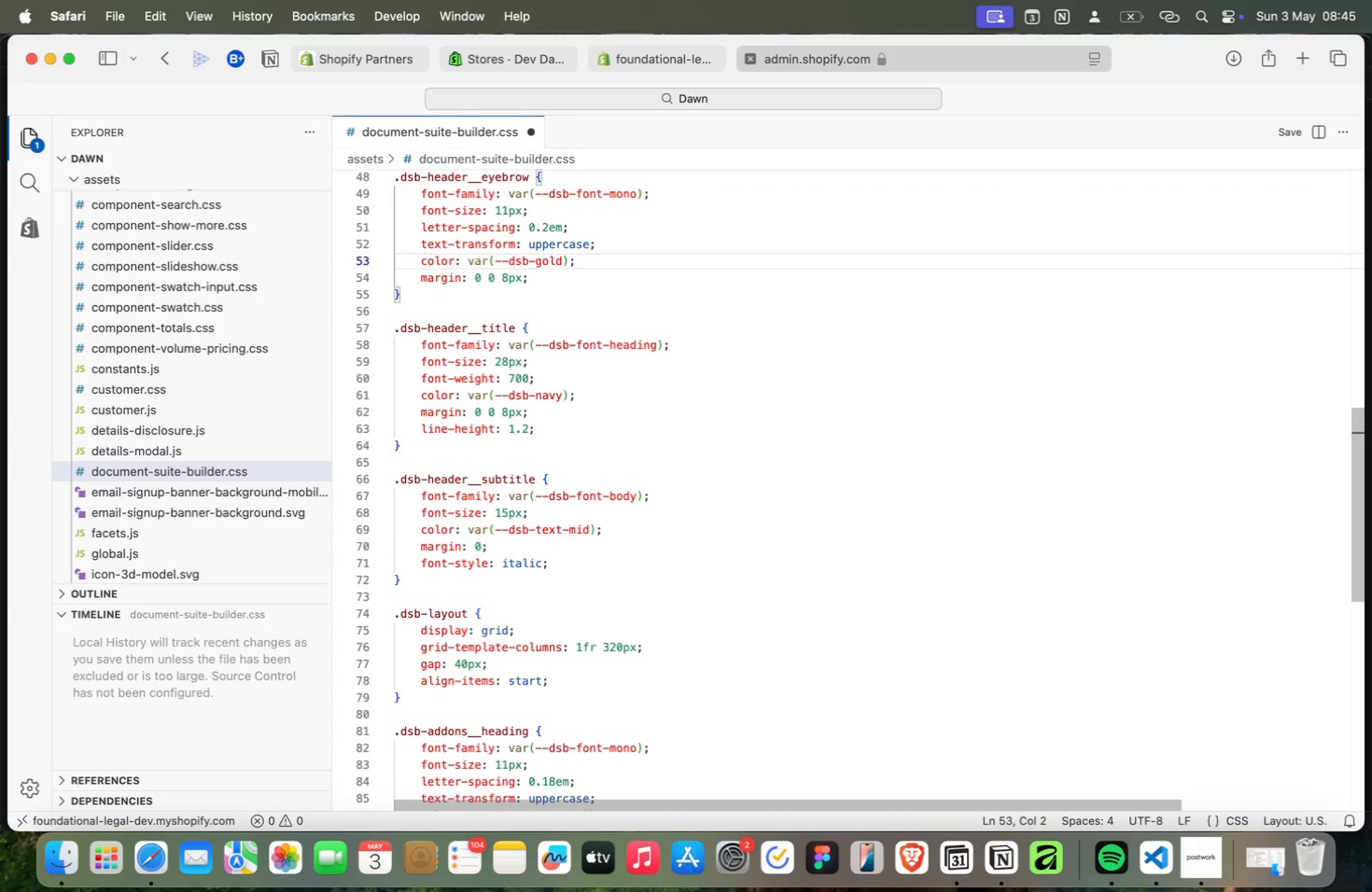 
key(Meta+ArrowUp)
 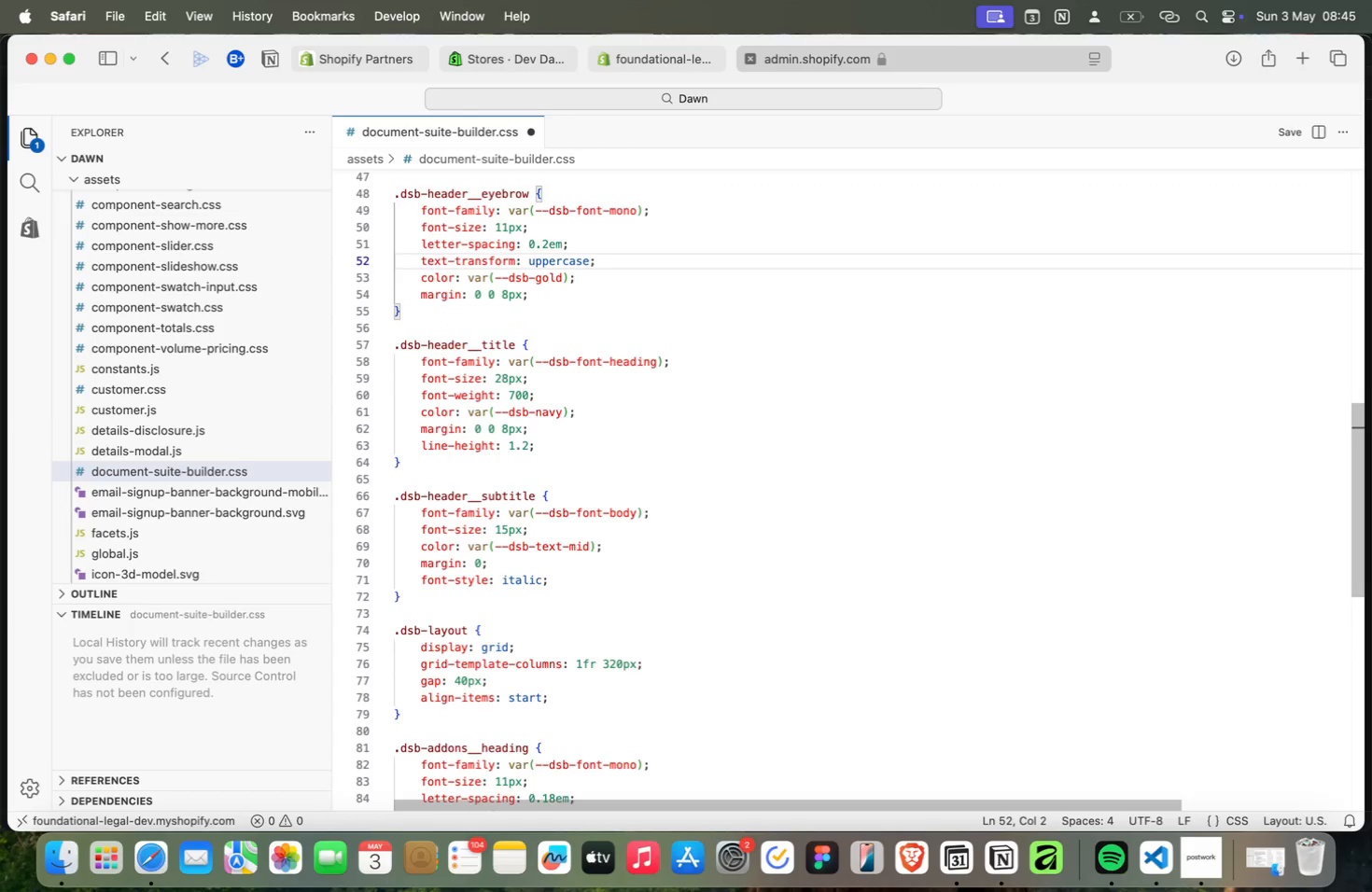 
key(Meta+ArrowUp)
 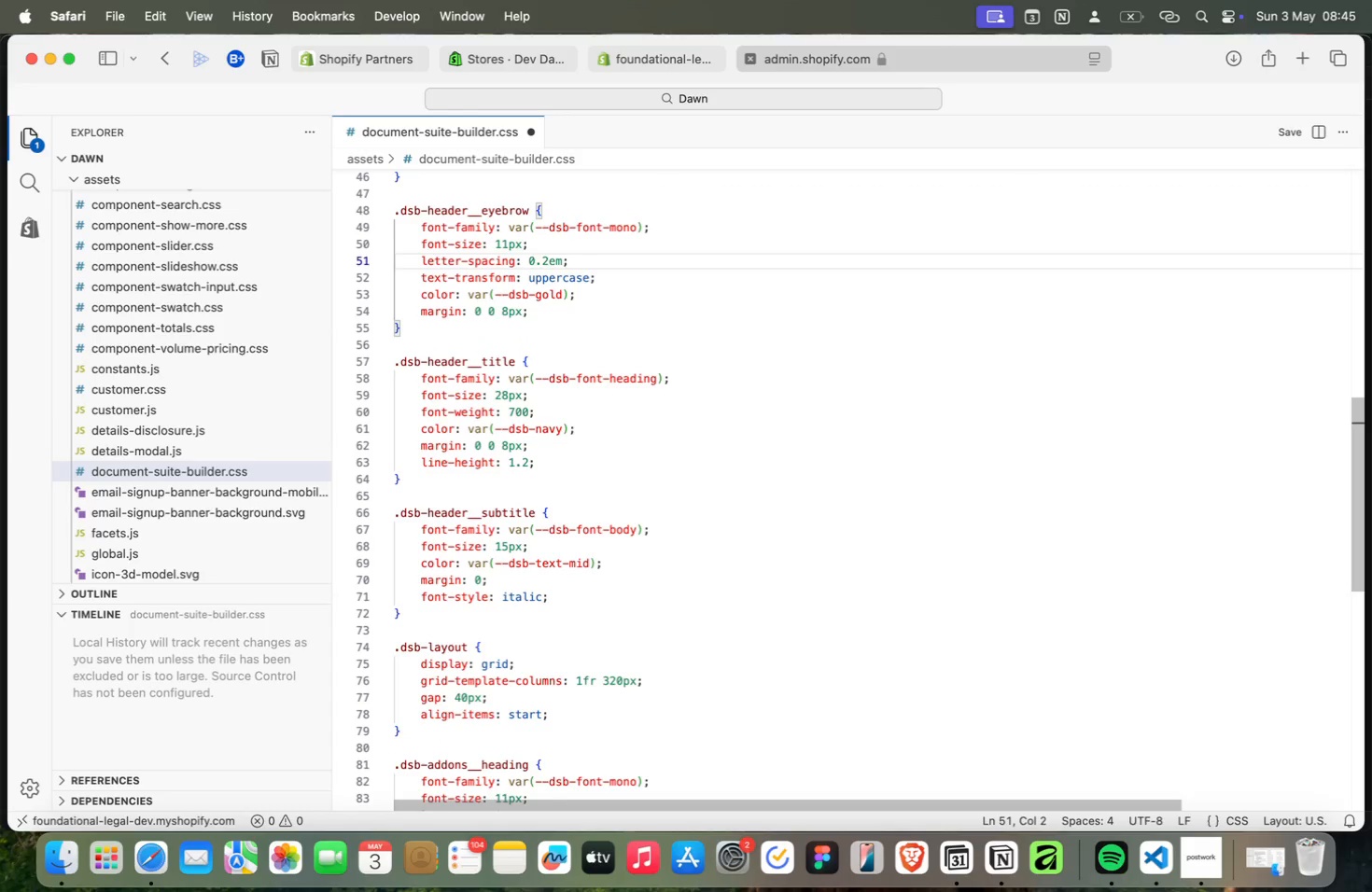 
key(Meta+ArrowUp)
 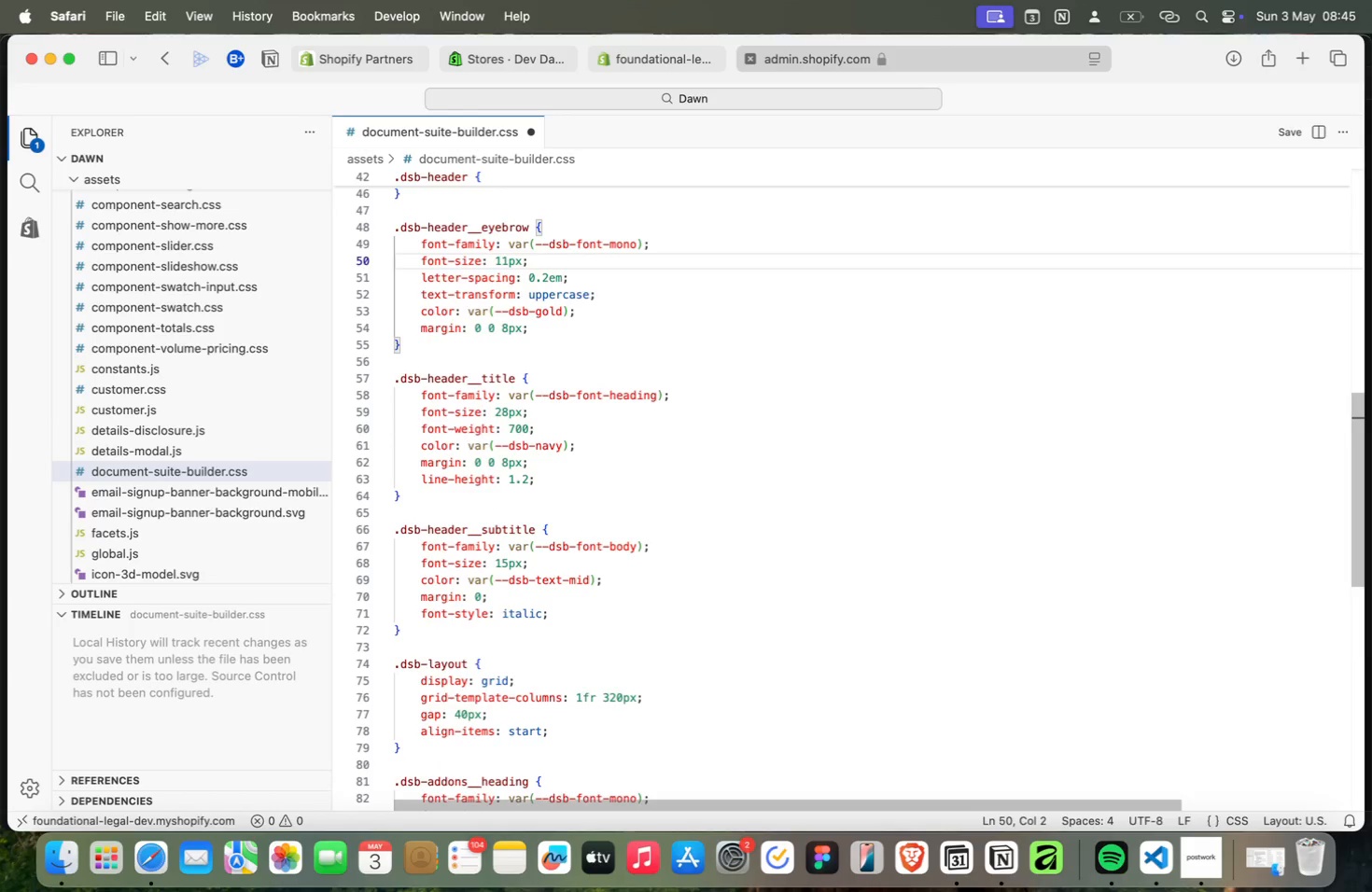 
key(Meta+ArrowUp)
 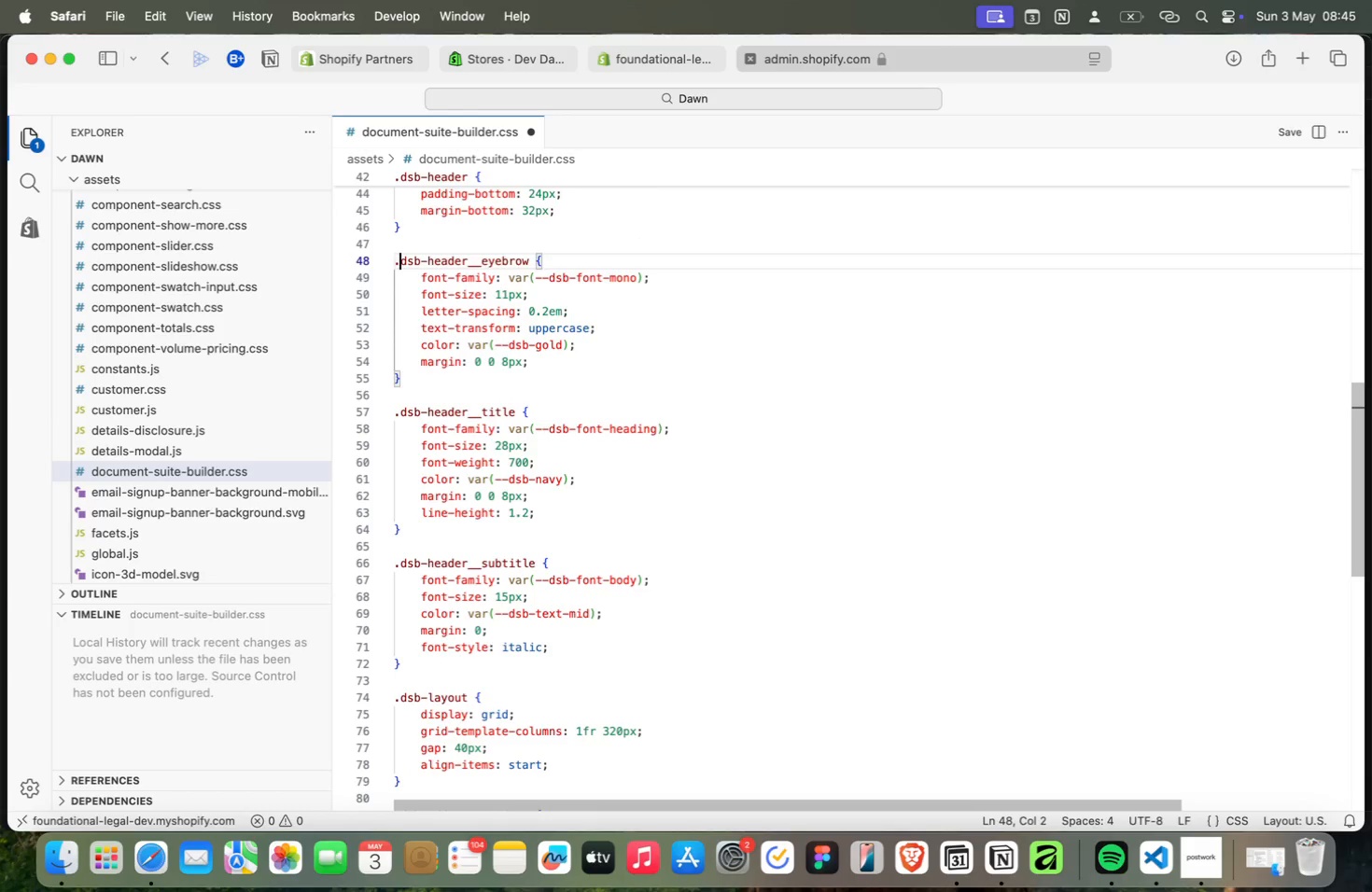 
key(Meta+ArrowUp)
 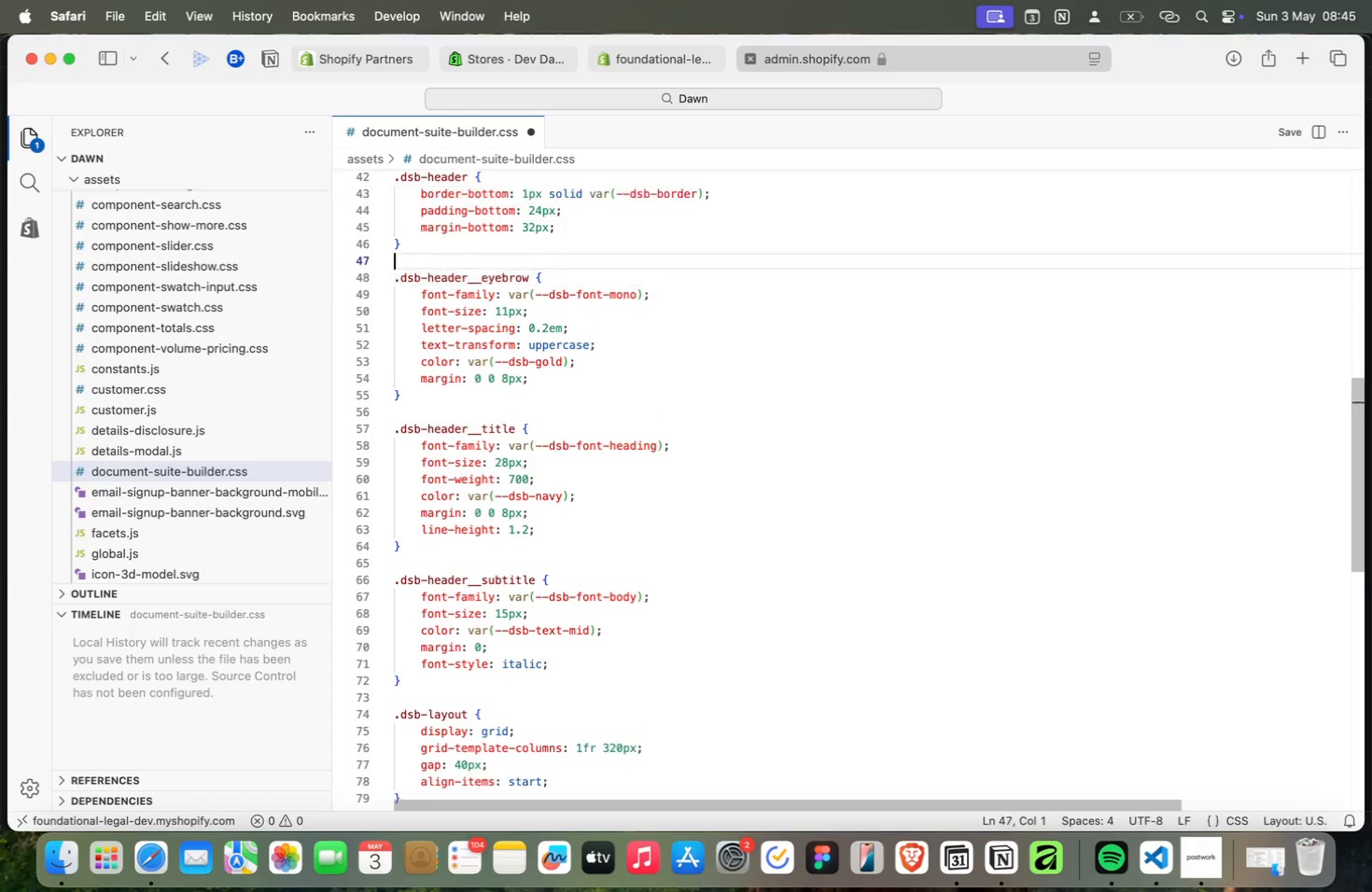 
key(Meta+ArrowUp)
 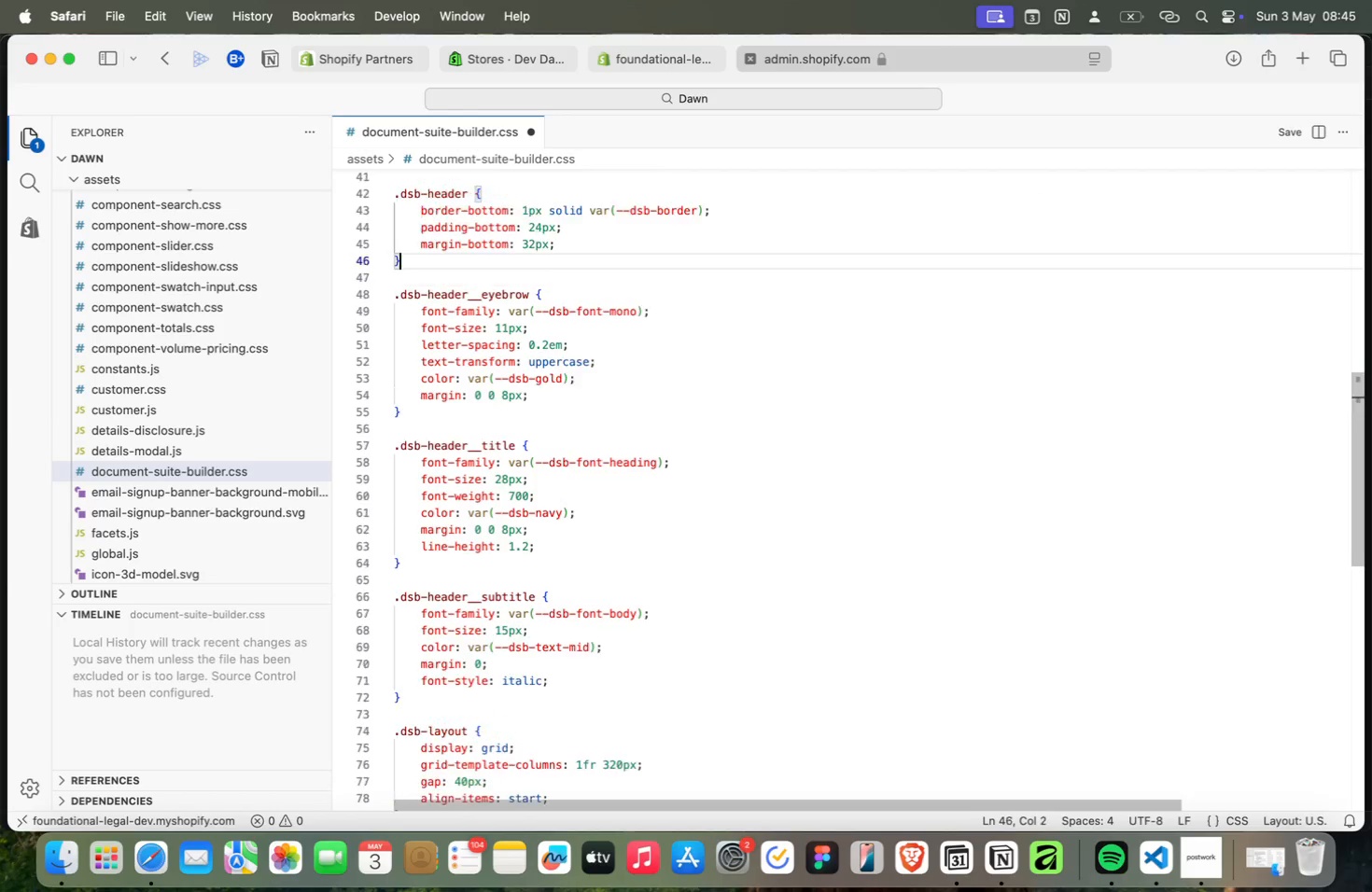 
key(Meta+ArrowUp)
 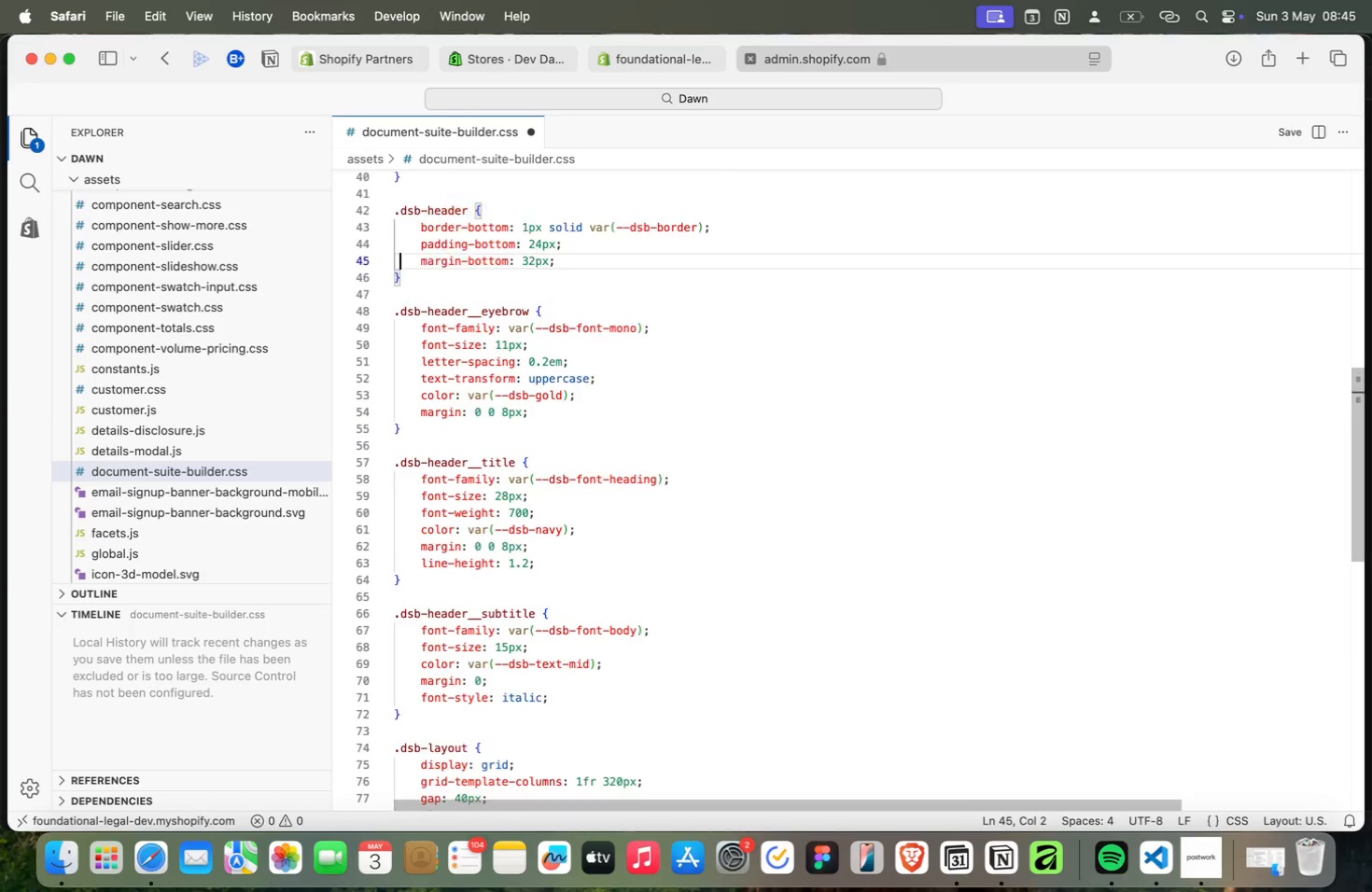 
key(Meta+ArrowUp)
 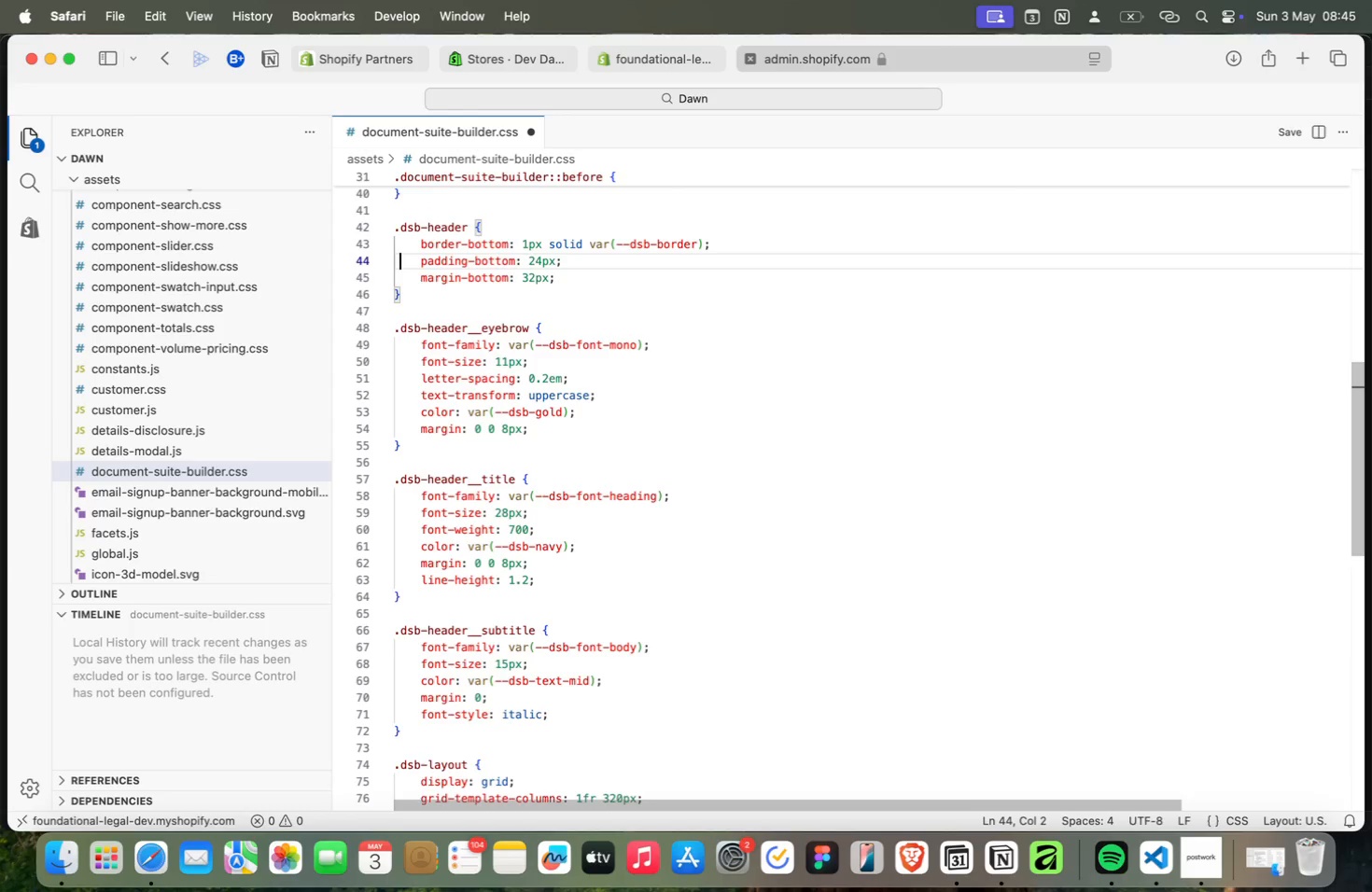 
key(Meta+ArrowUp)
 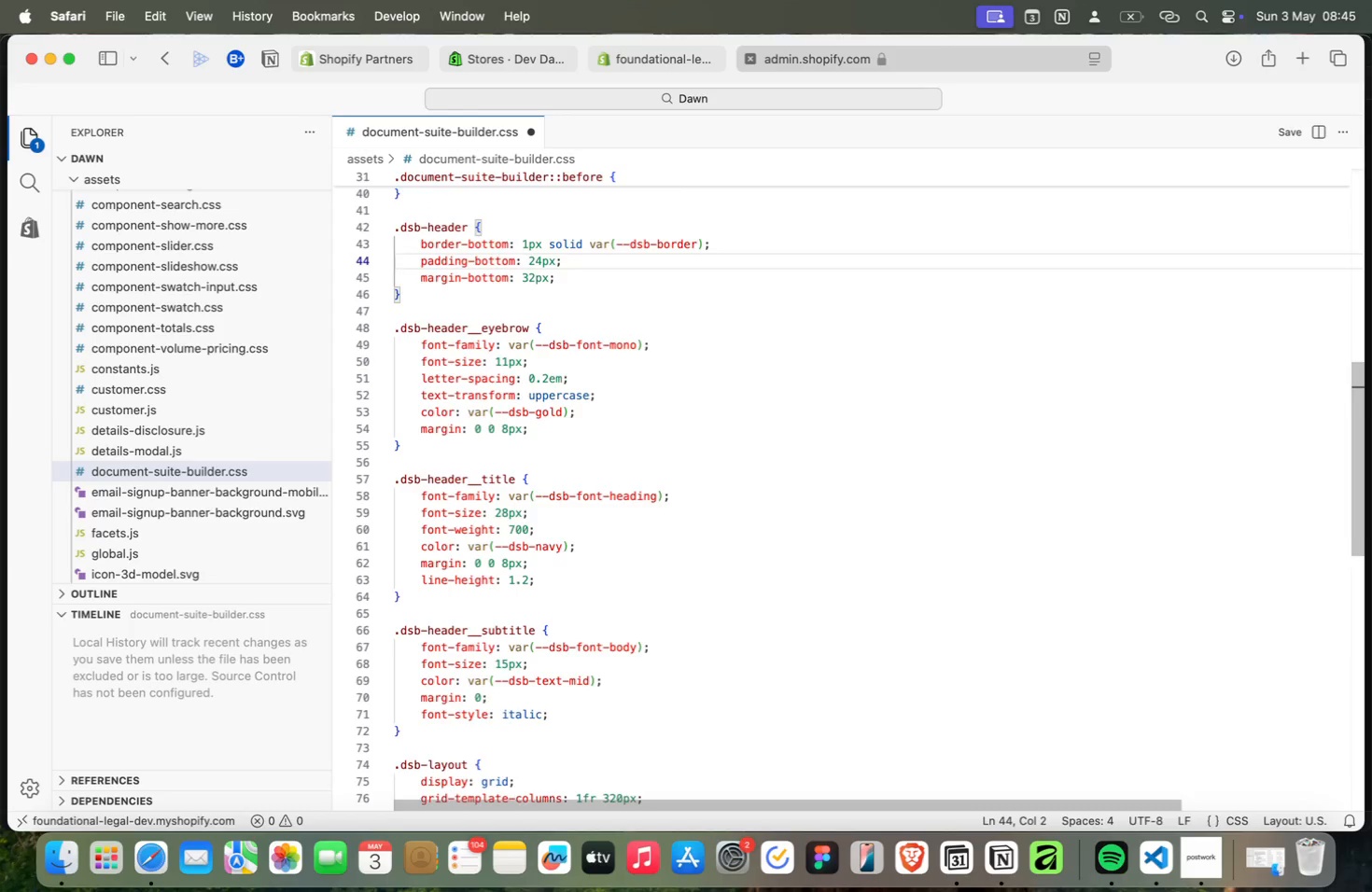 
key(Meta+ArrowUp)
 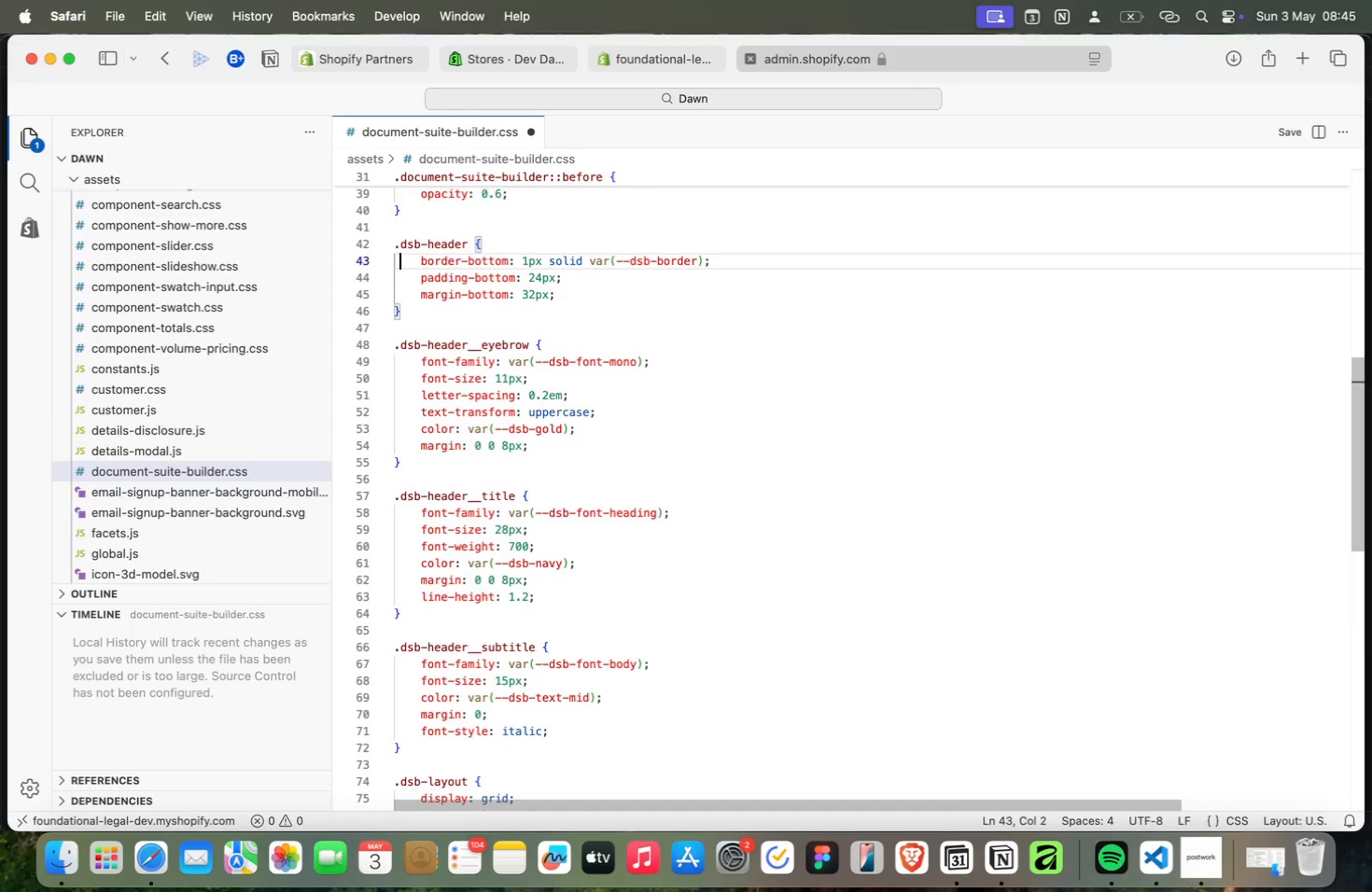 
key(Meta+ArrowUp)
 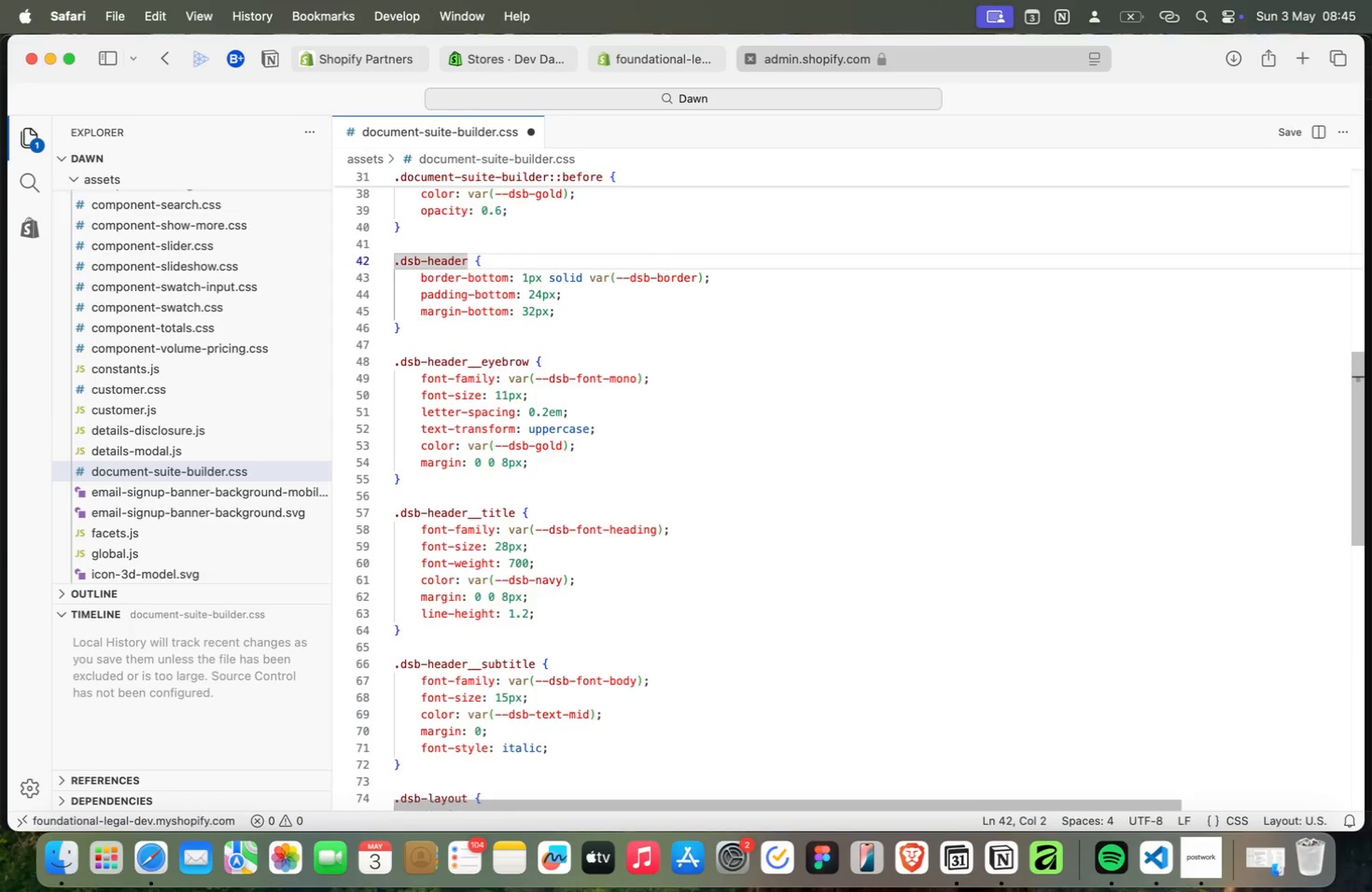 
key(Meta+ArrowUp)
 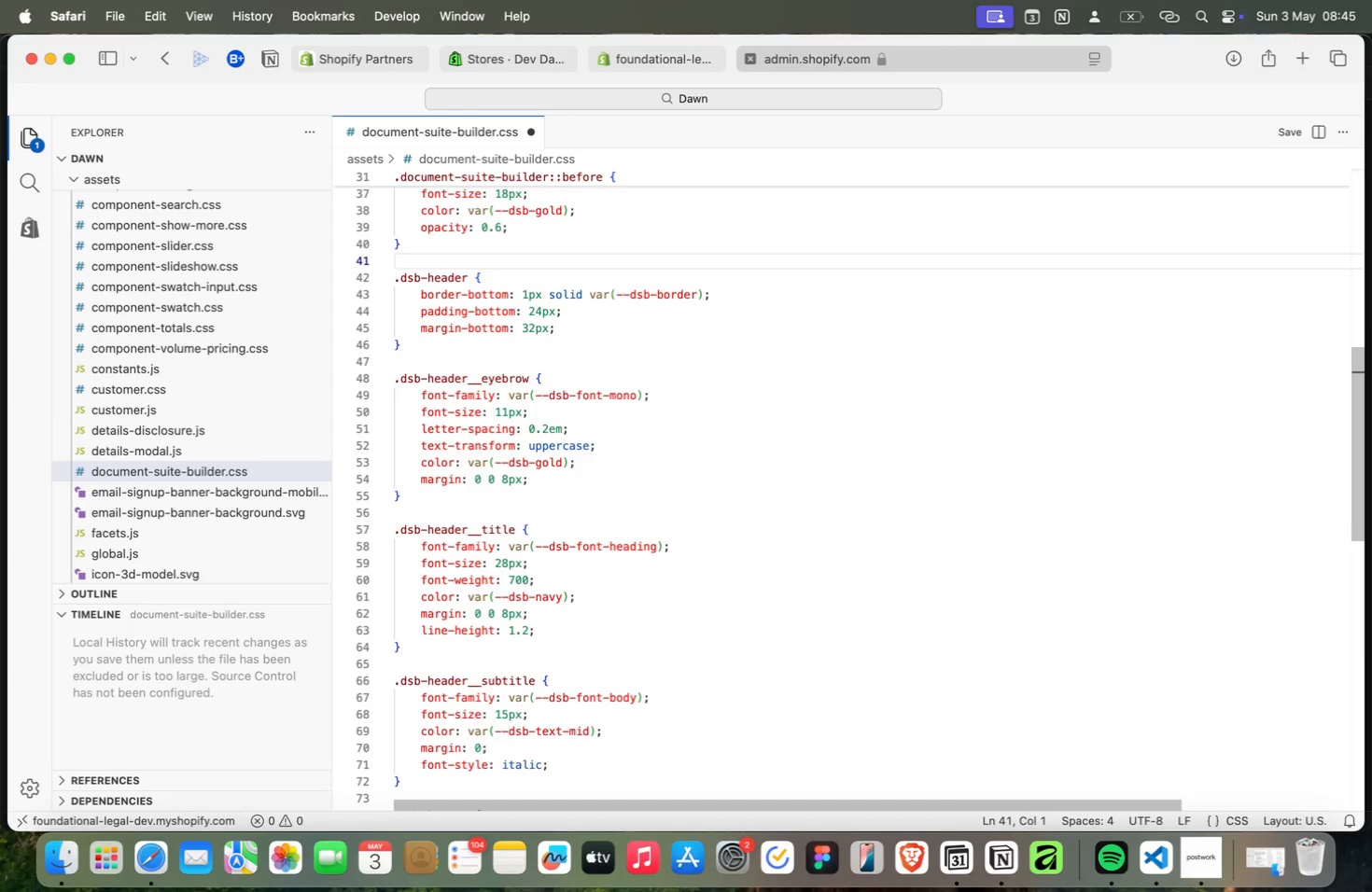 
key(Meta+ArrowUp)
 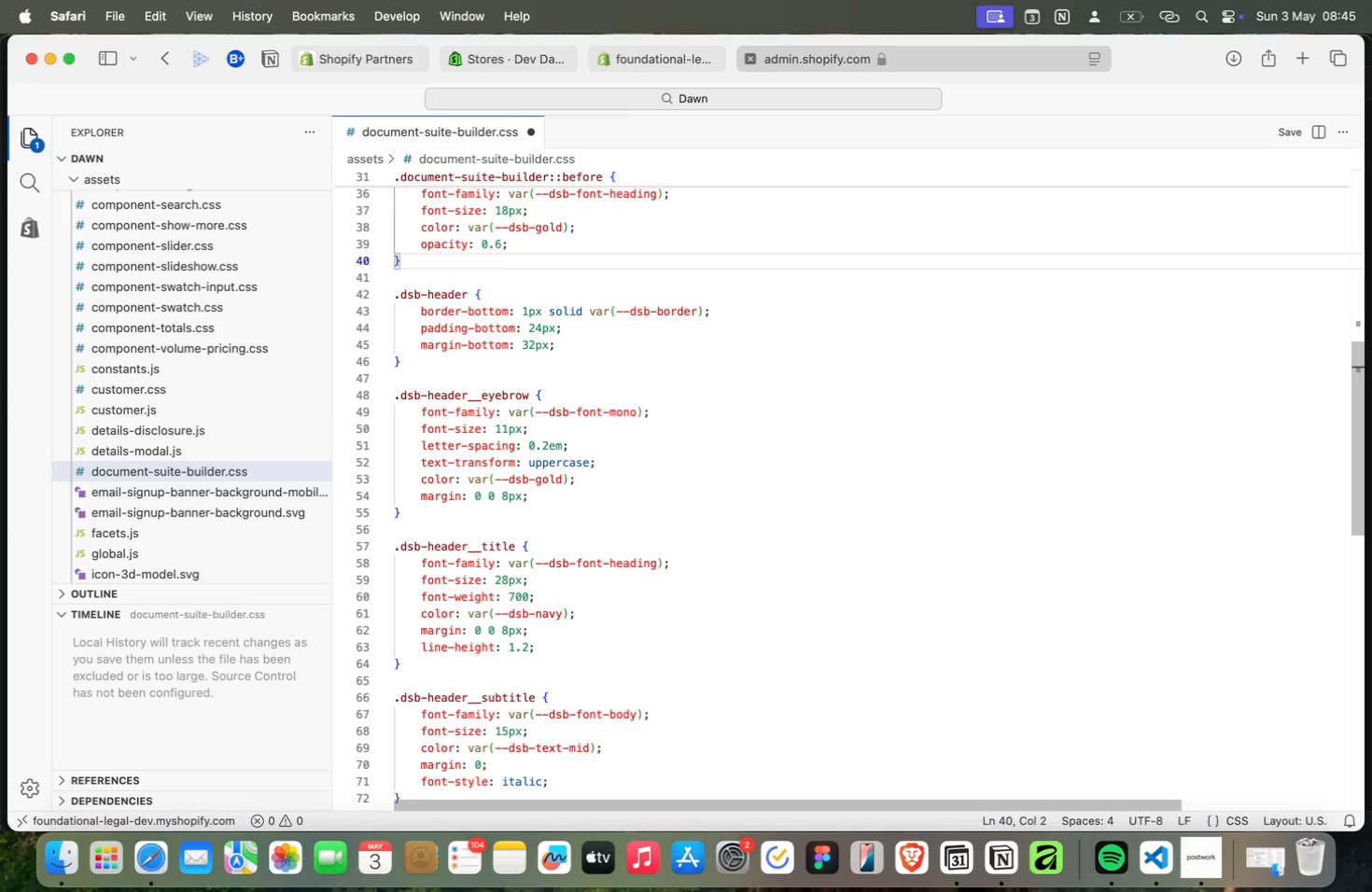 
key(Meta+ArrowUp)
 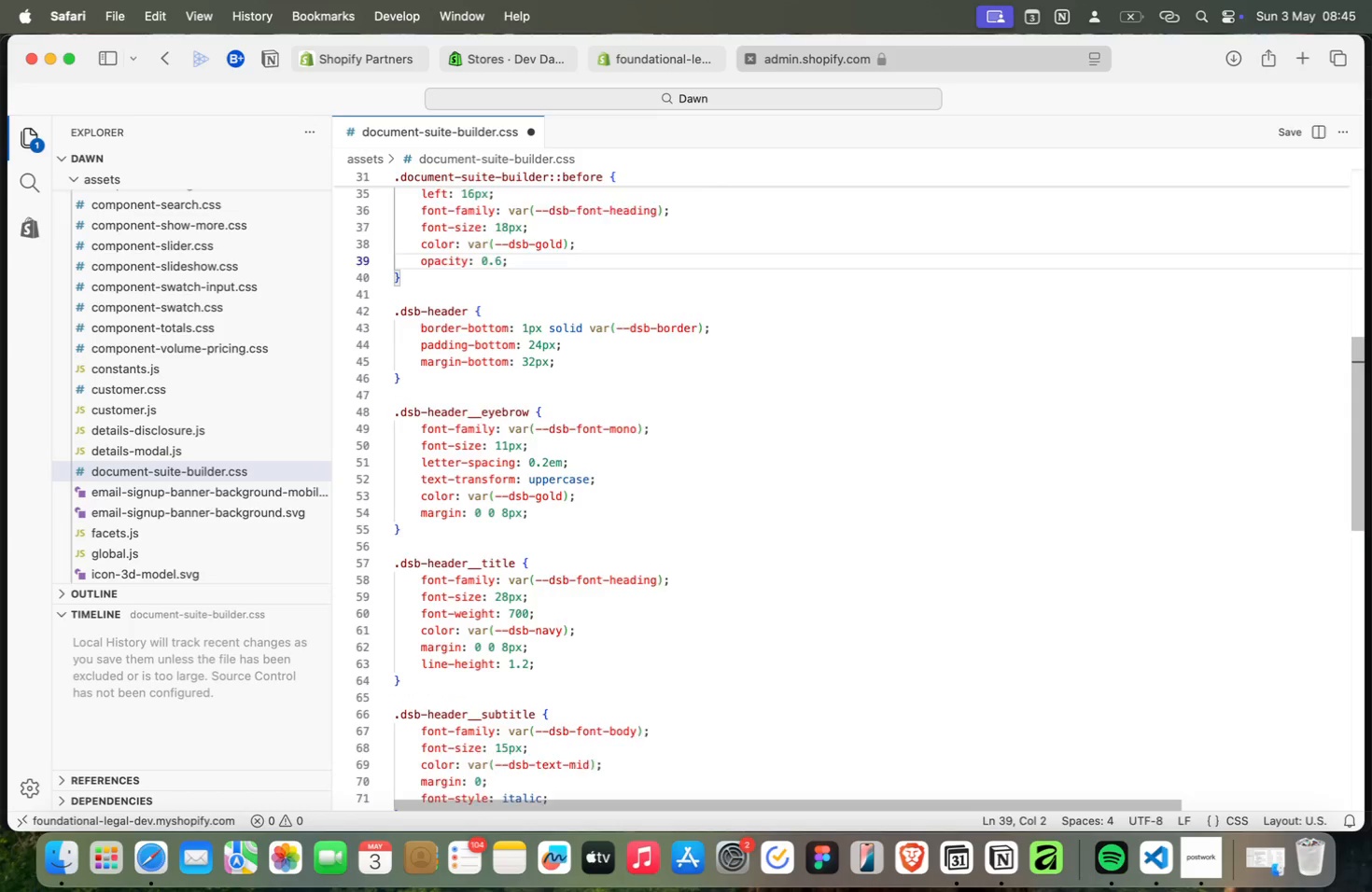 
key(Meta+ArrowUp)
 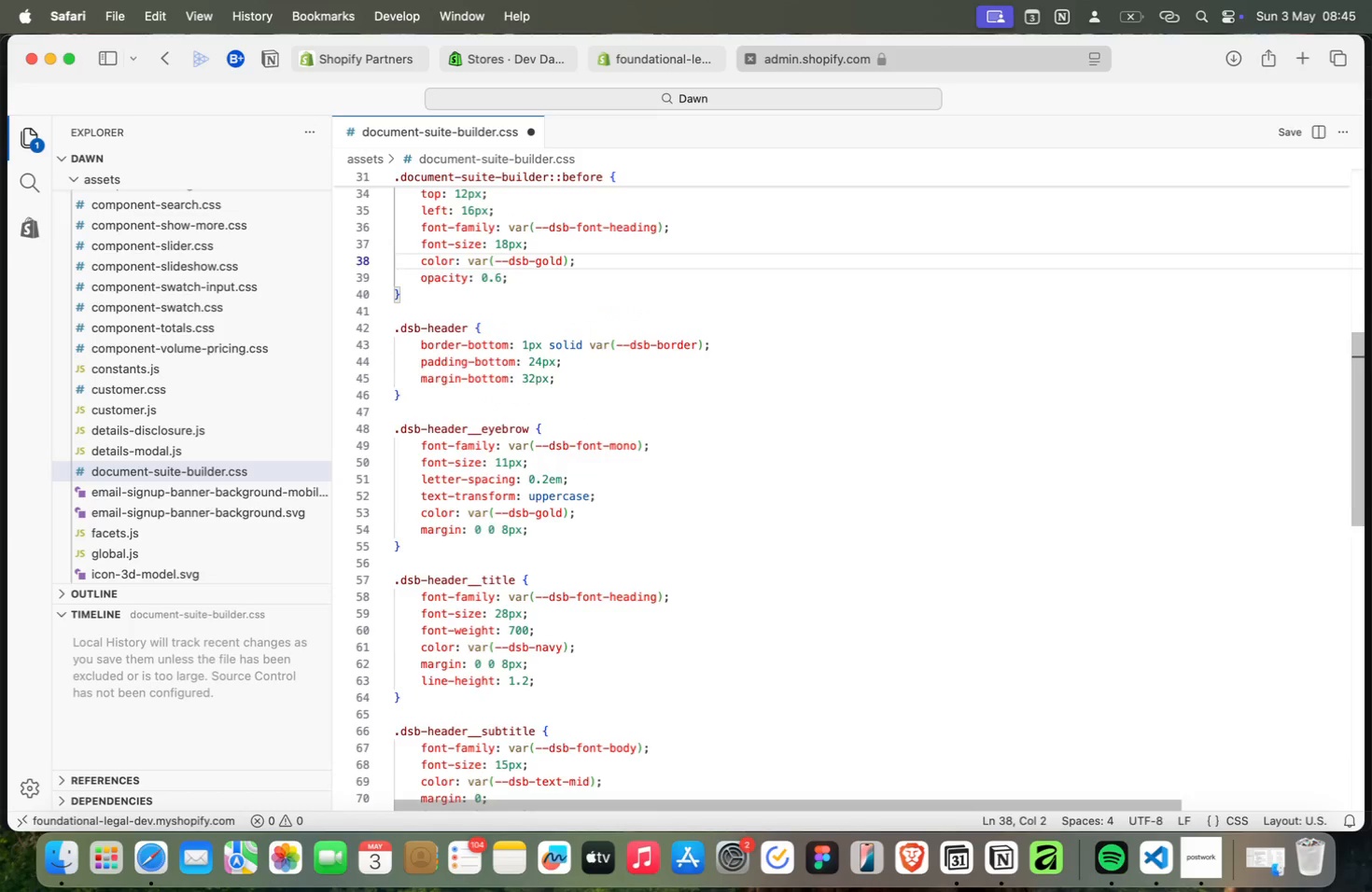 
key(Meta+ArrowUp)
 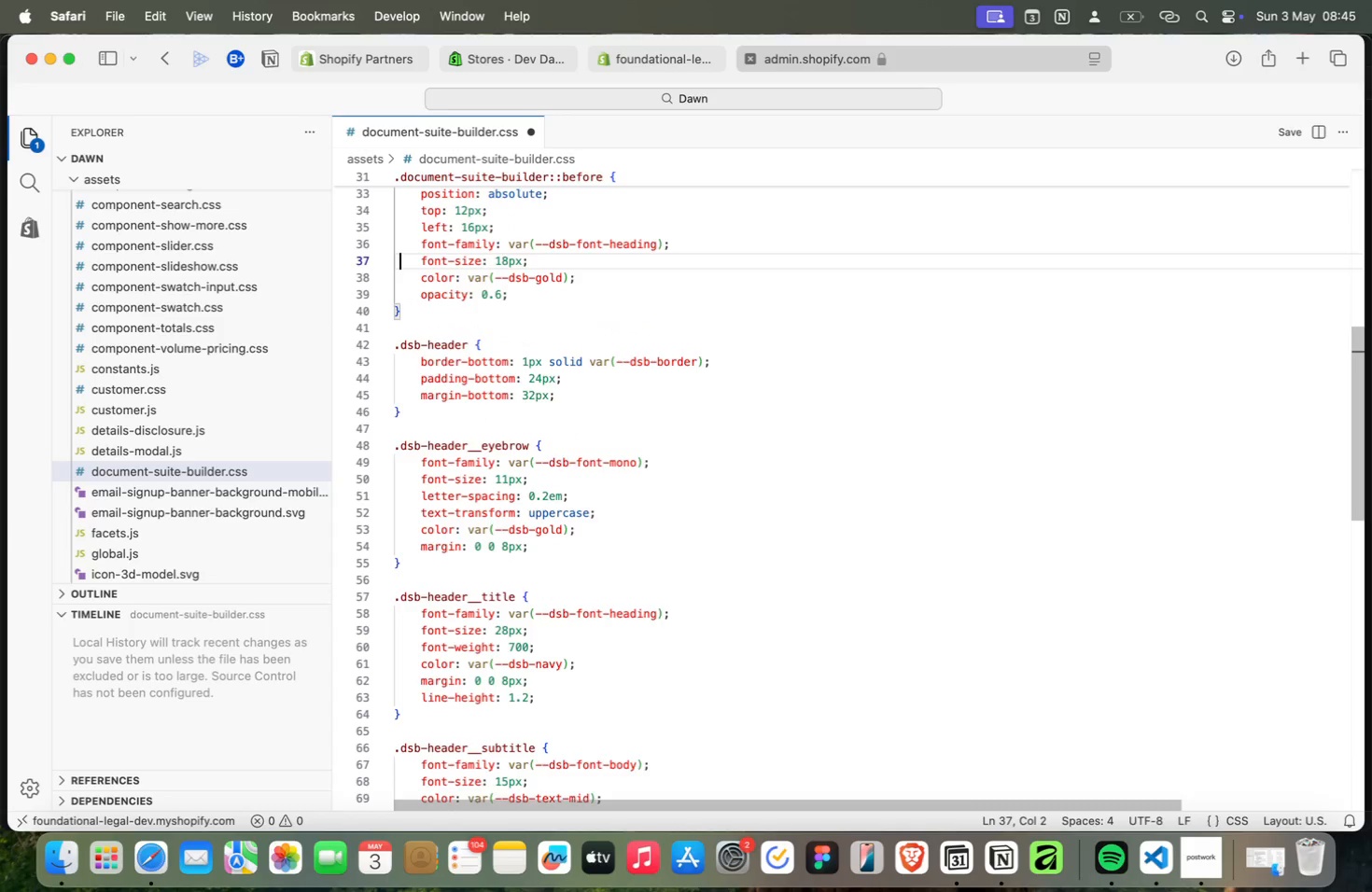 
key(Meta+ArrowUp)
 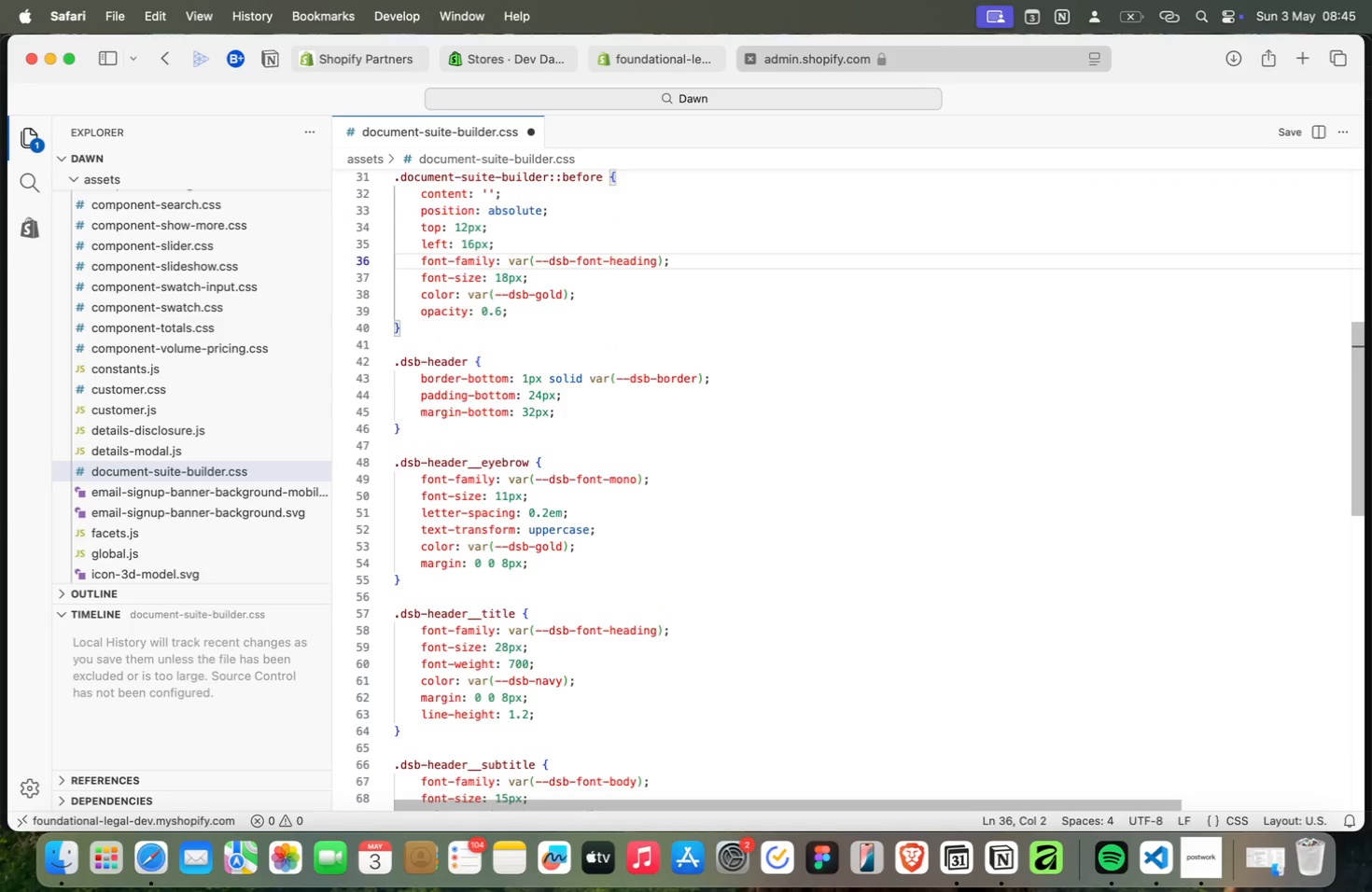 
key(Meta+ArrowUp)
 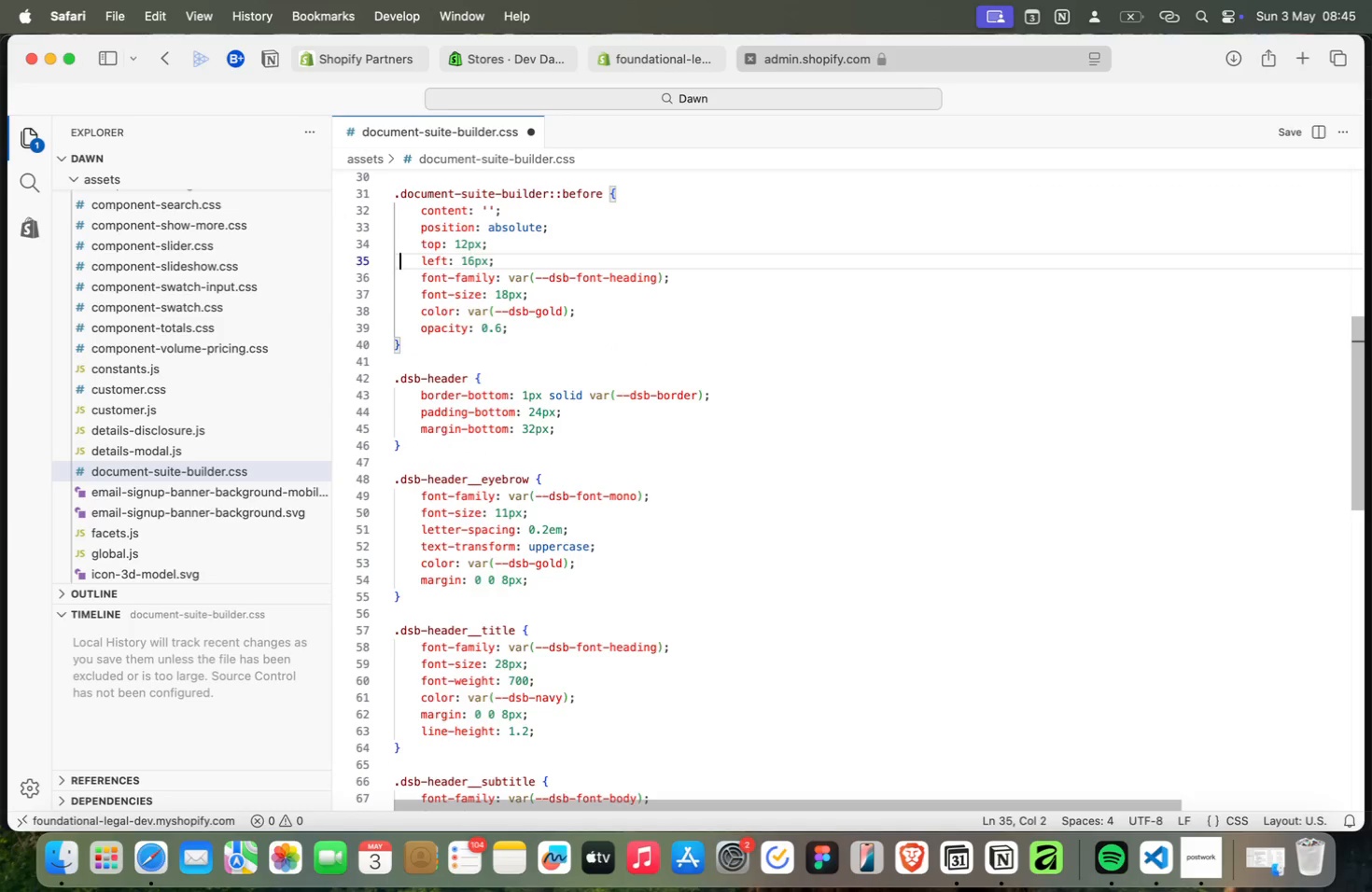 
key(Meta+ArrowUp)
 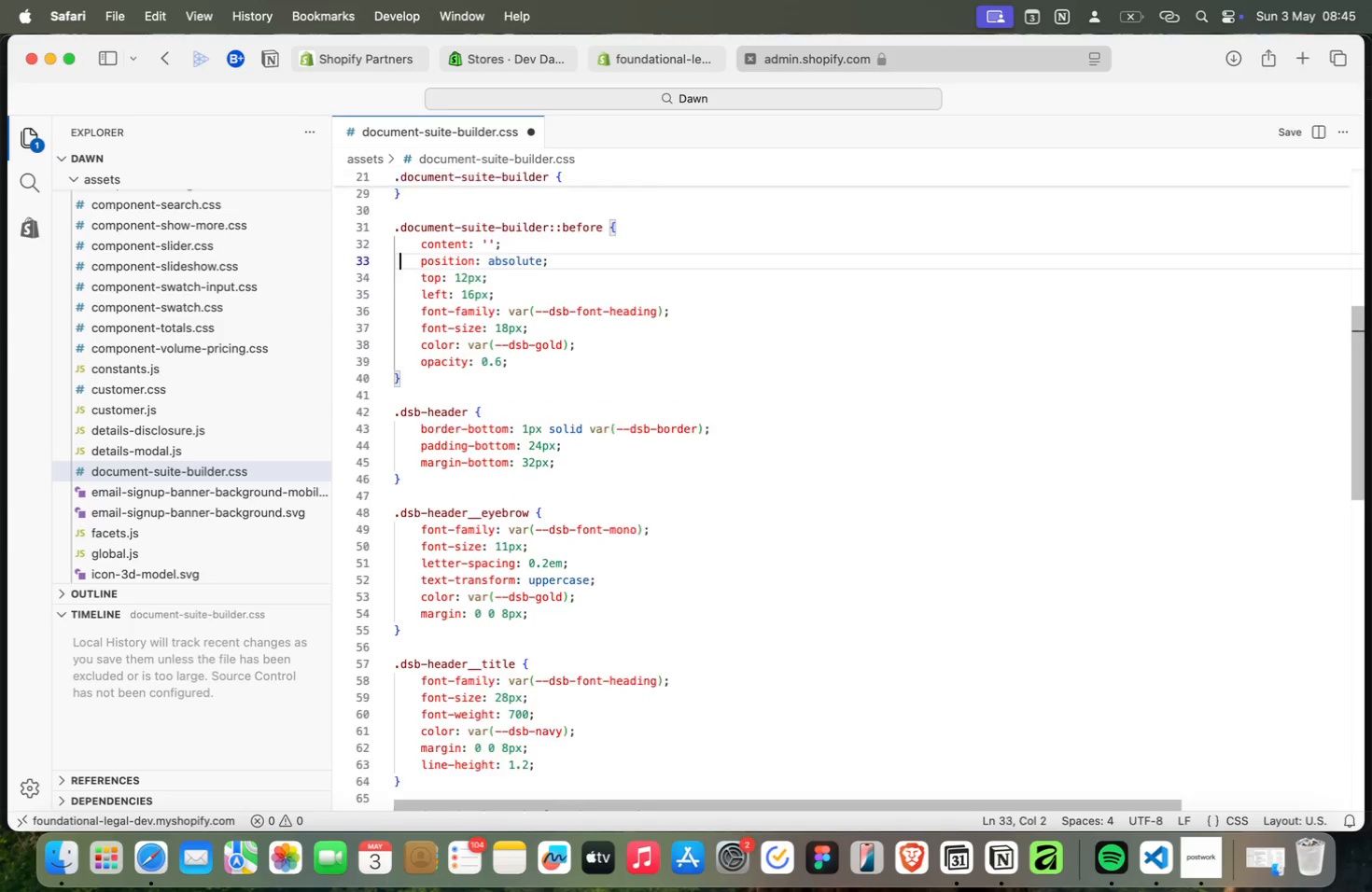 
key(Meta+ArrowUp)
 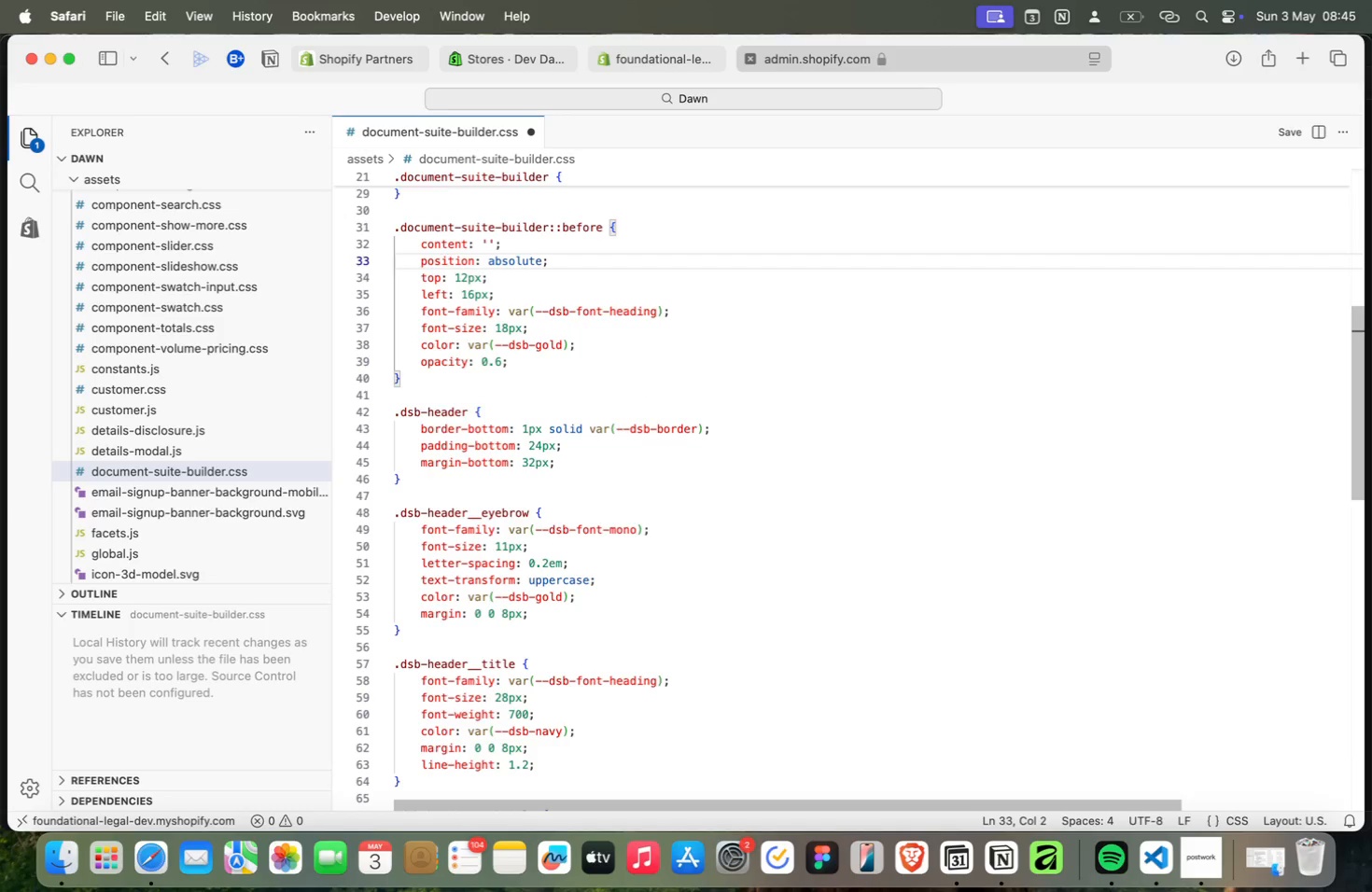 
key(Meta+ArrowRight)
 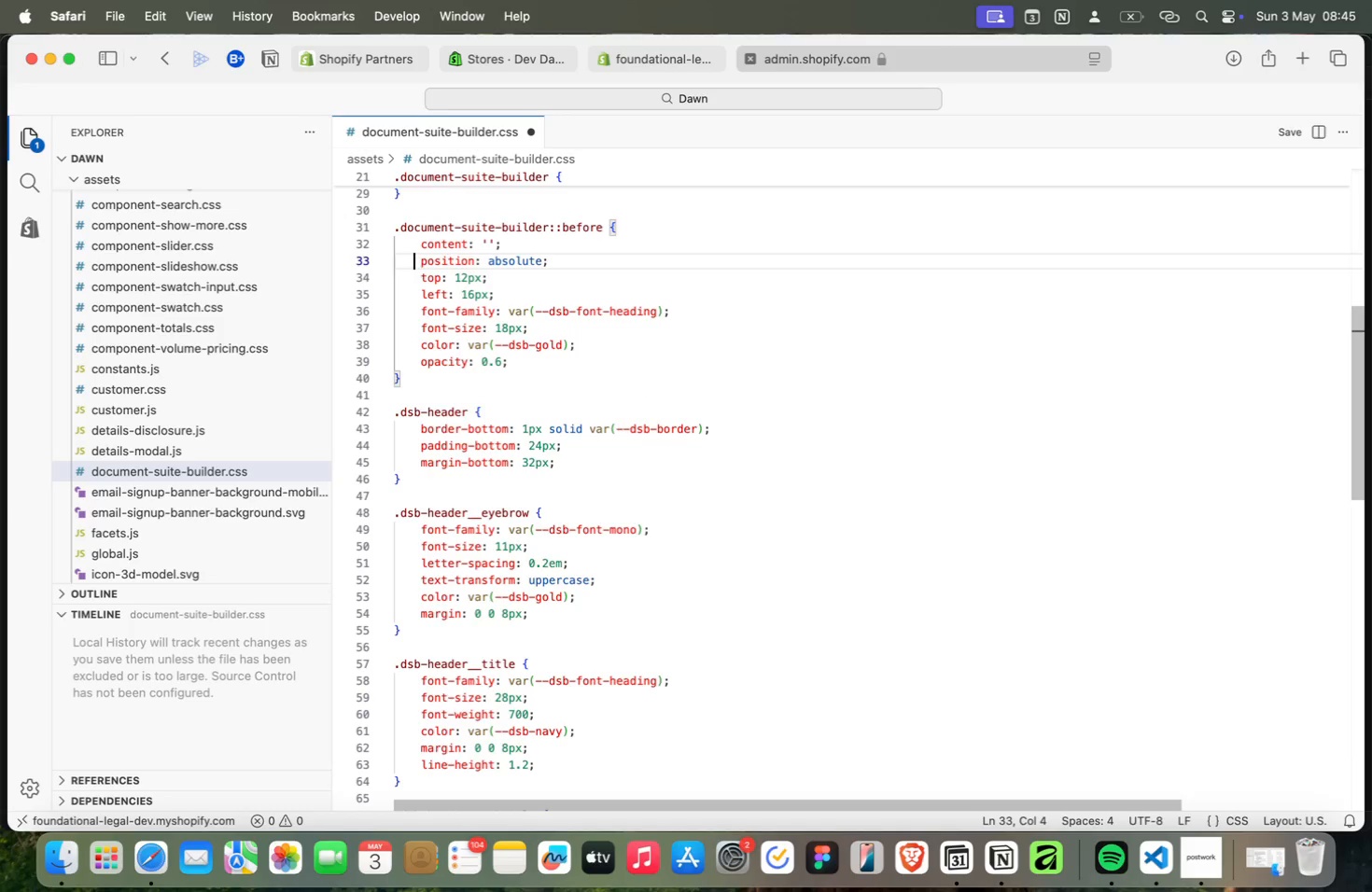 
key(Meta+ArrowRight)
 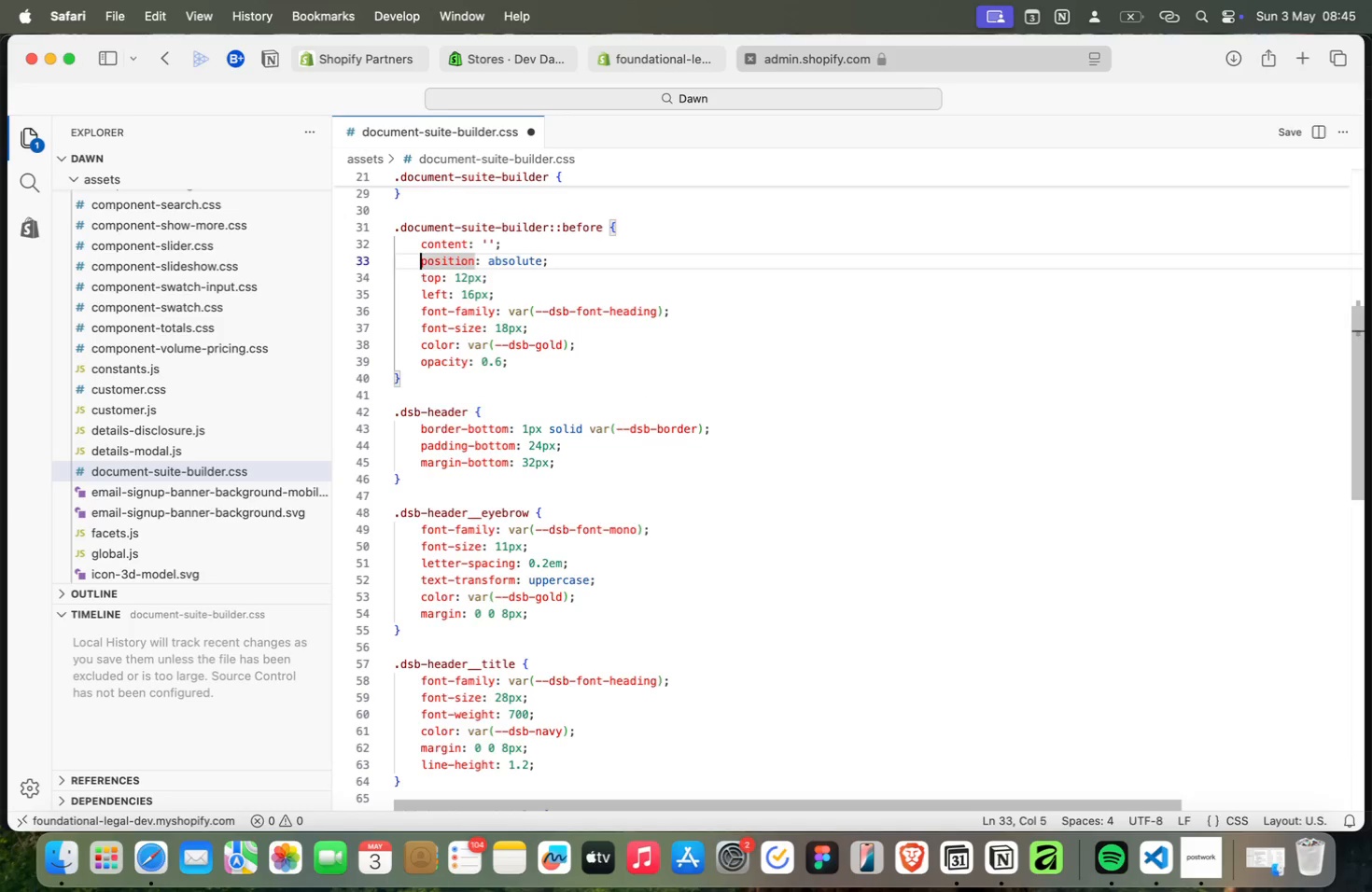 
key(Meta+ArrowRight)
 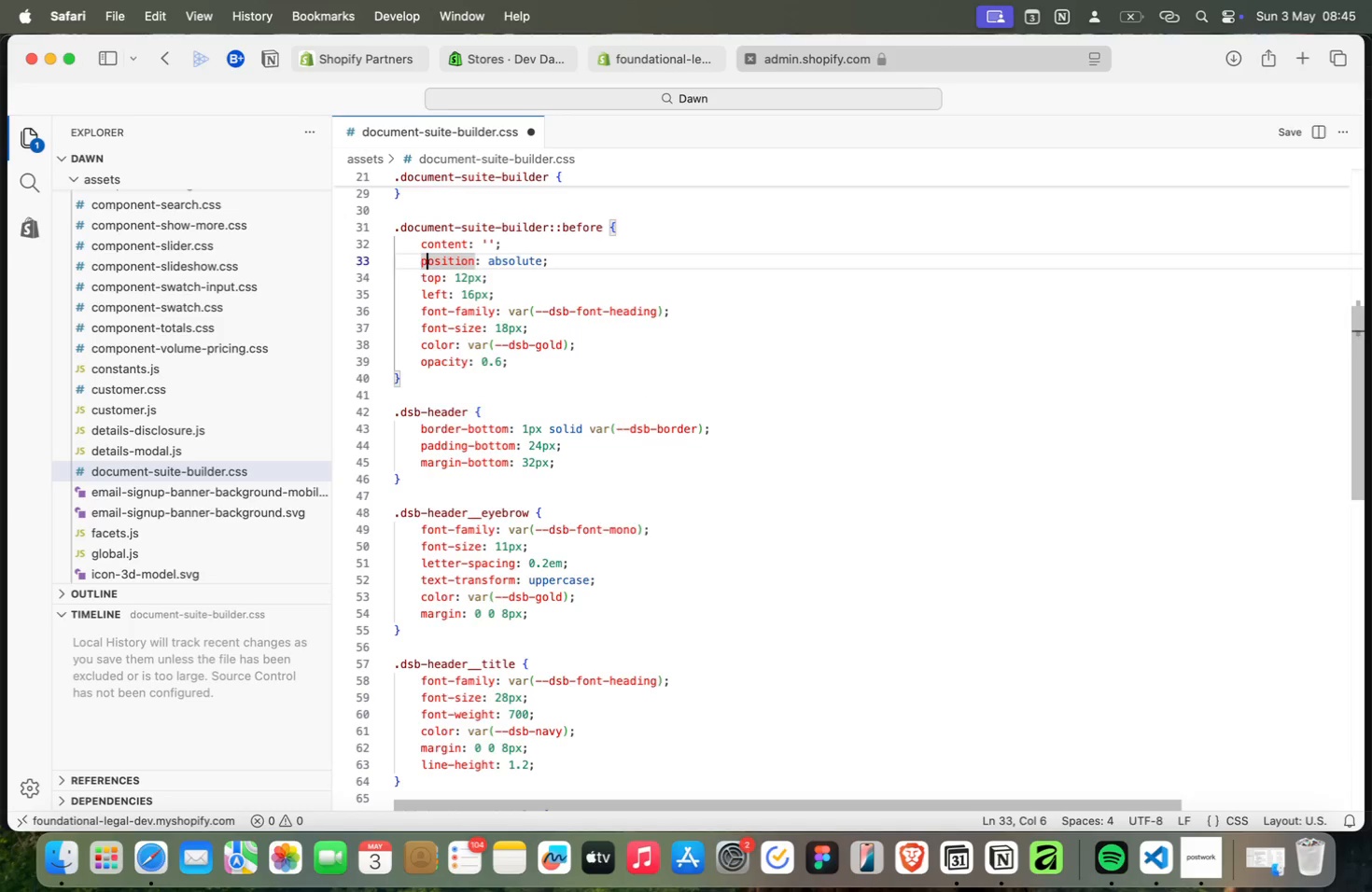 
key(Meta+ArrowRight)
 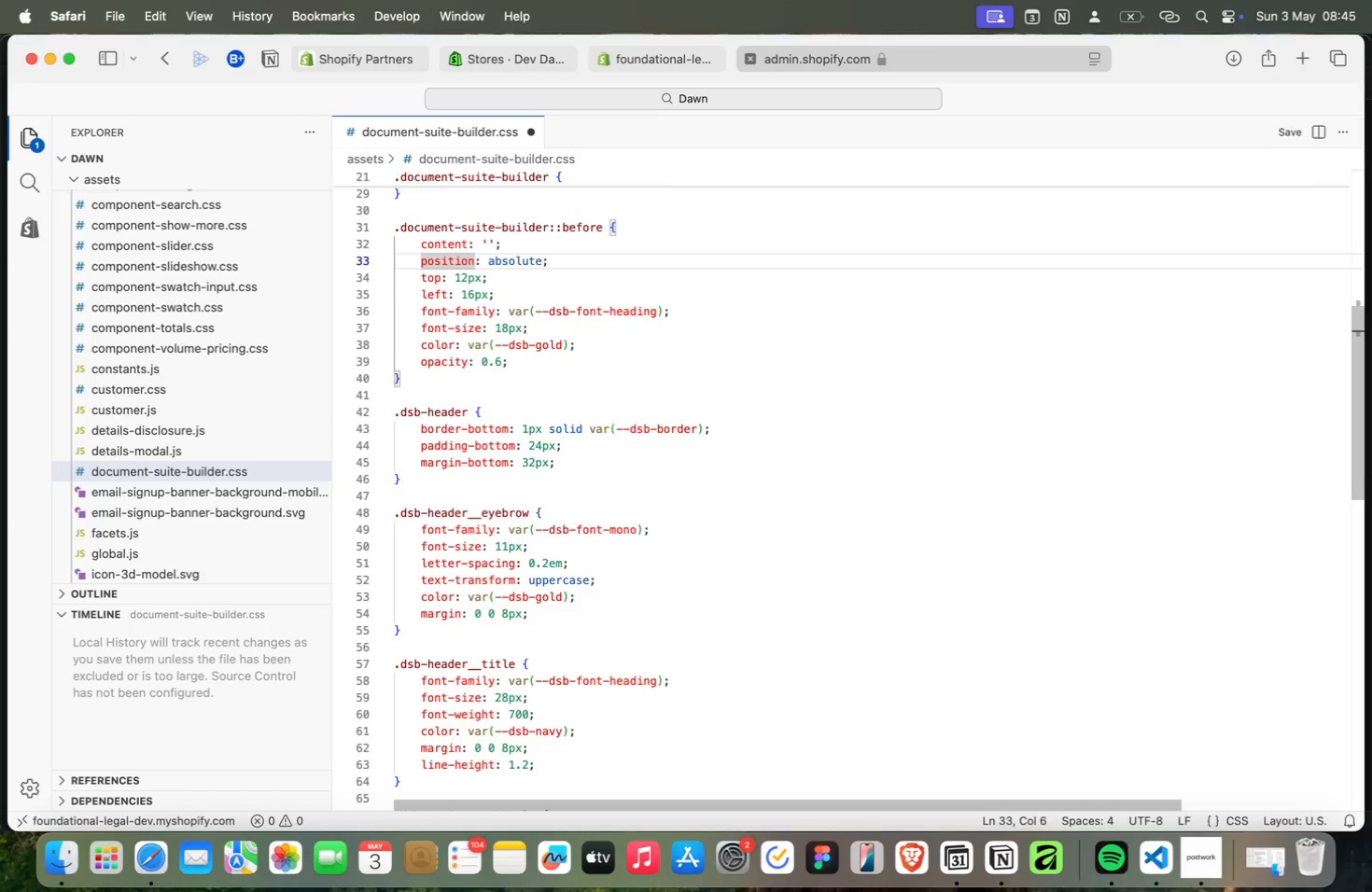 
key(Meta+ArrowDown)
 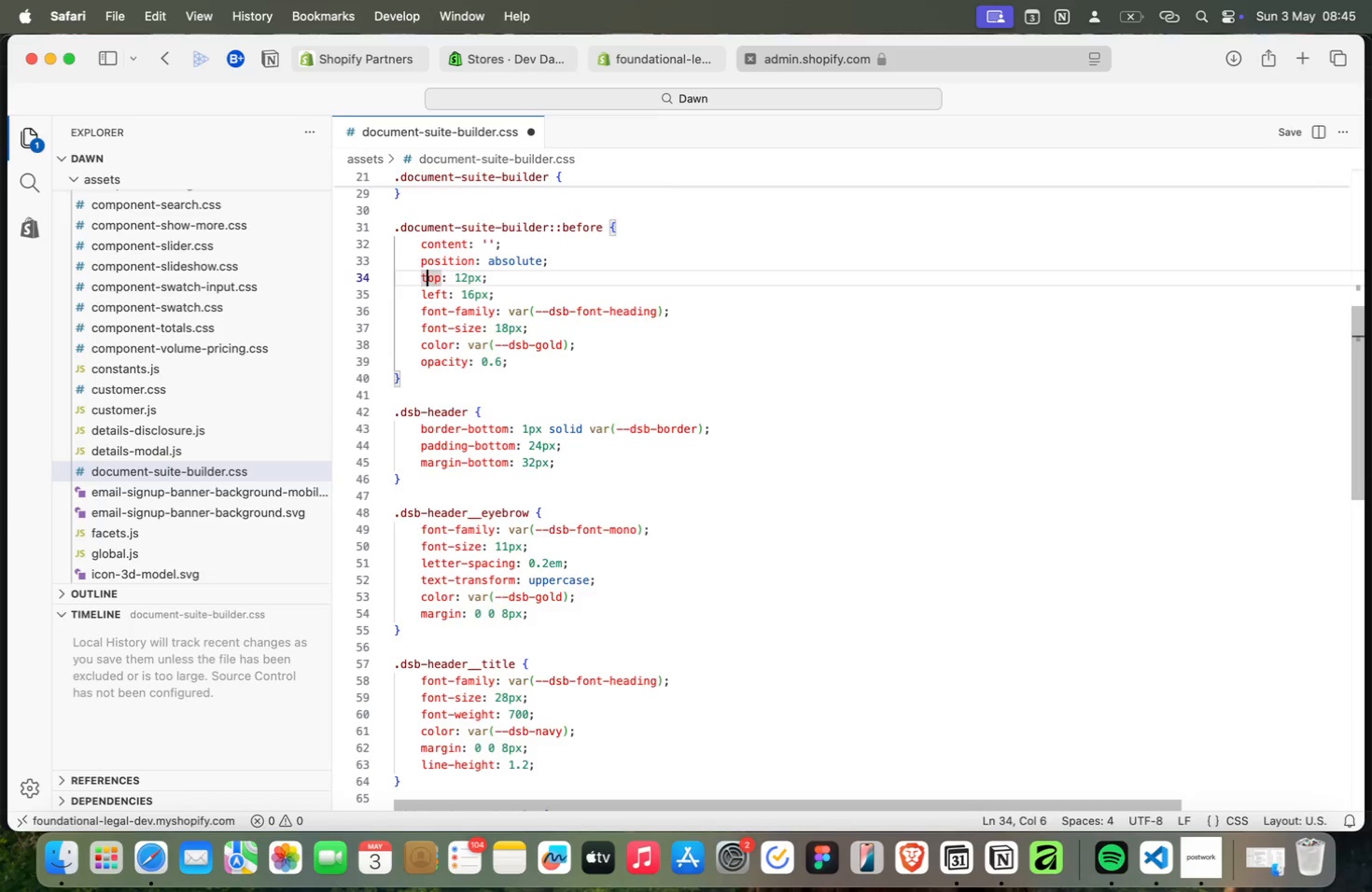 
key(Meta+ArrowDown)
 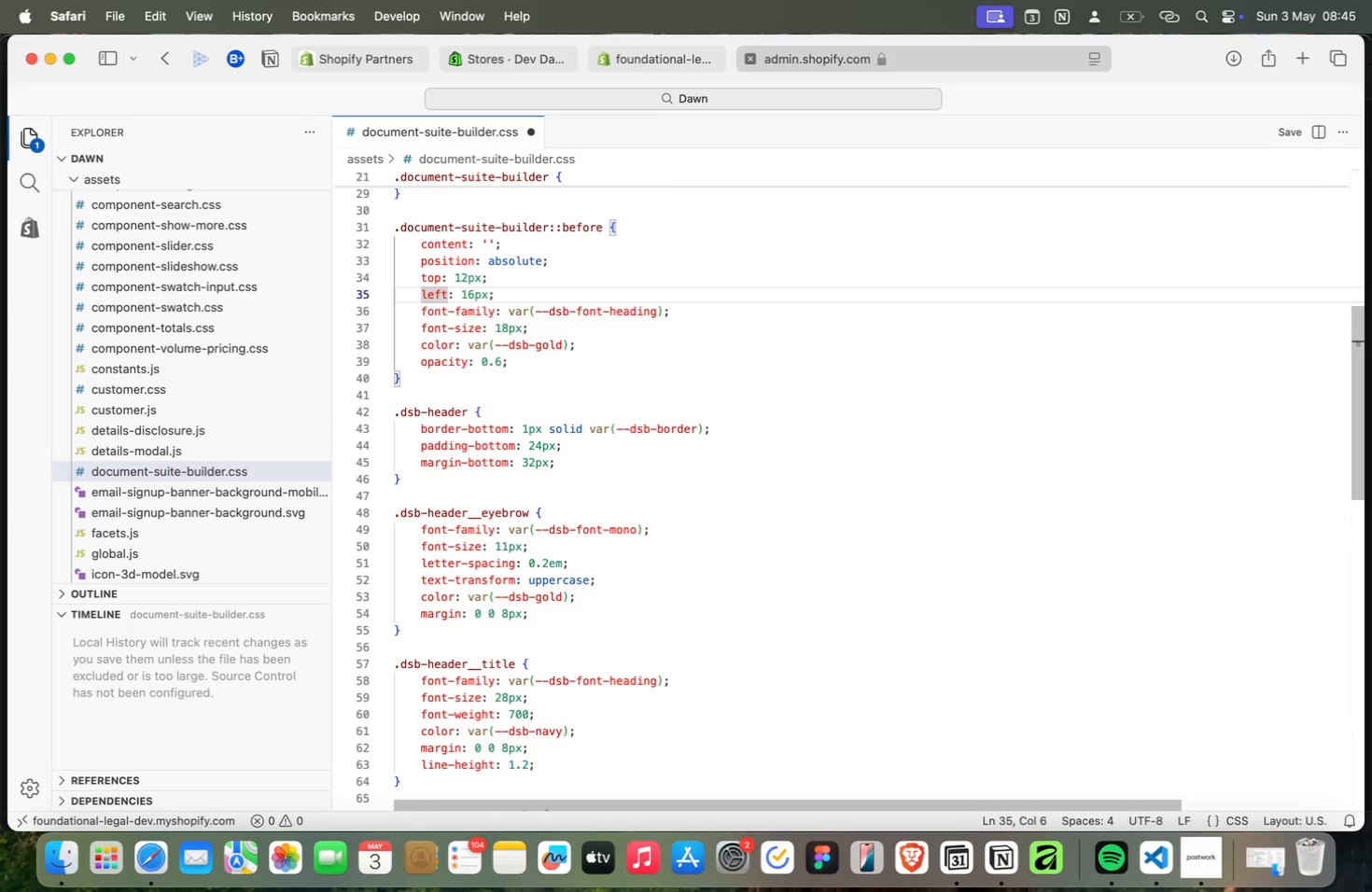 
key(Meta+ArrowDown)
 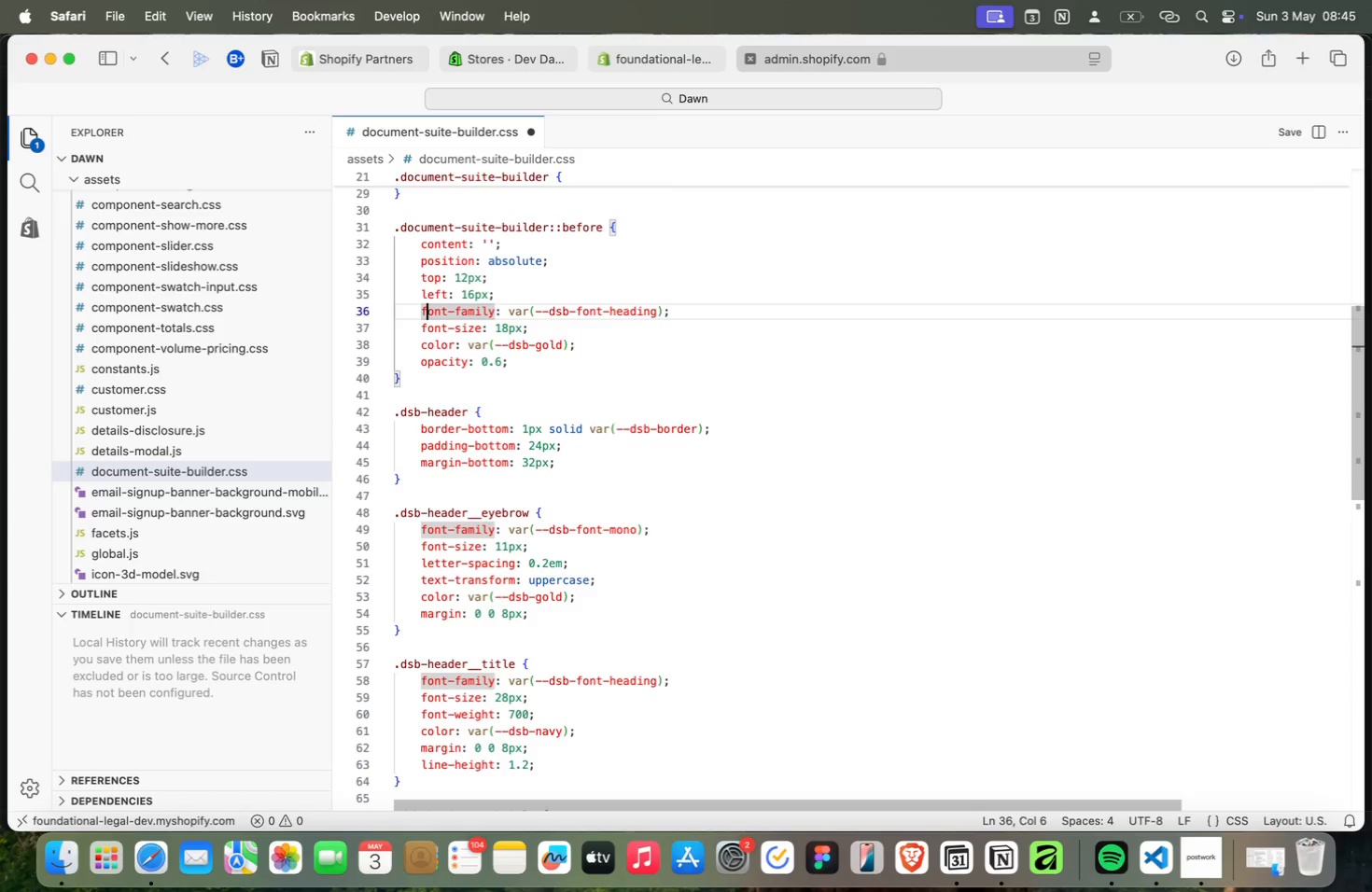 
wait(6.71)
 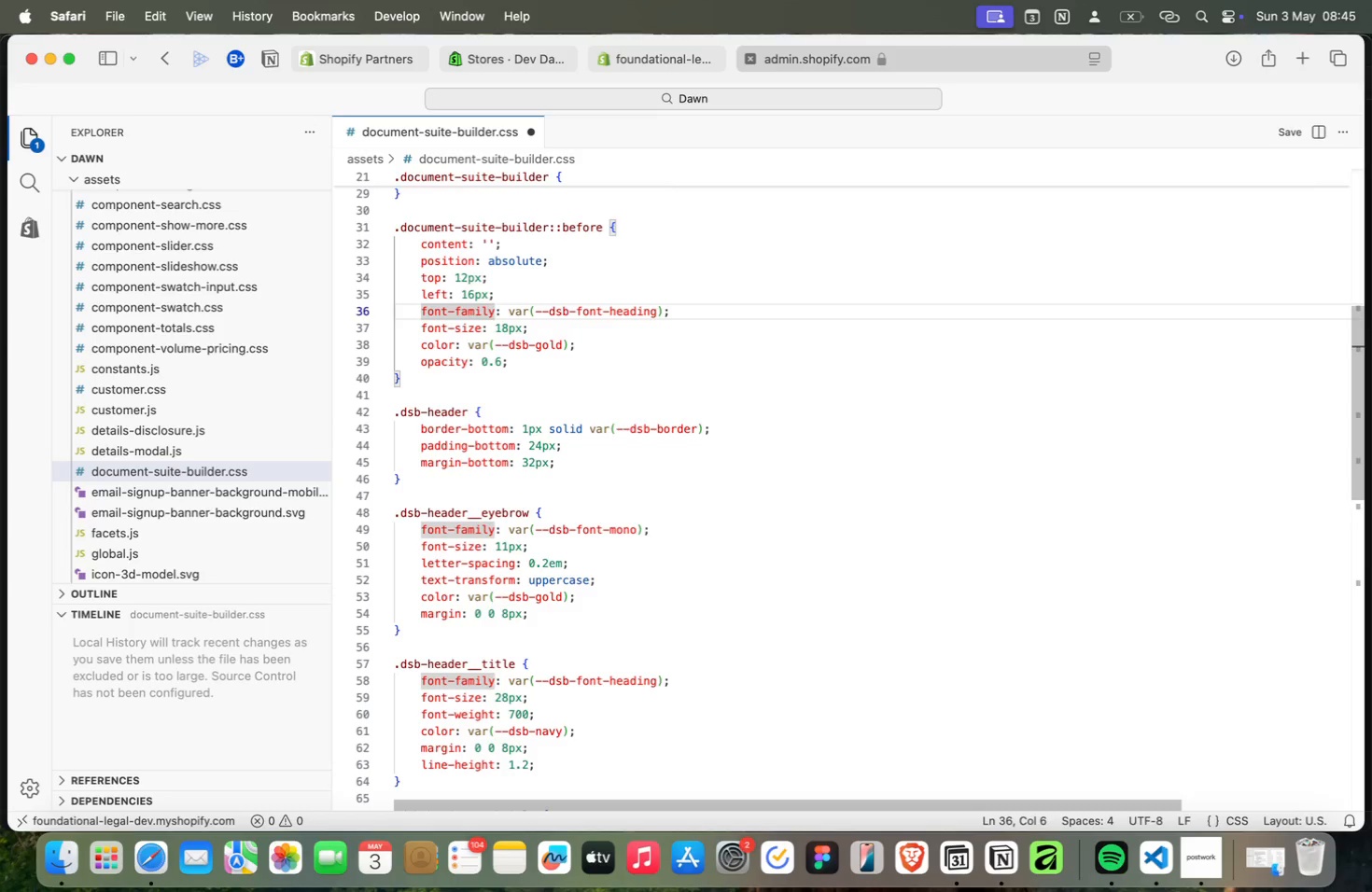 
key(Meta+ArrowDown)
 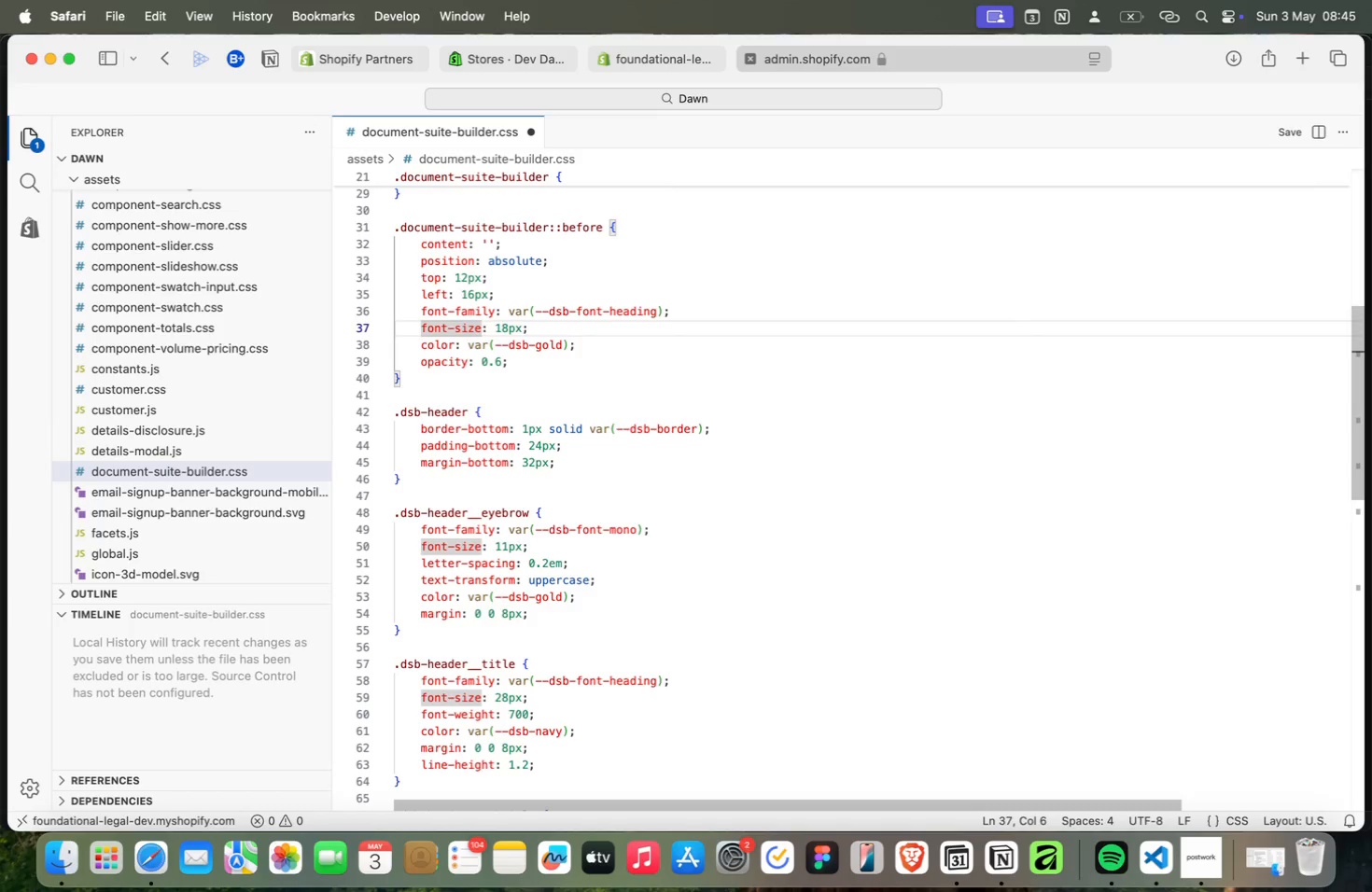 
key(Meta+ArrowDown)
 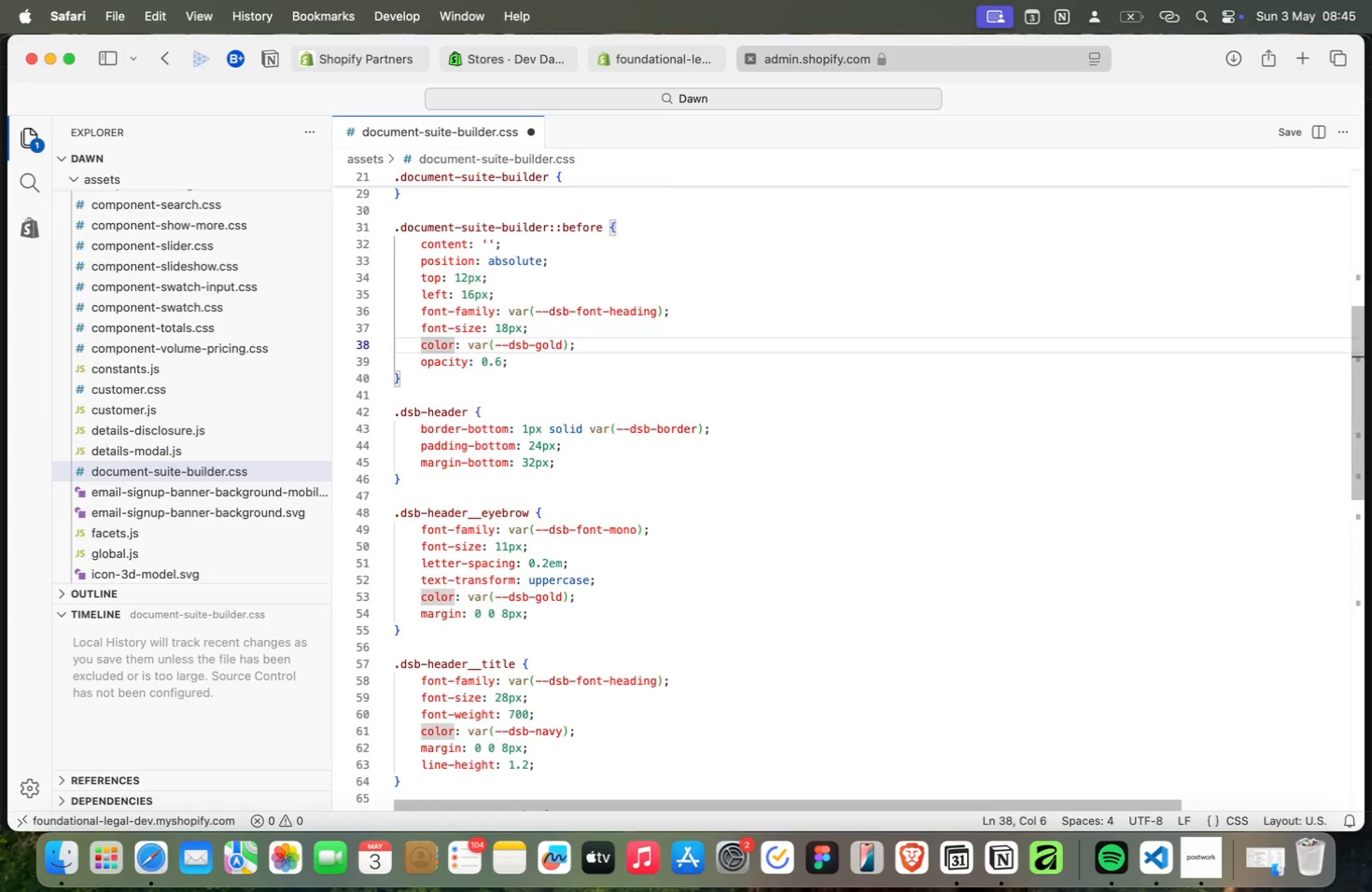 
key(Meta+ArrowDown)
 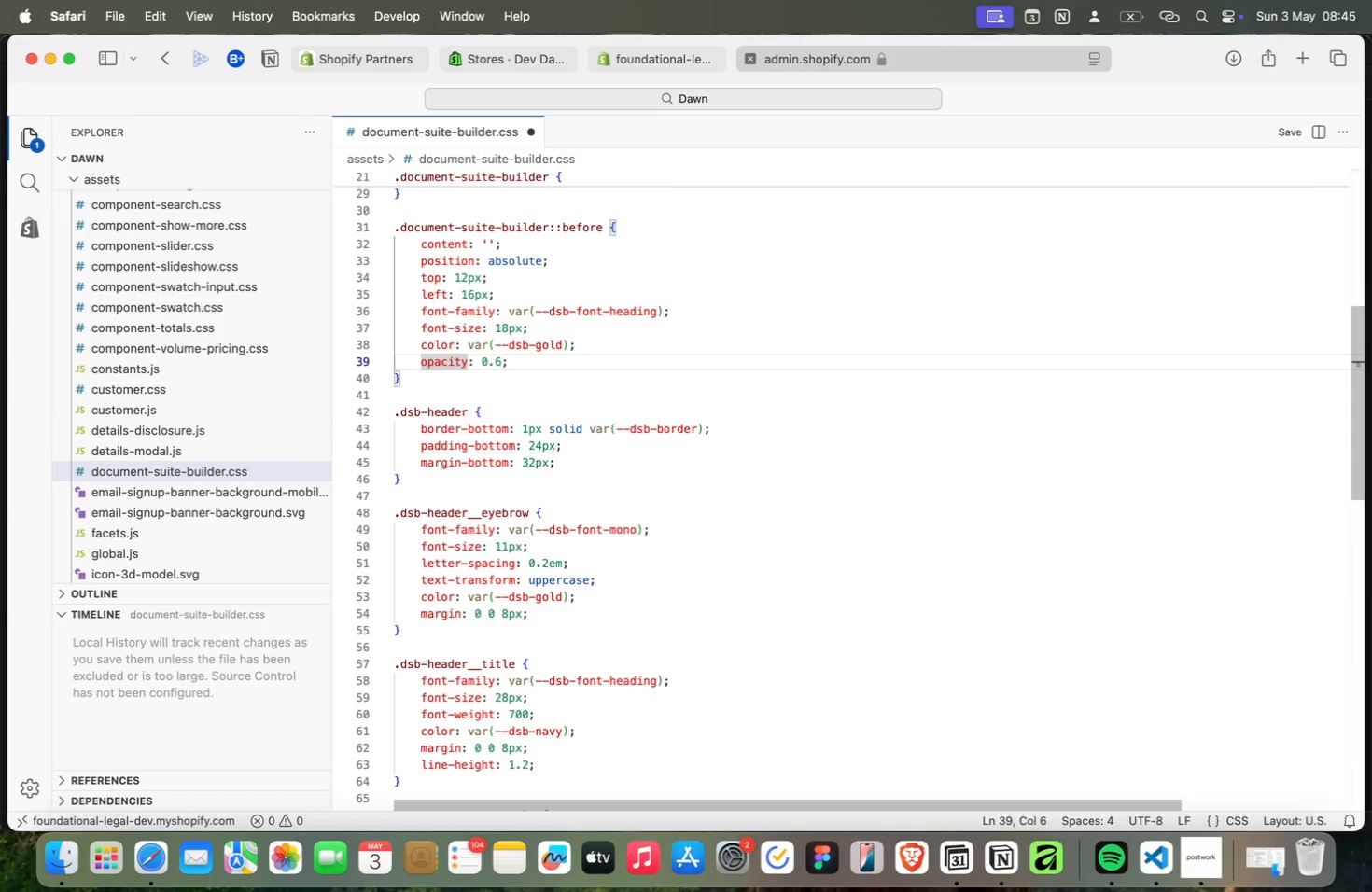 
key(Meta+ArrowDown)
 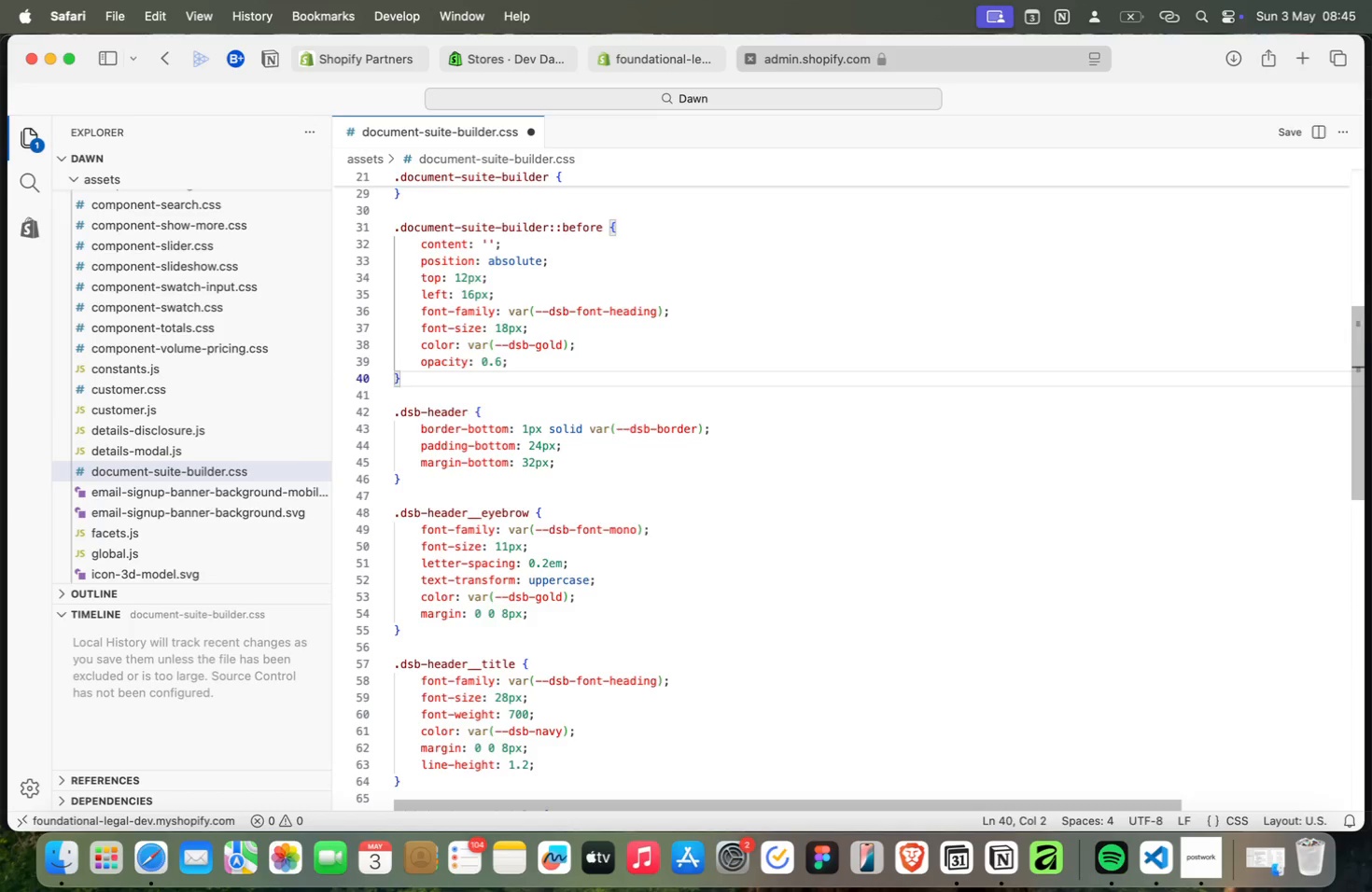 
key(Meta+ArrowDown)
 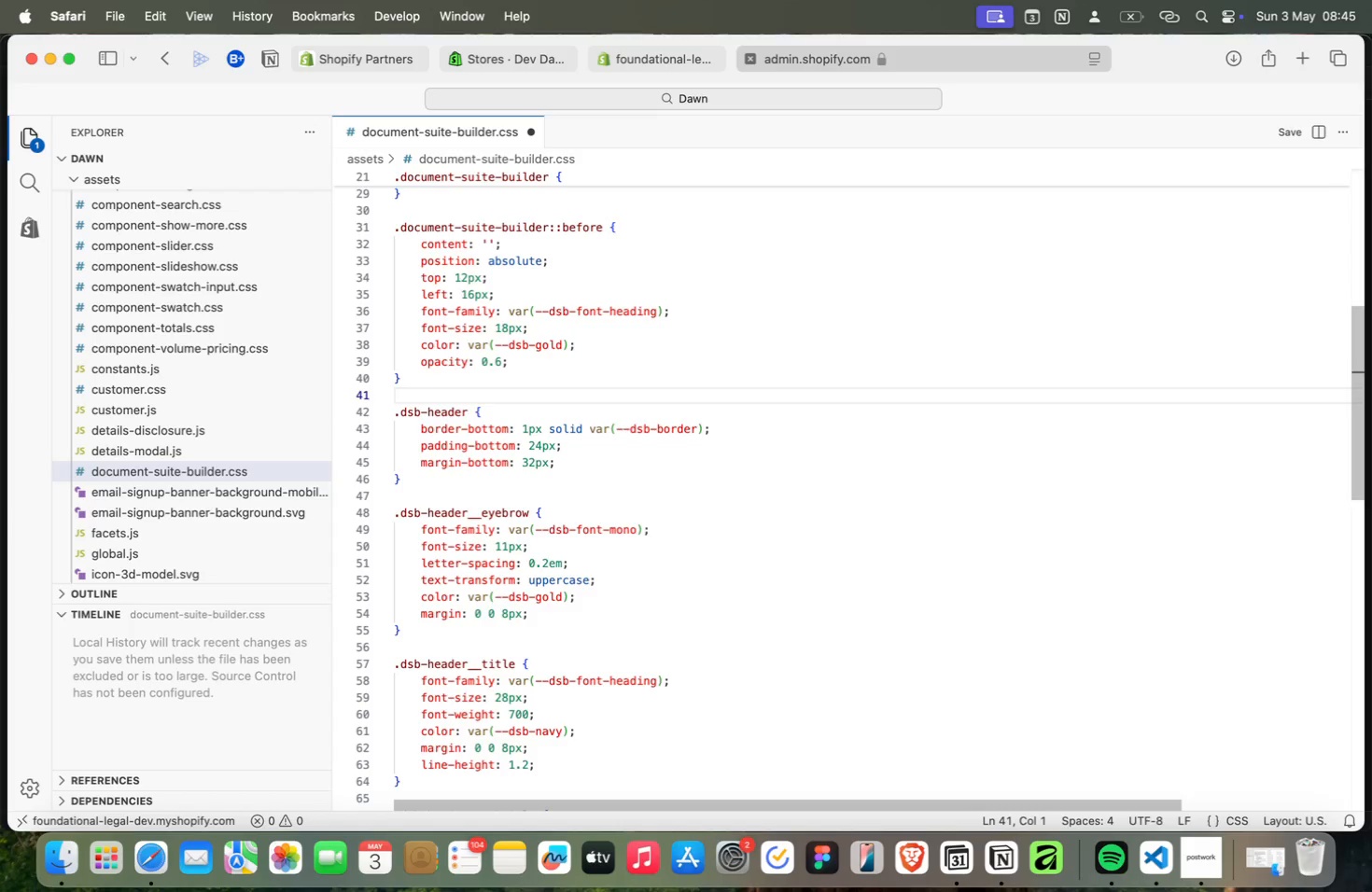 
key(Meta+ArrowDown)
 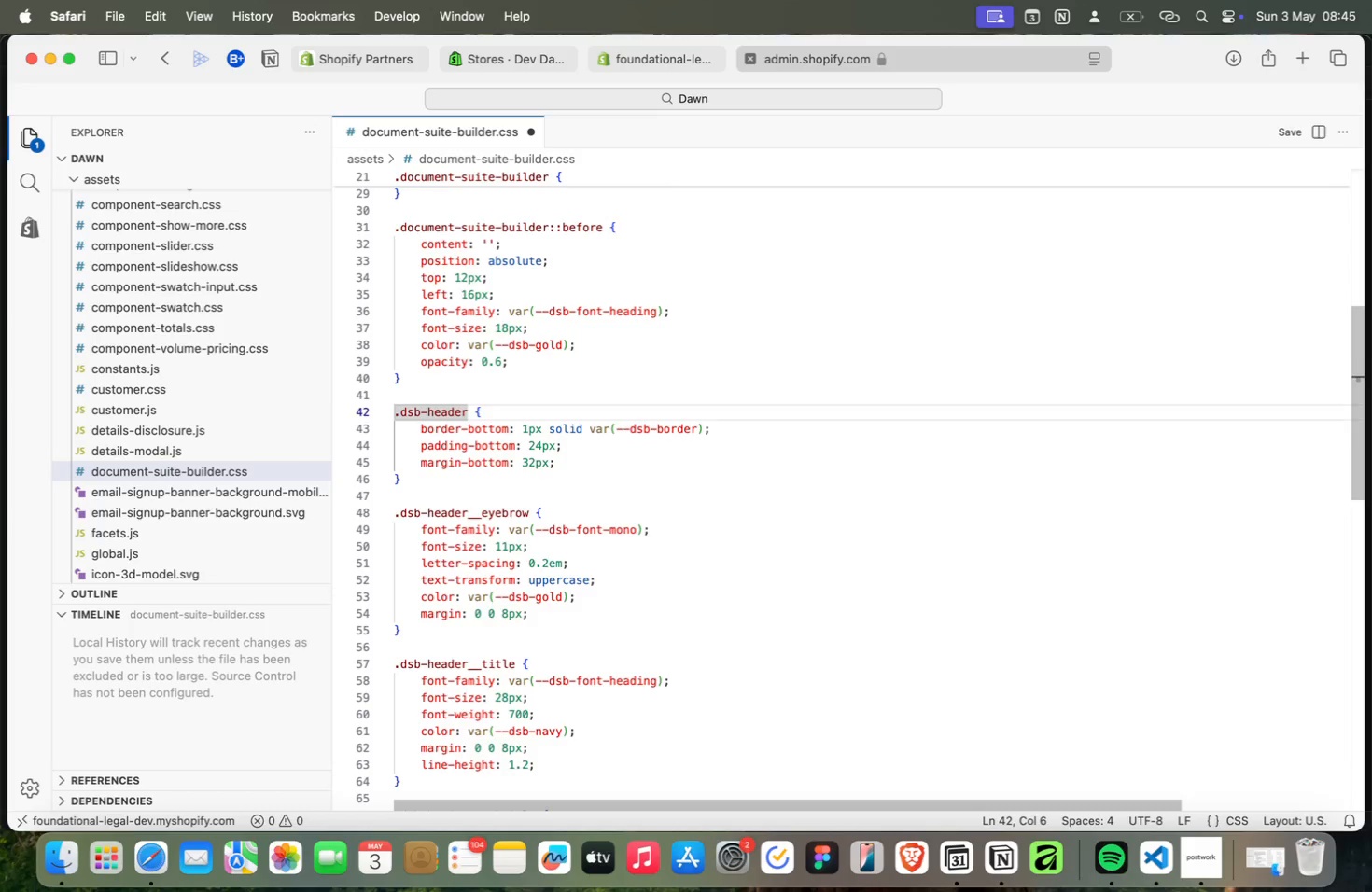 
key(Meta+ArrowDown)
 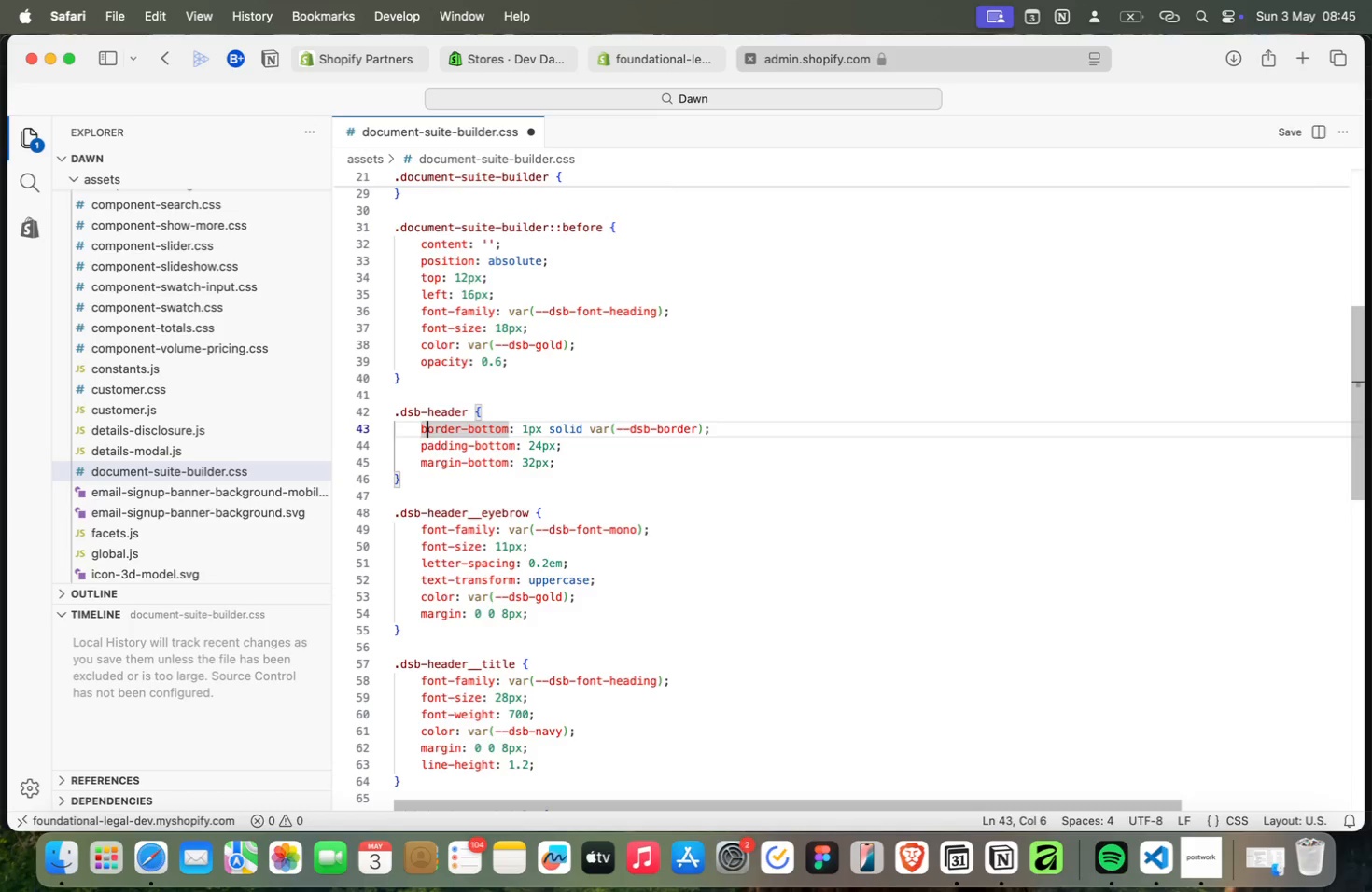 
key(Meta+ArrowDown)
 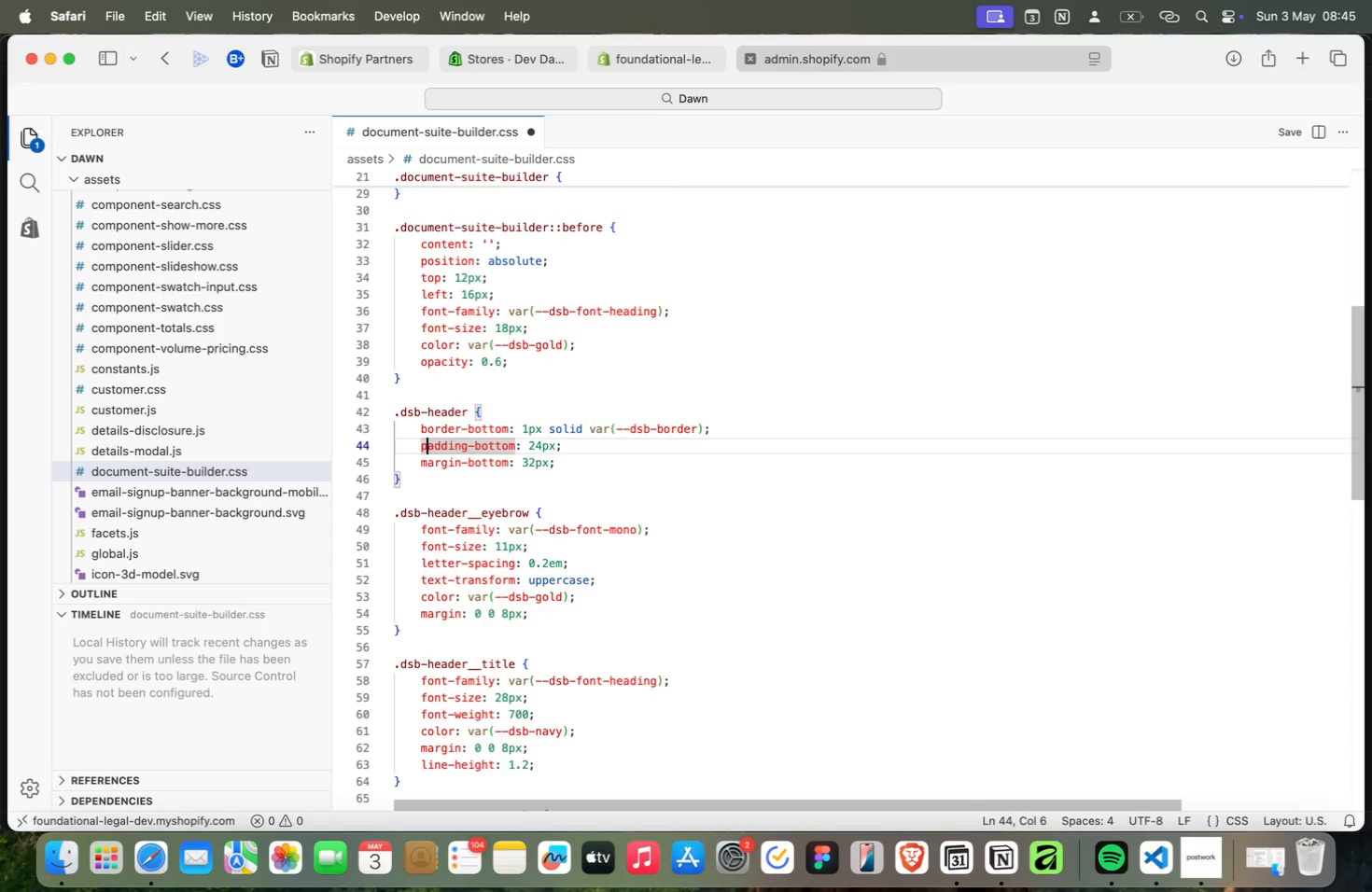 
key(Meta+ArrowDown)
 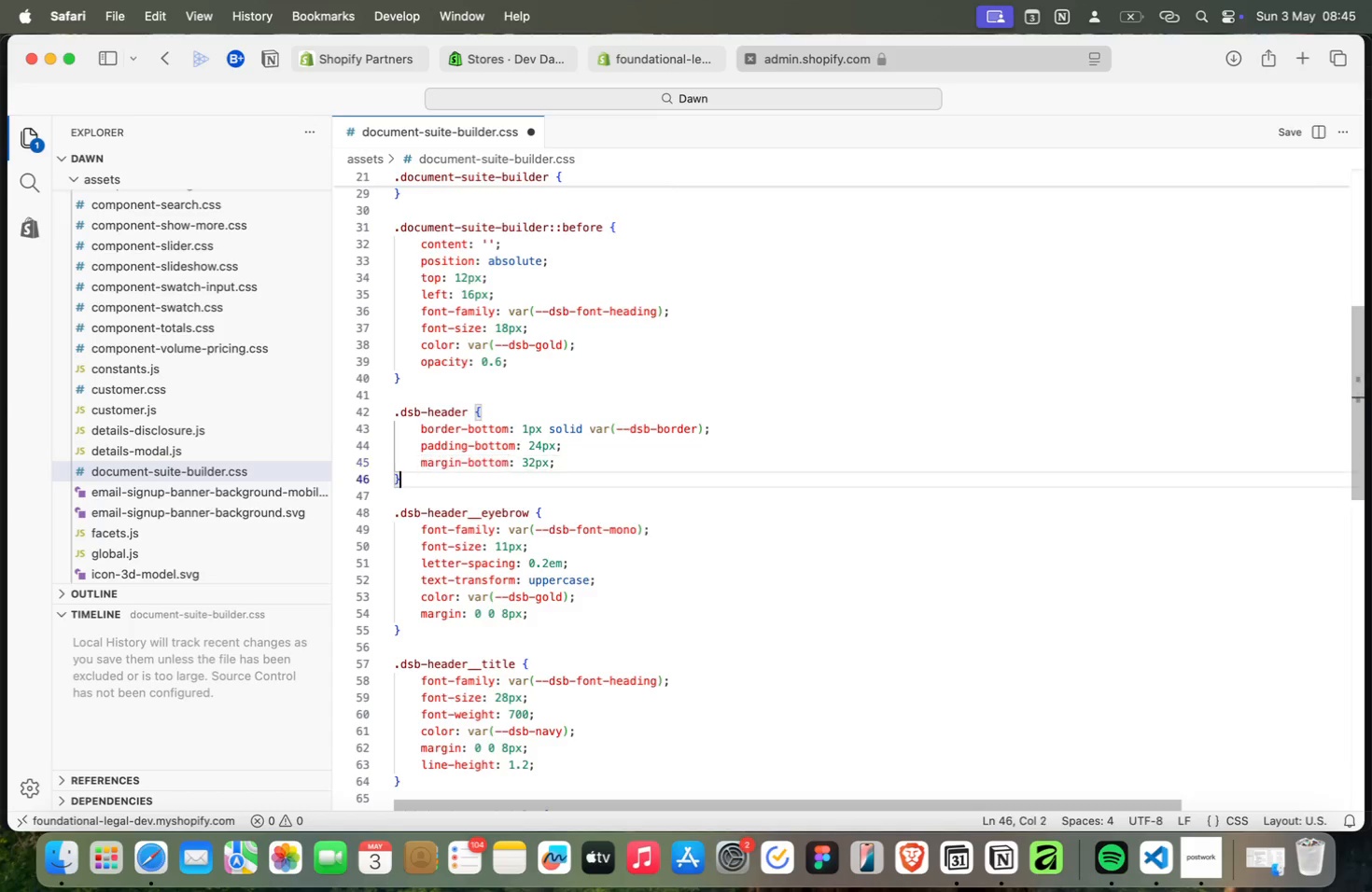 
key(Meta+ArrowDown)
 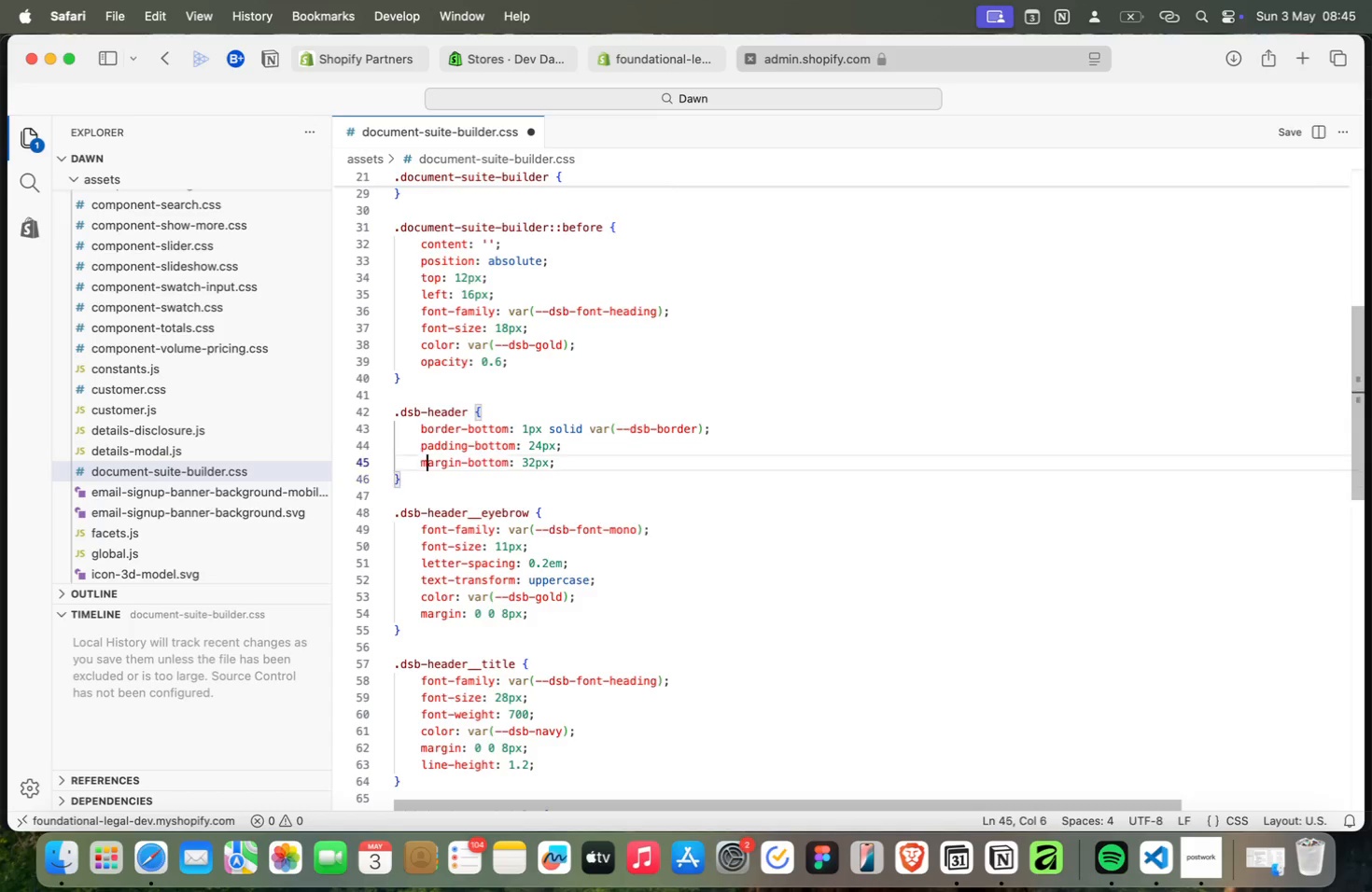 
key(Meta+ArrowUp)
 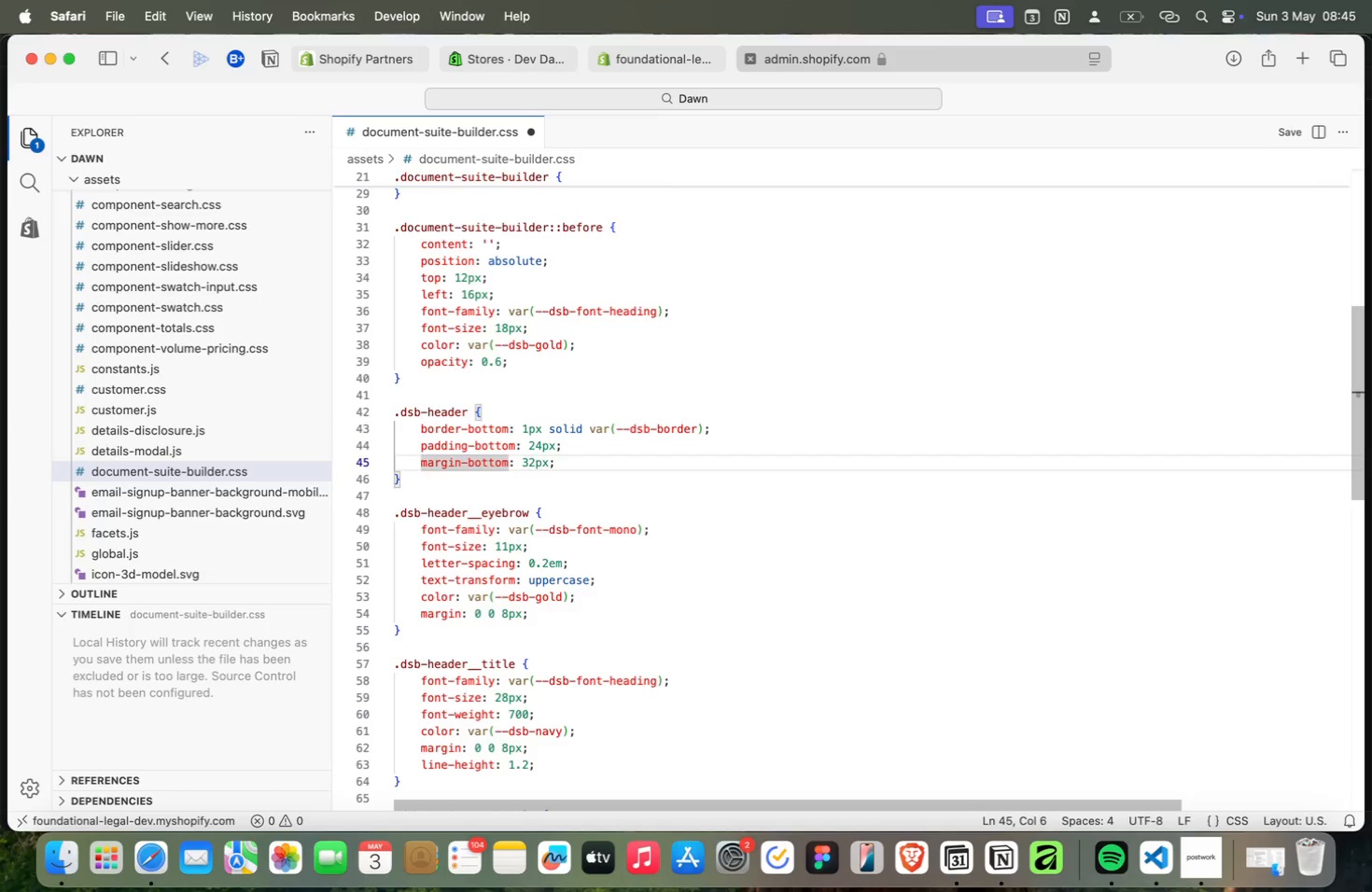 
key(Meta+ArrowLeft)
 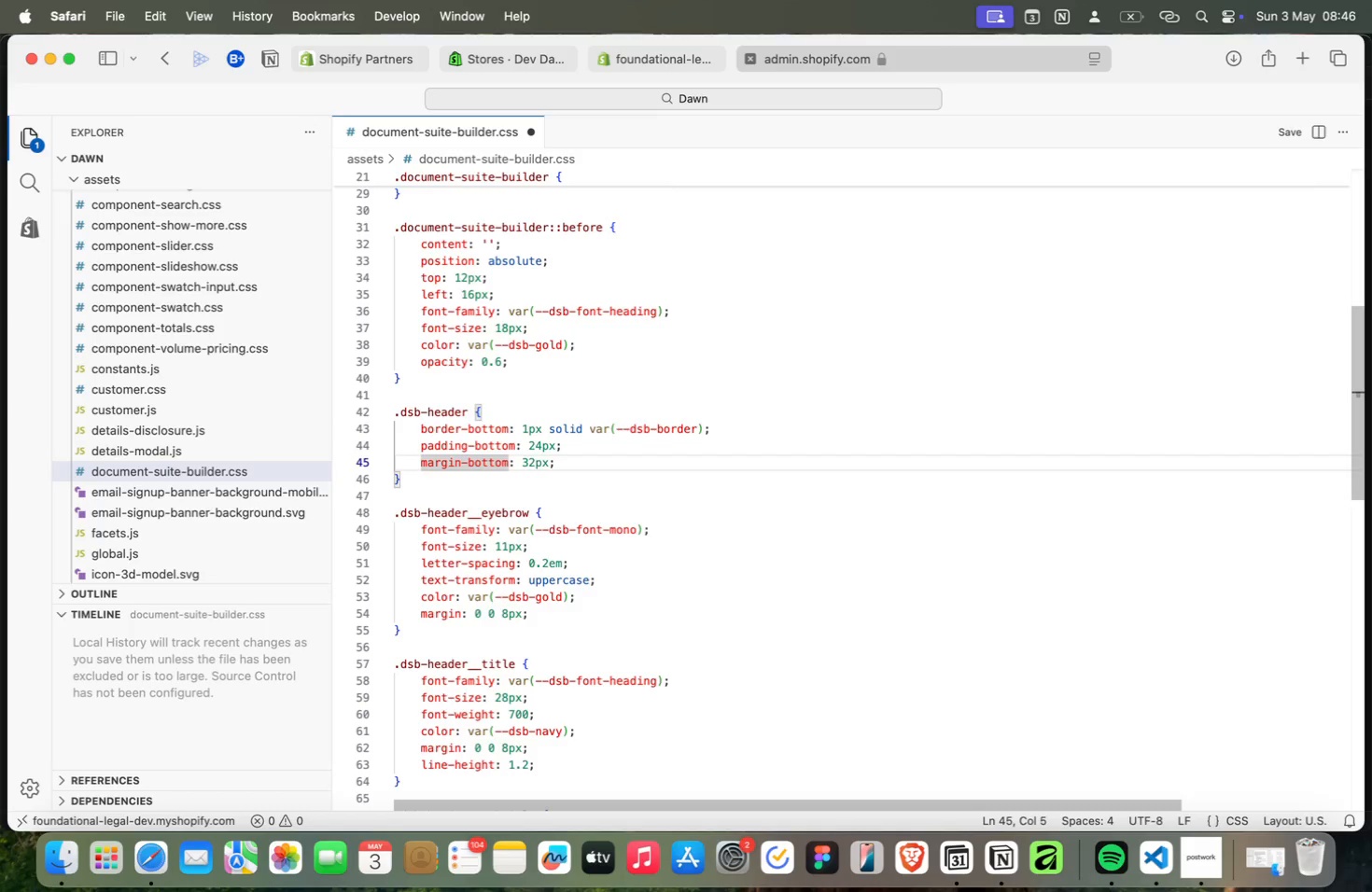 
key(Meta+ArrowUp)
 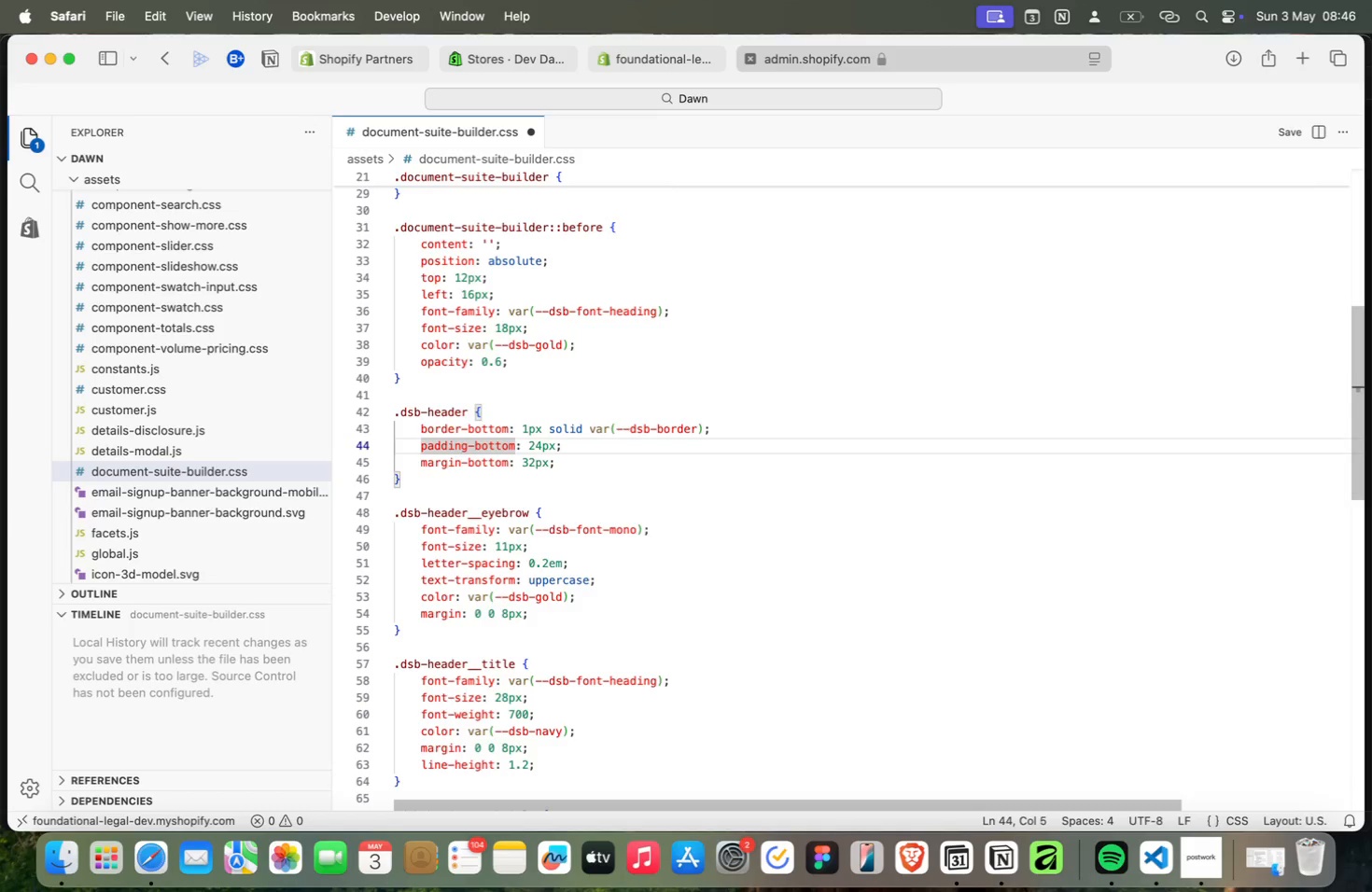 
key(Meta+ArrowUp)
 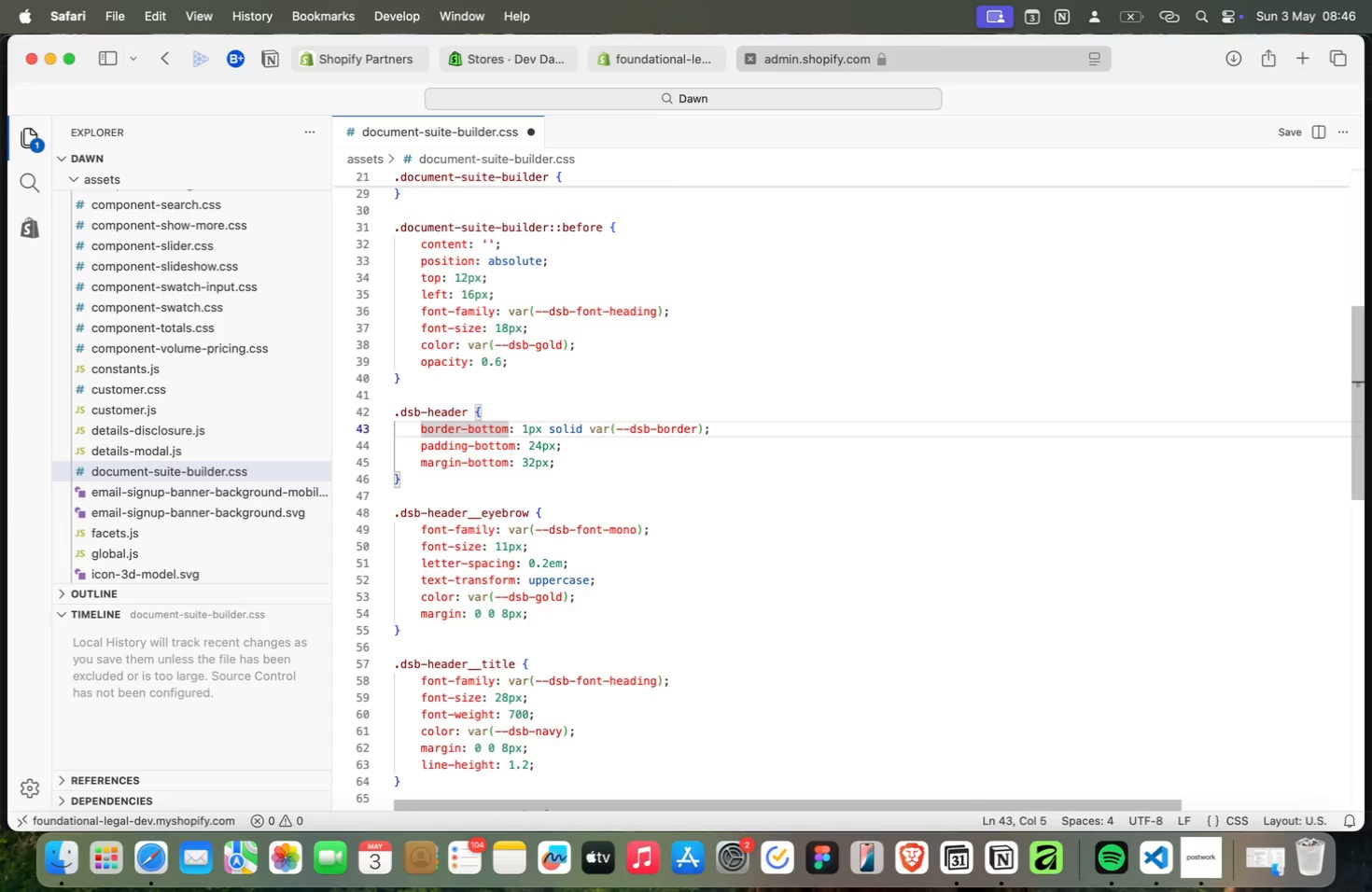 
key(Meta+ArrowDown)
 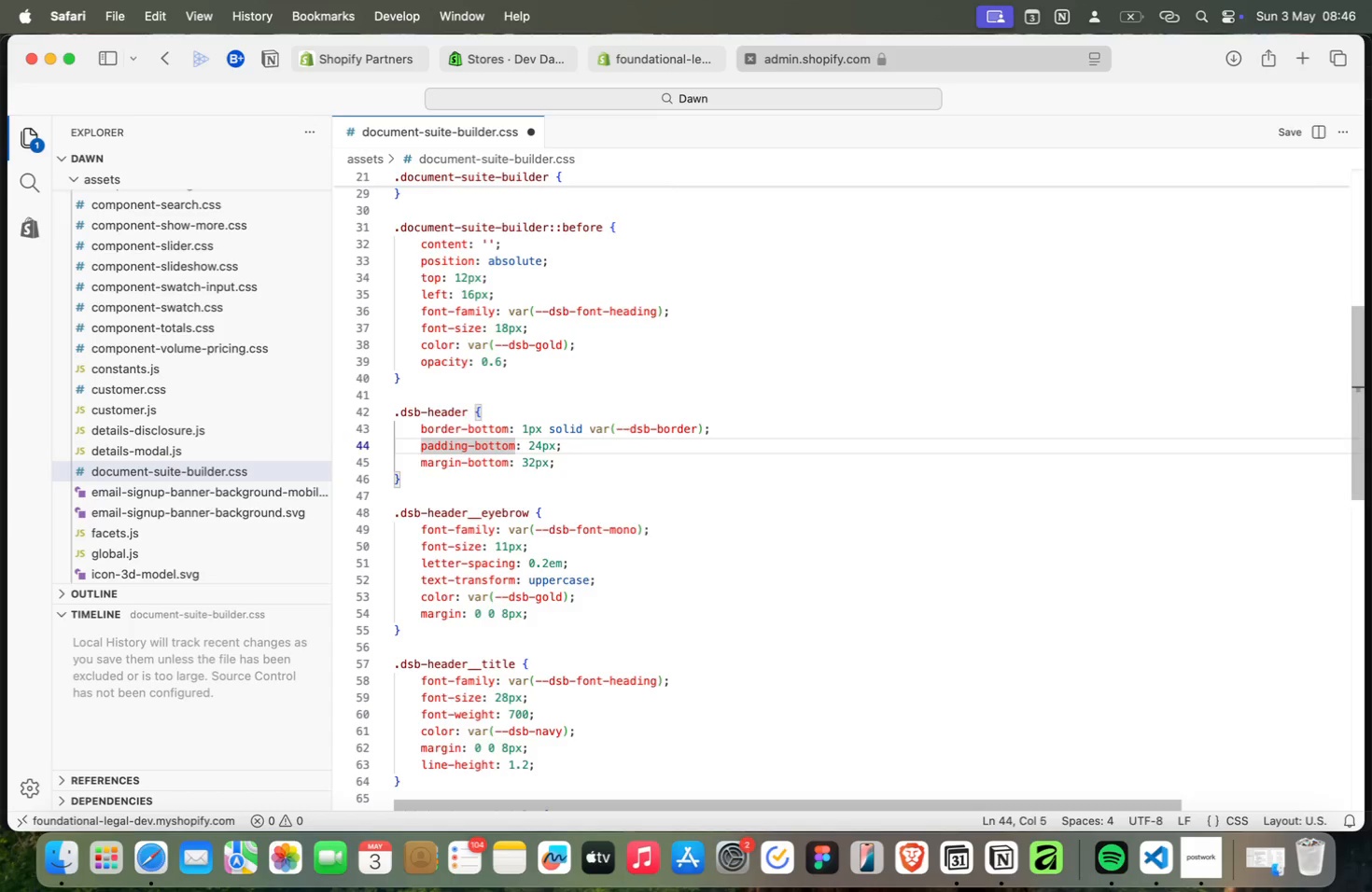 
key(Meta+ArrowDown)
 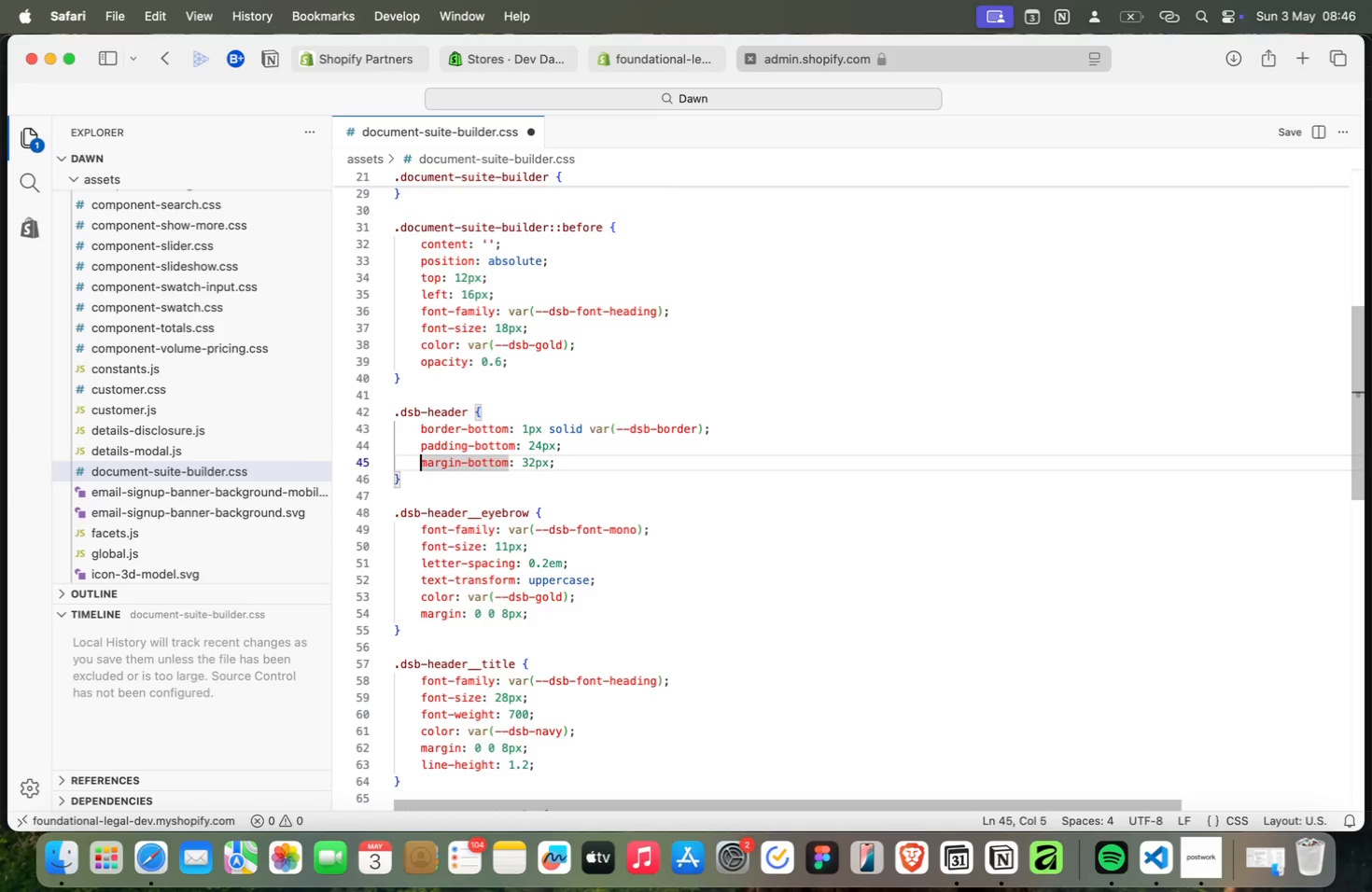 
key(Meta+ArrowRight)
 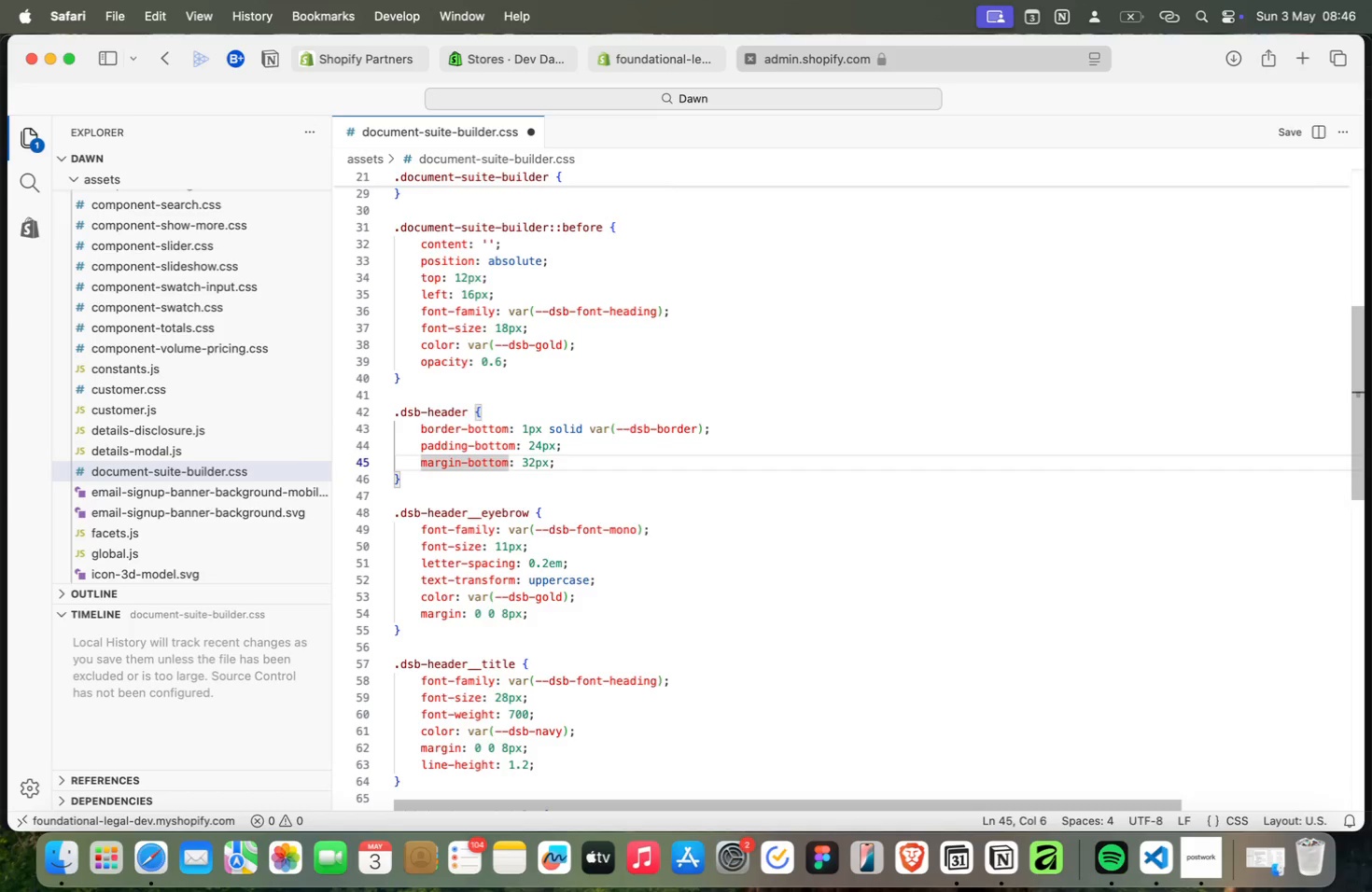 
wait(7.56)
 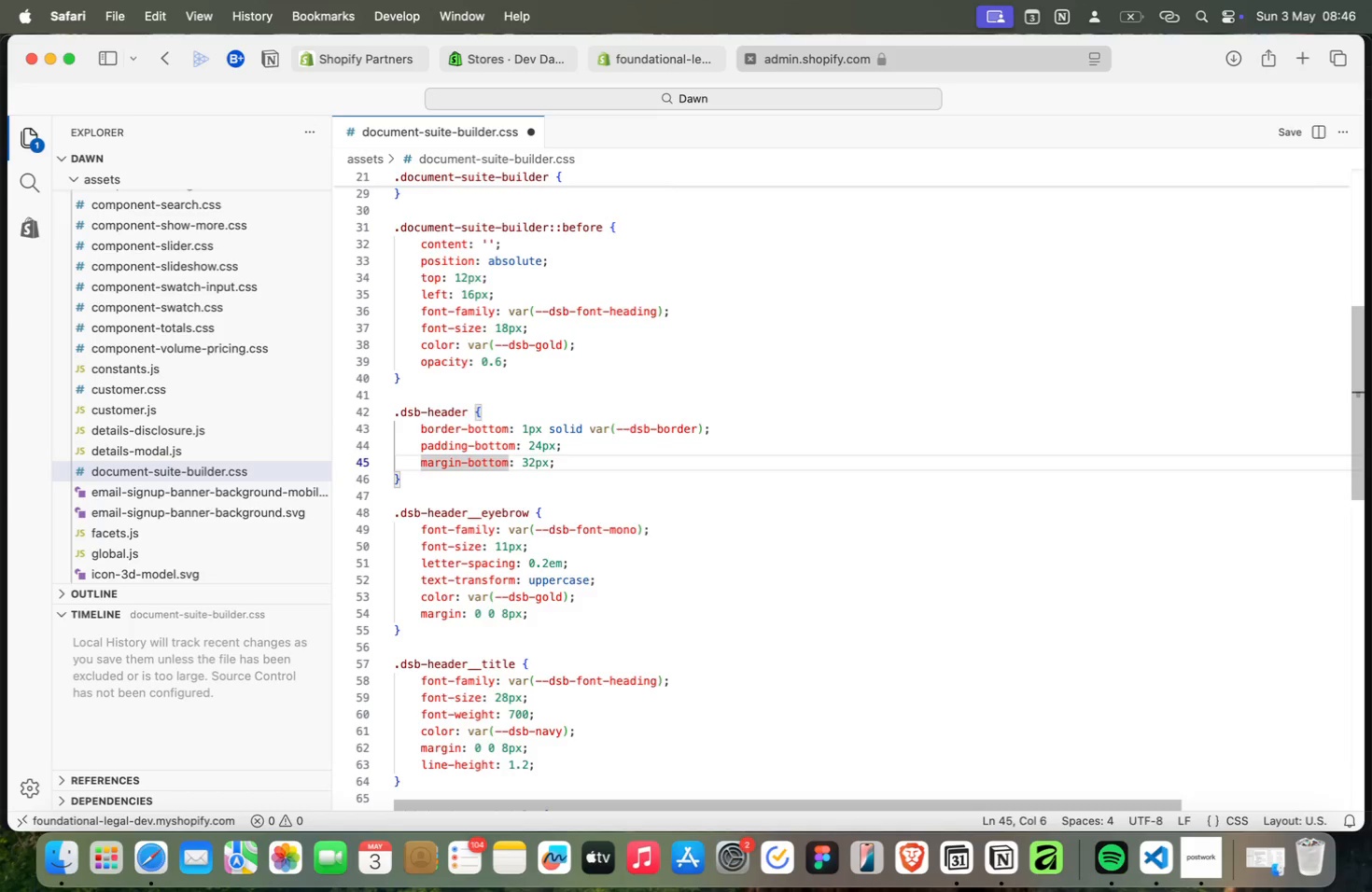 
key(Meta+ArrowUp)
 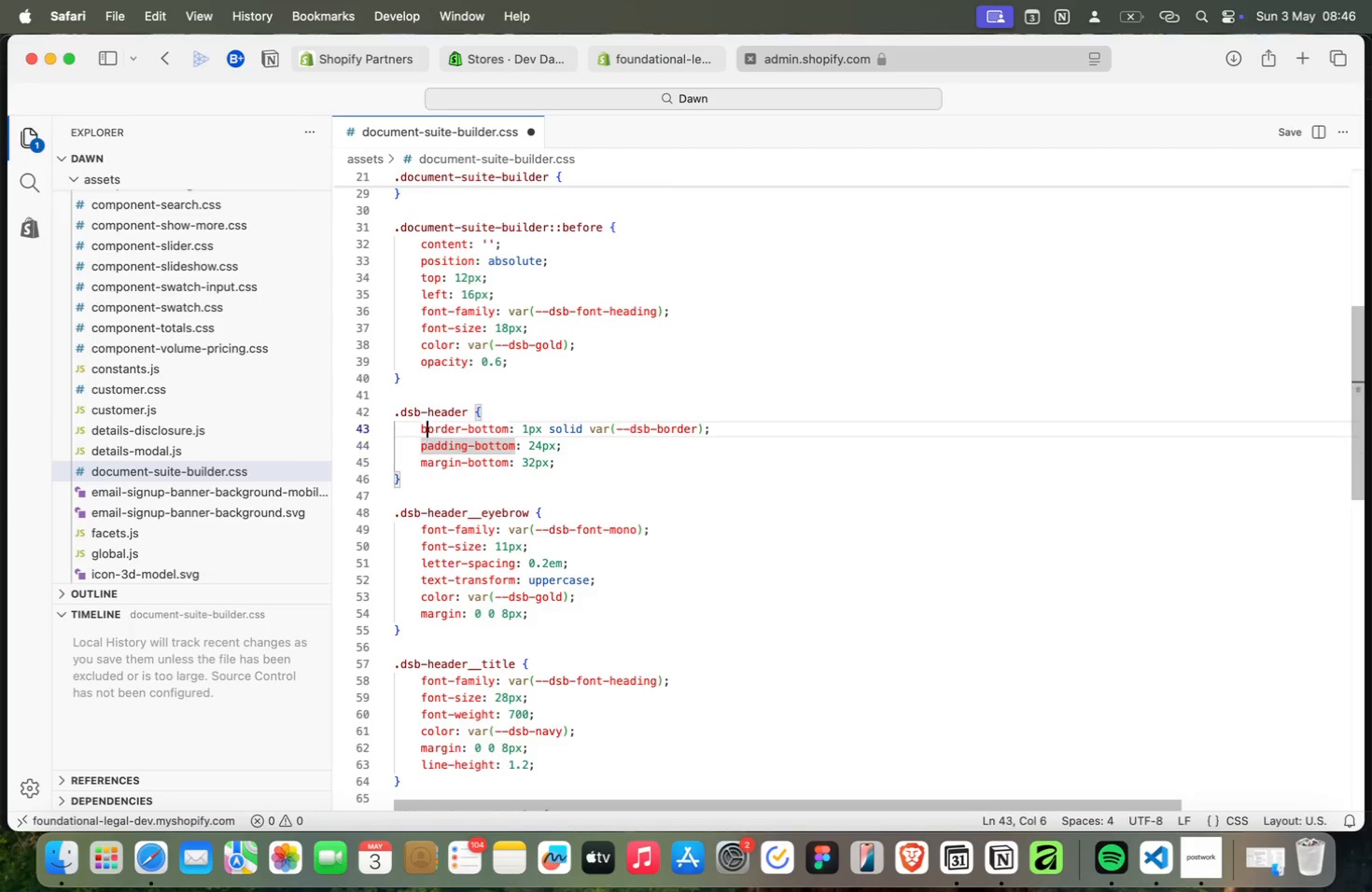 
key(Meta+ArrowUp)
 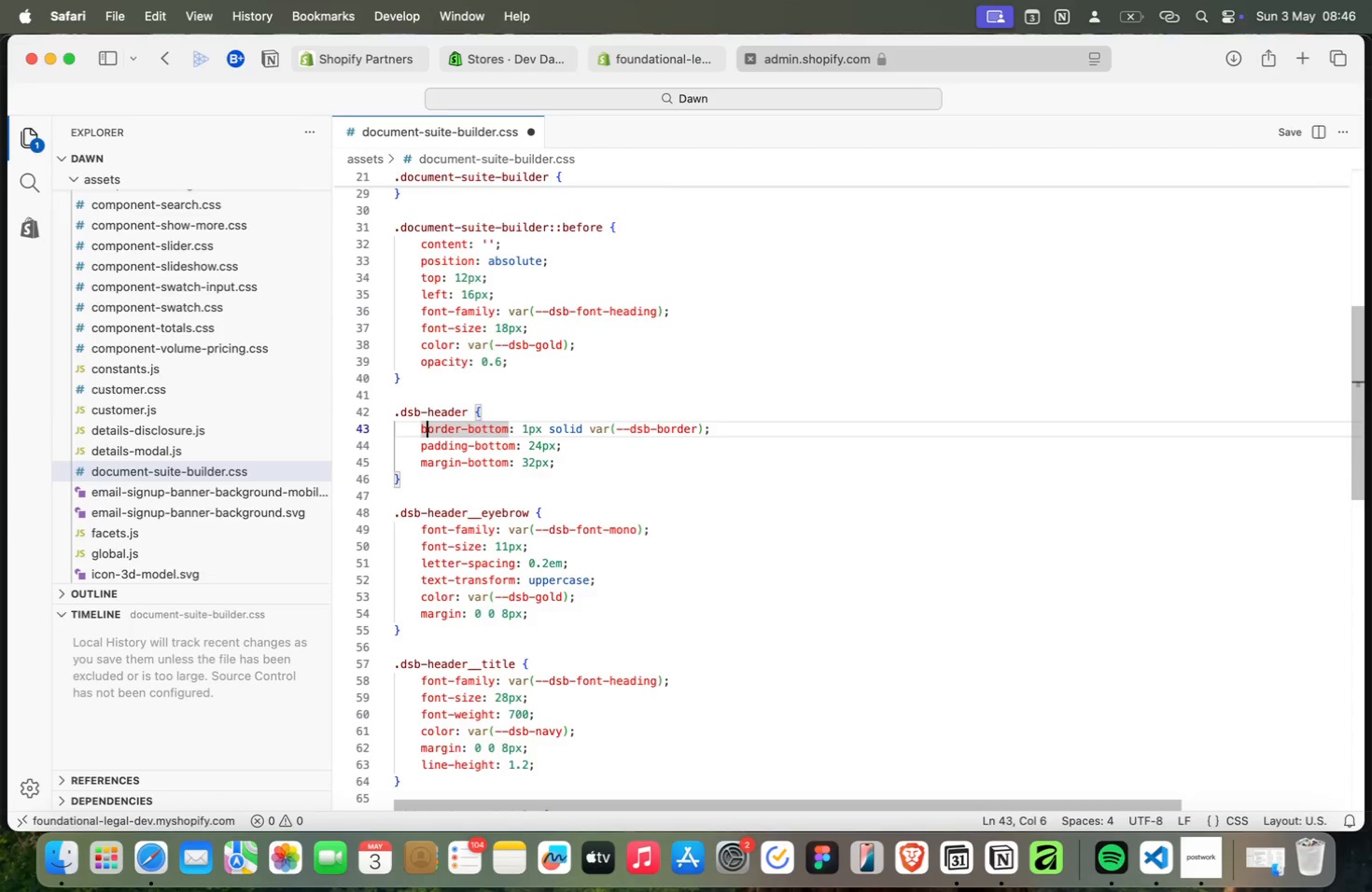 
wait(8.06)
 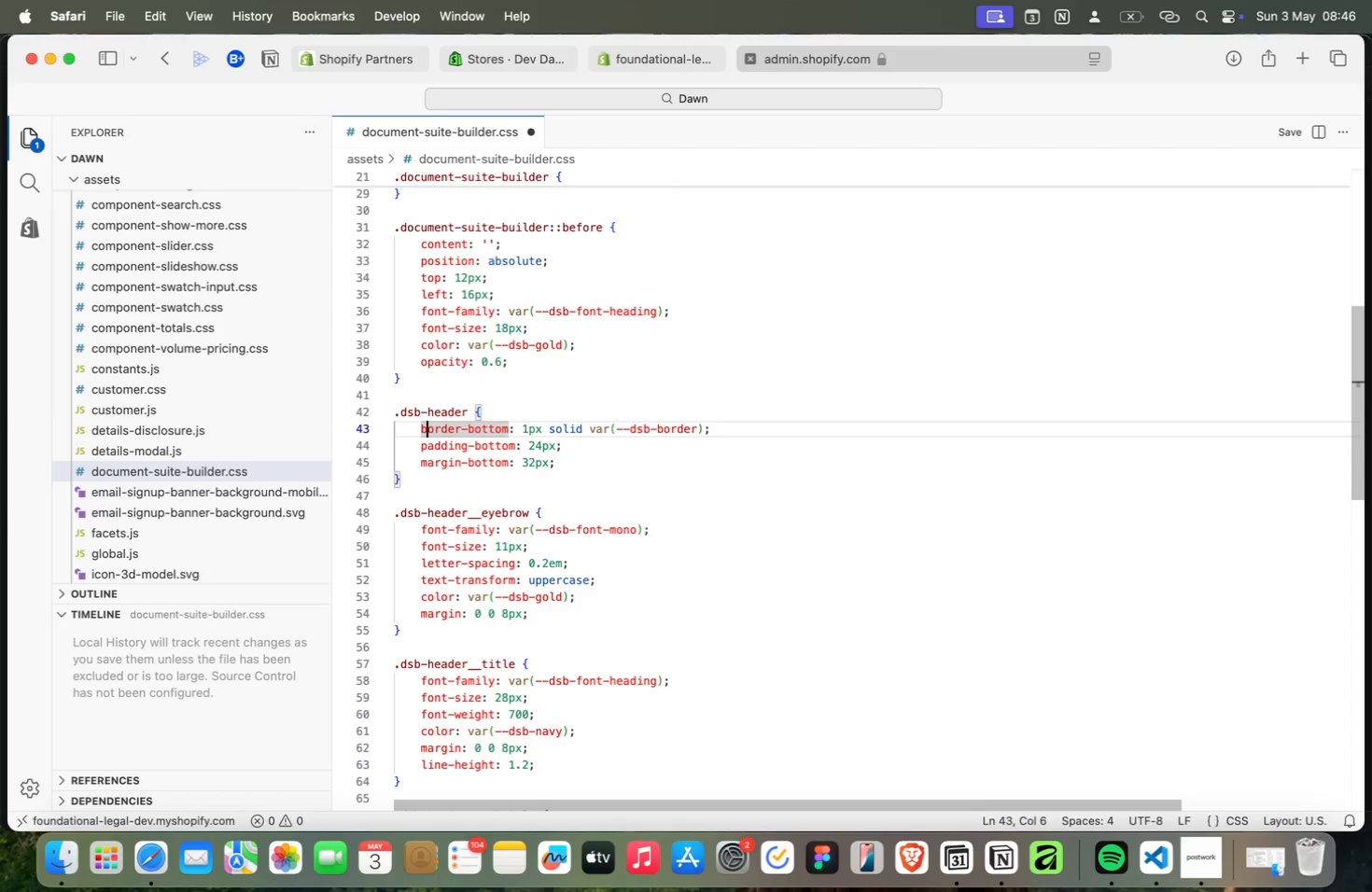 
key(Meta+ArrowUp)
 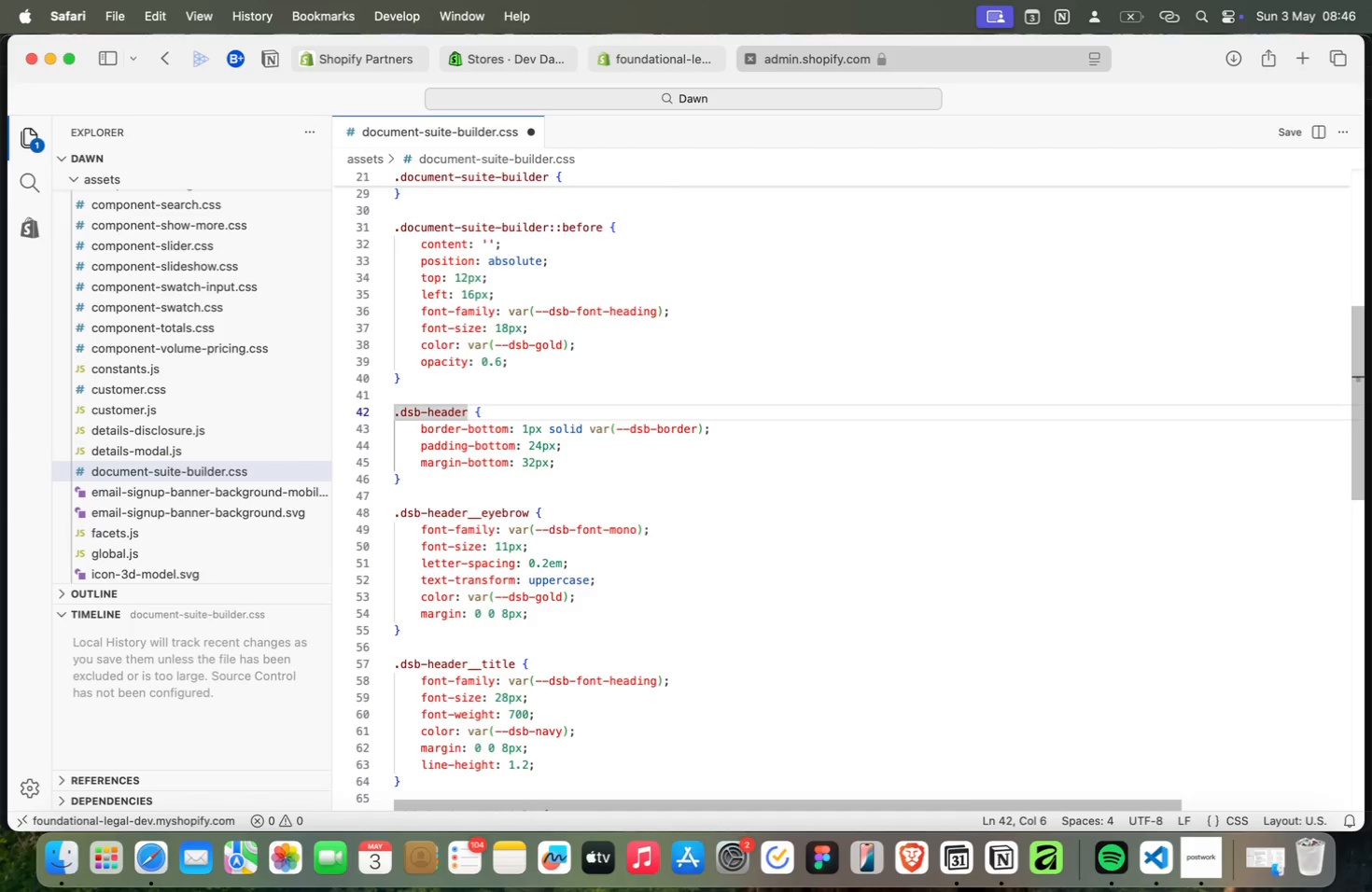 
key(Meta+ArrowDown)
 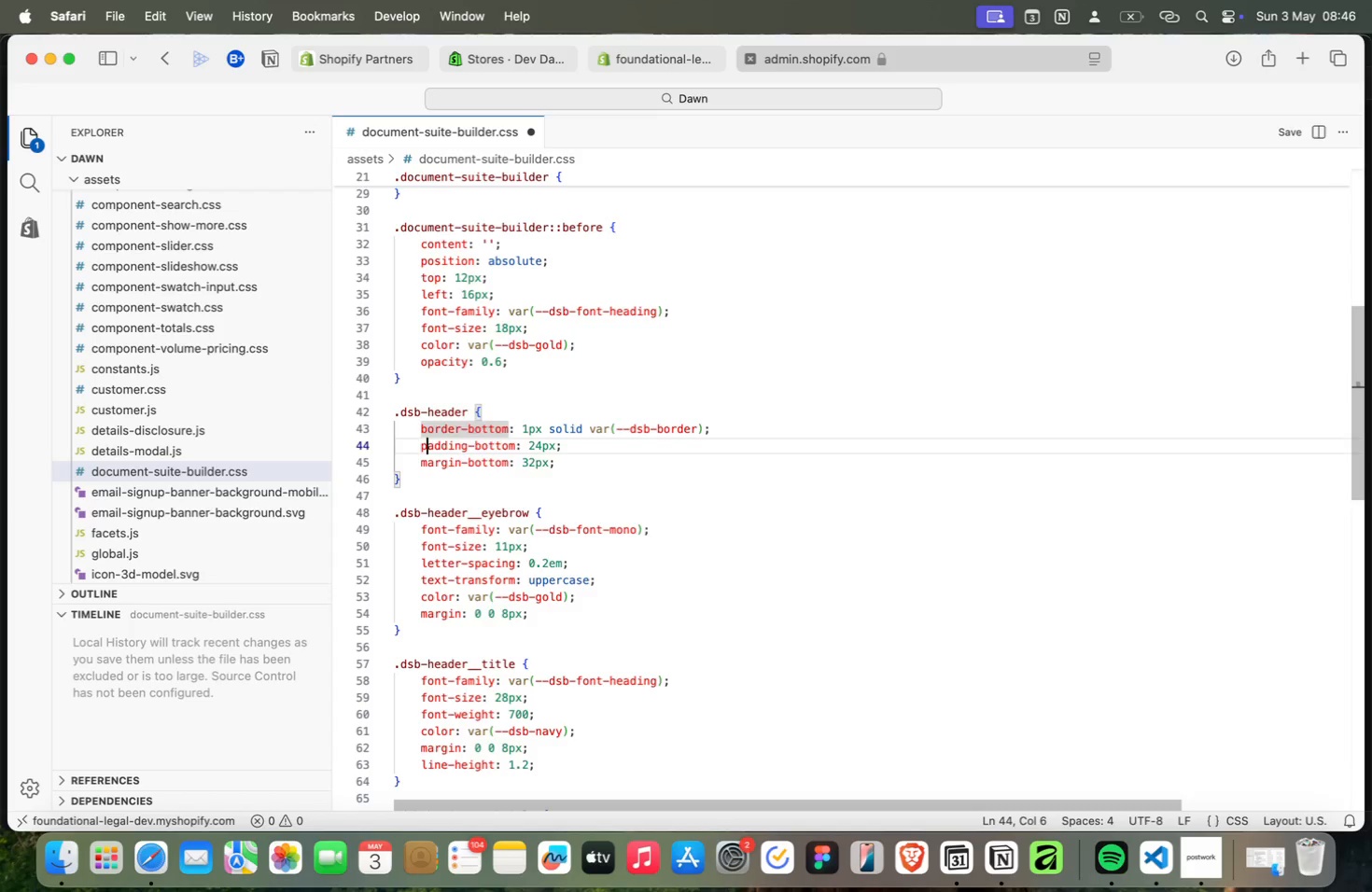 
key(Meta+ArrowDown)
 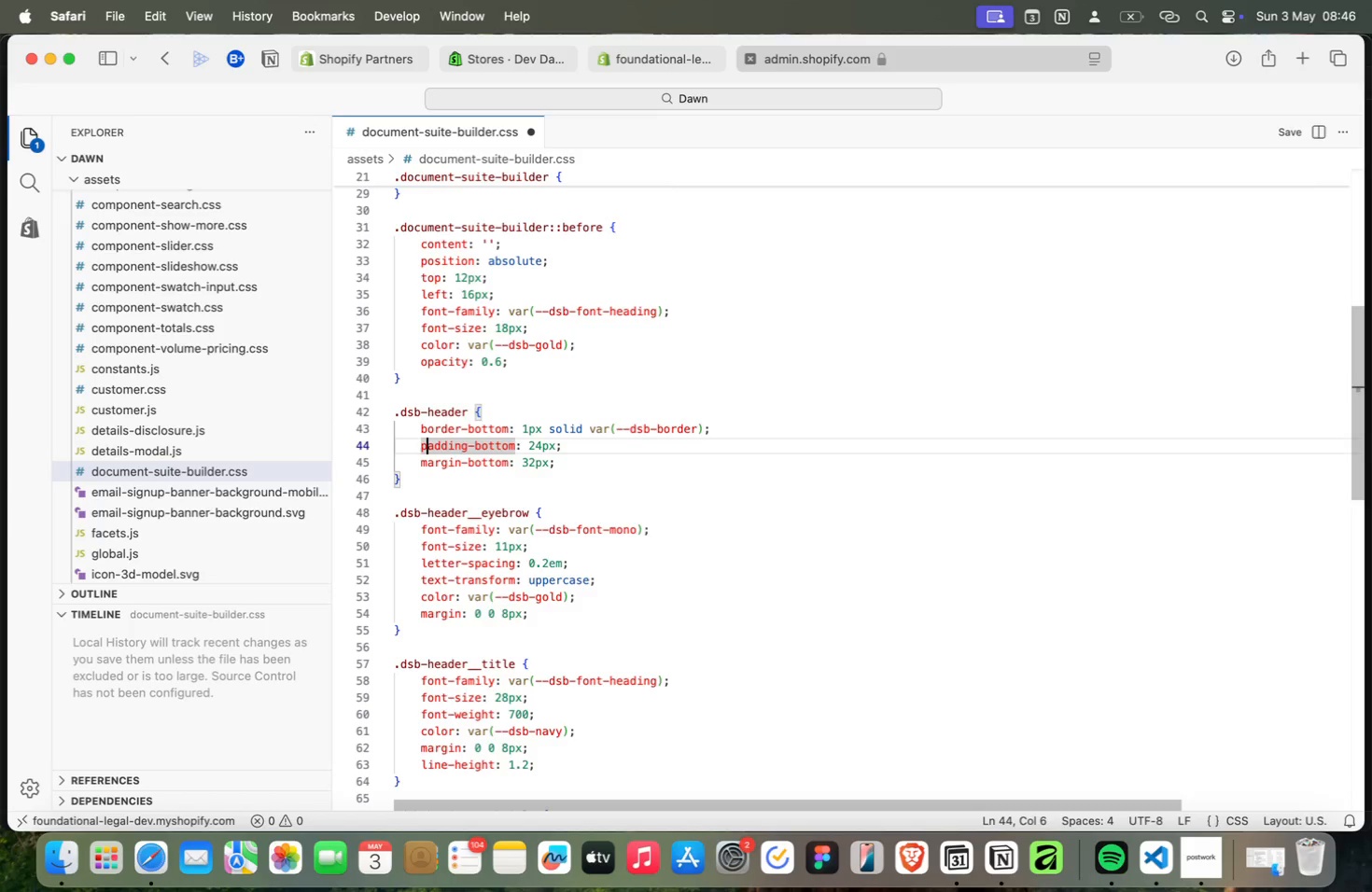 
key(Meta+ArrowDown)
 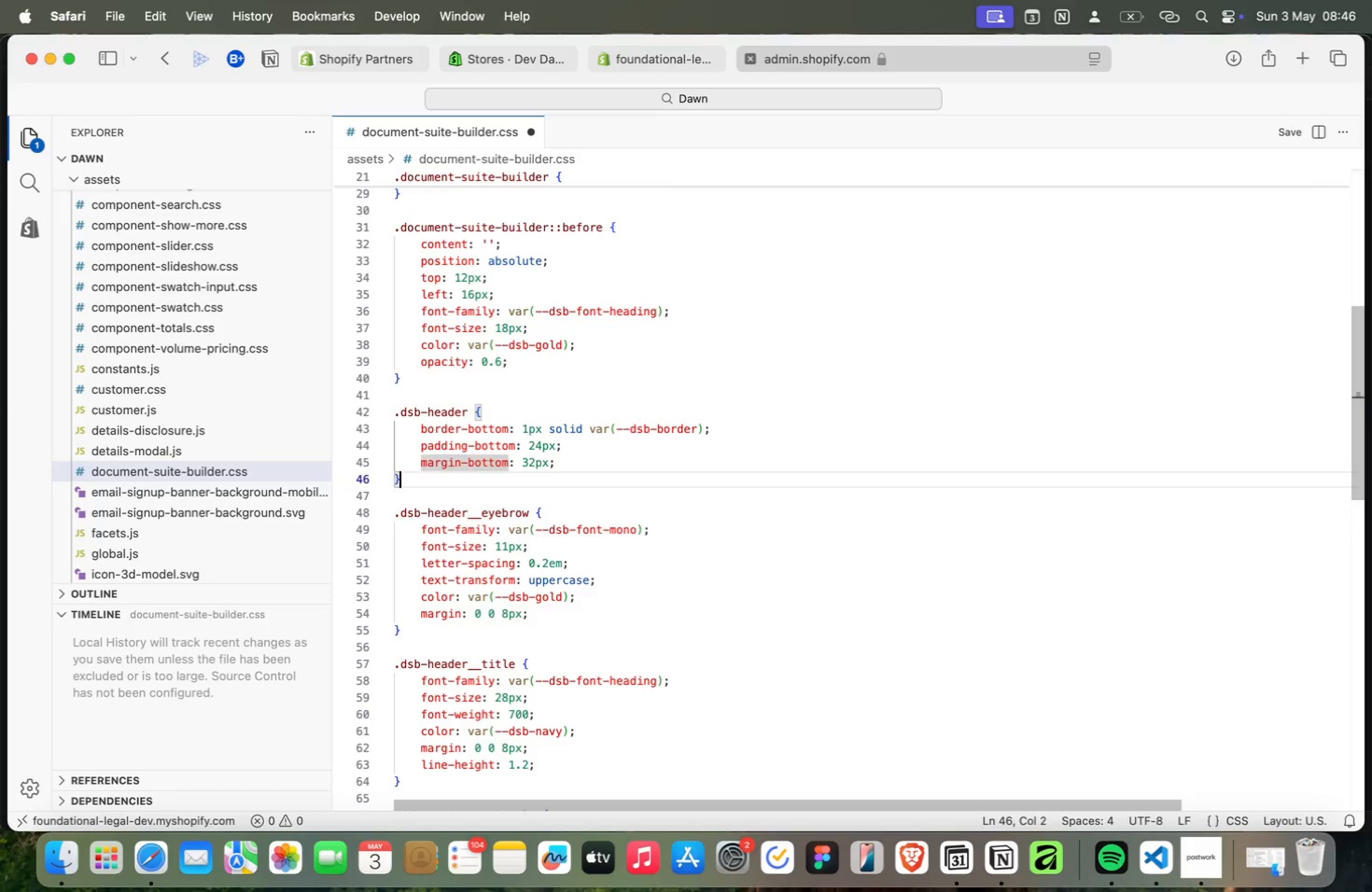 
key(Meta+ArrowDown)
 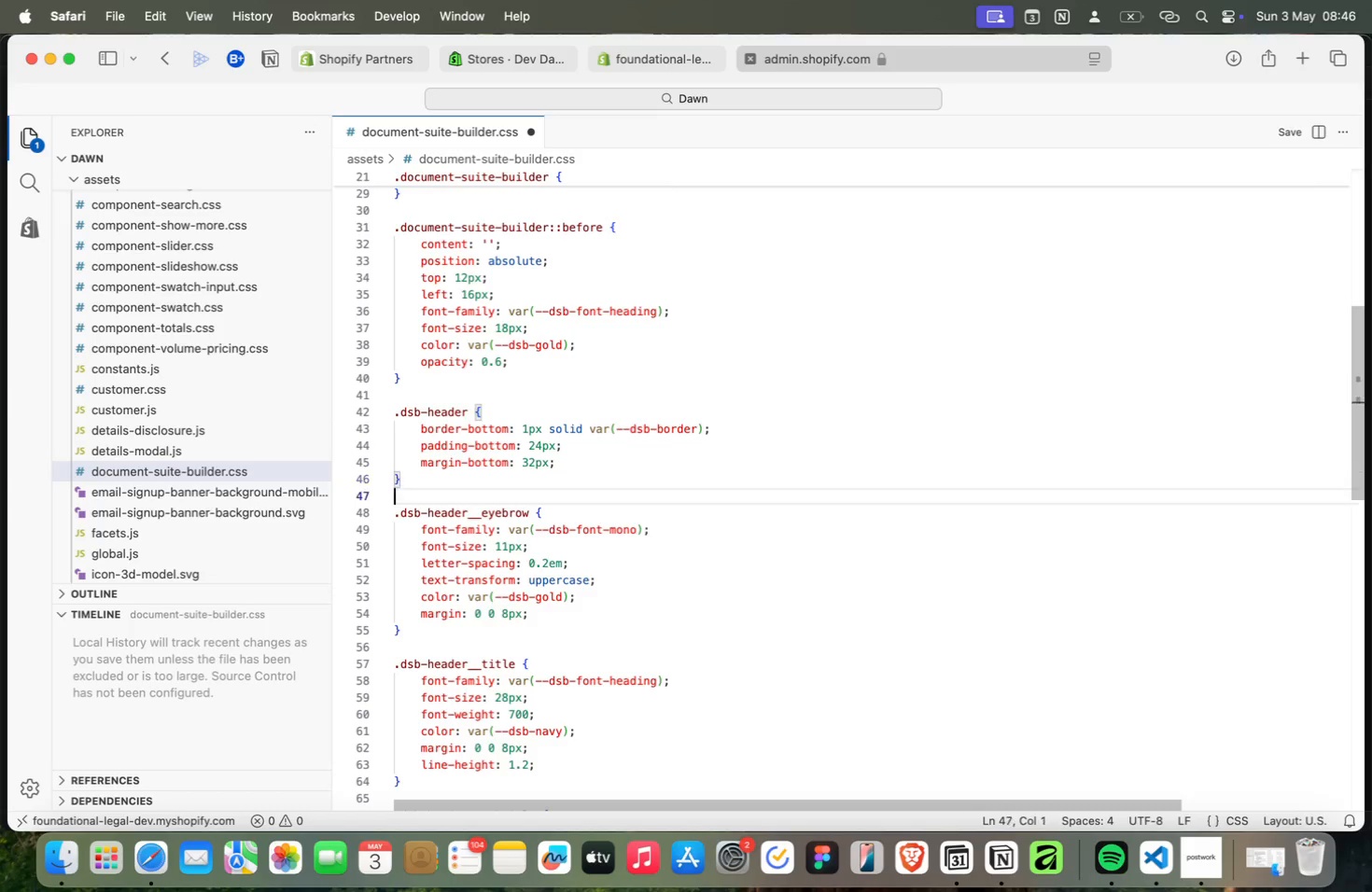 
key(Meta+ArrowDown)
 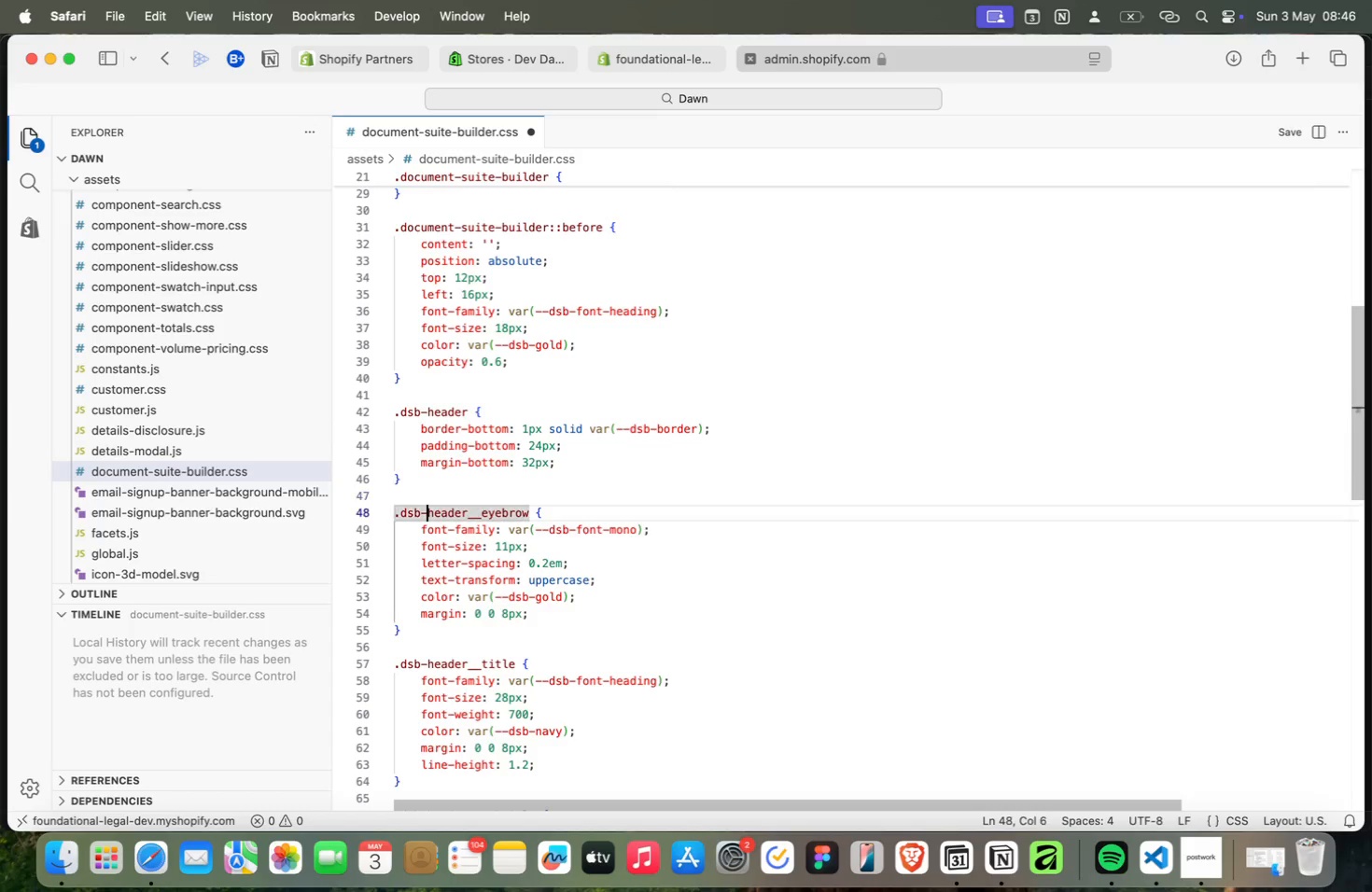 
key(Meta+ArrowDown)
 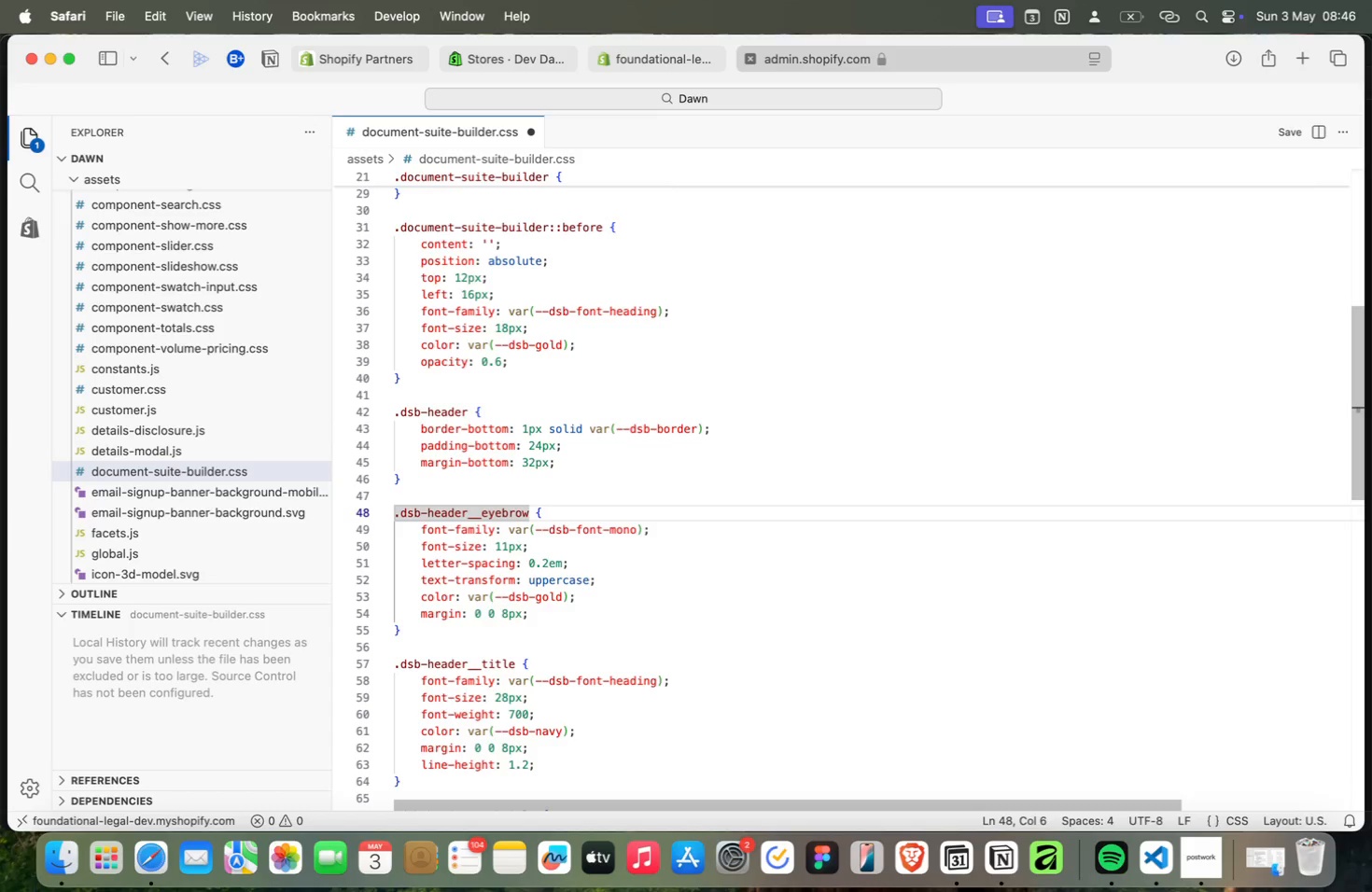 
key(Meta+ArrowDown)
 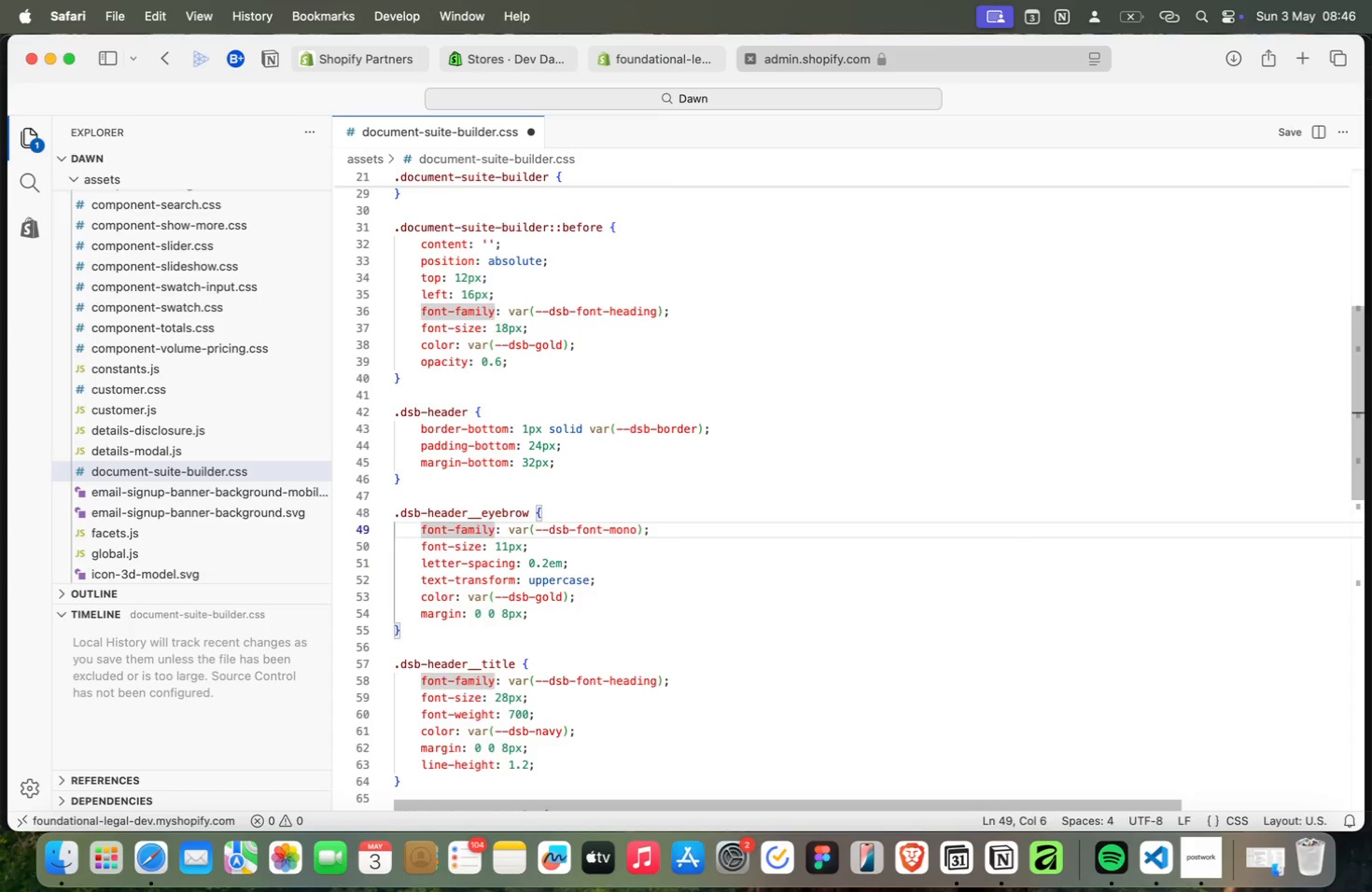 
key(Meta+ArrowDown)
 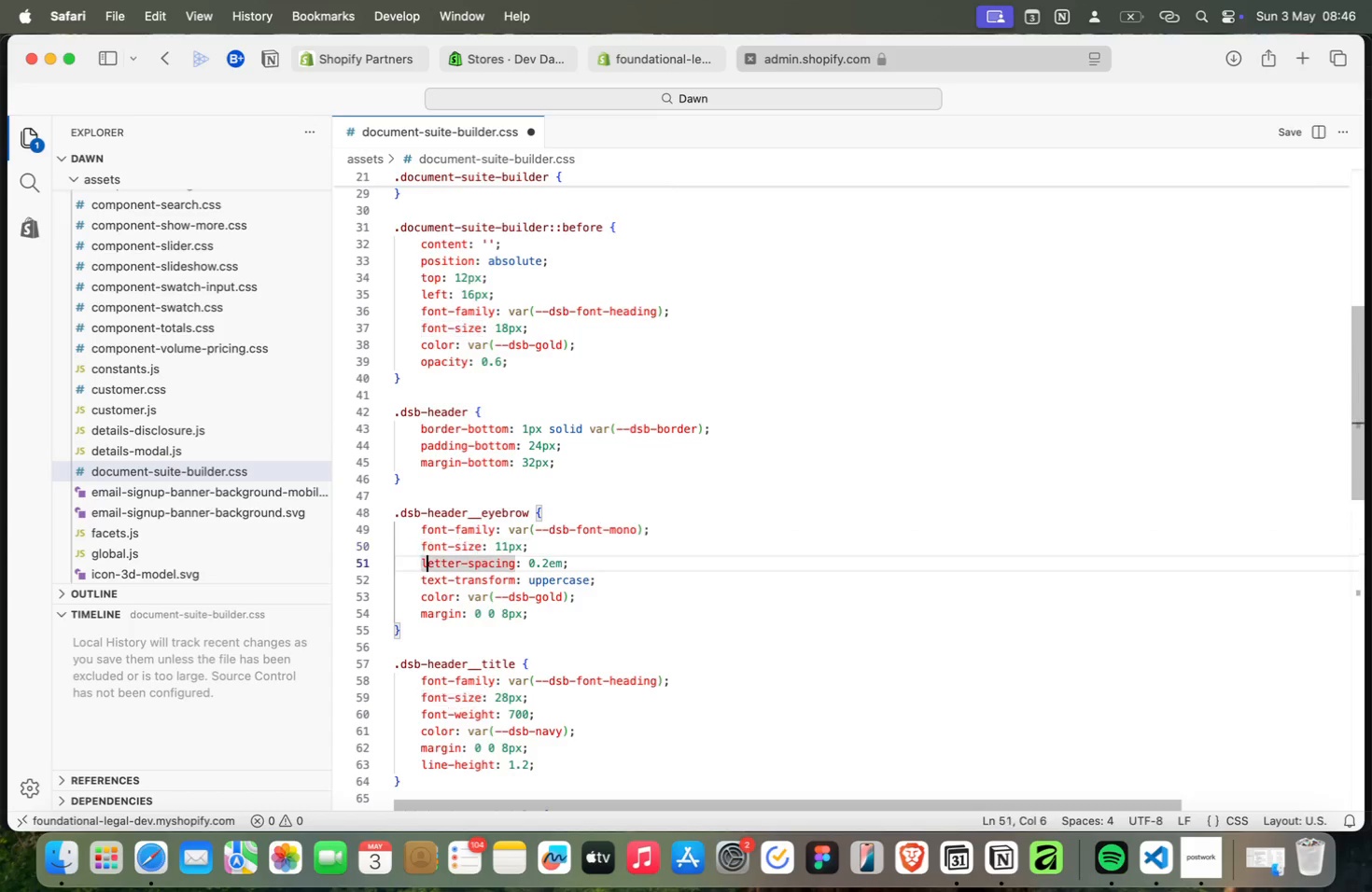 
key(Meta+ArrowDown)
 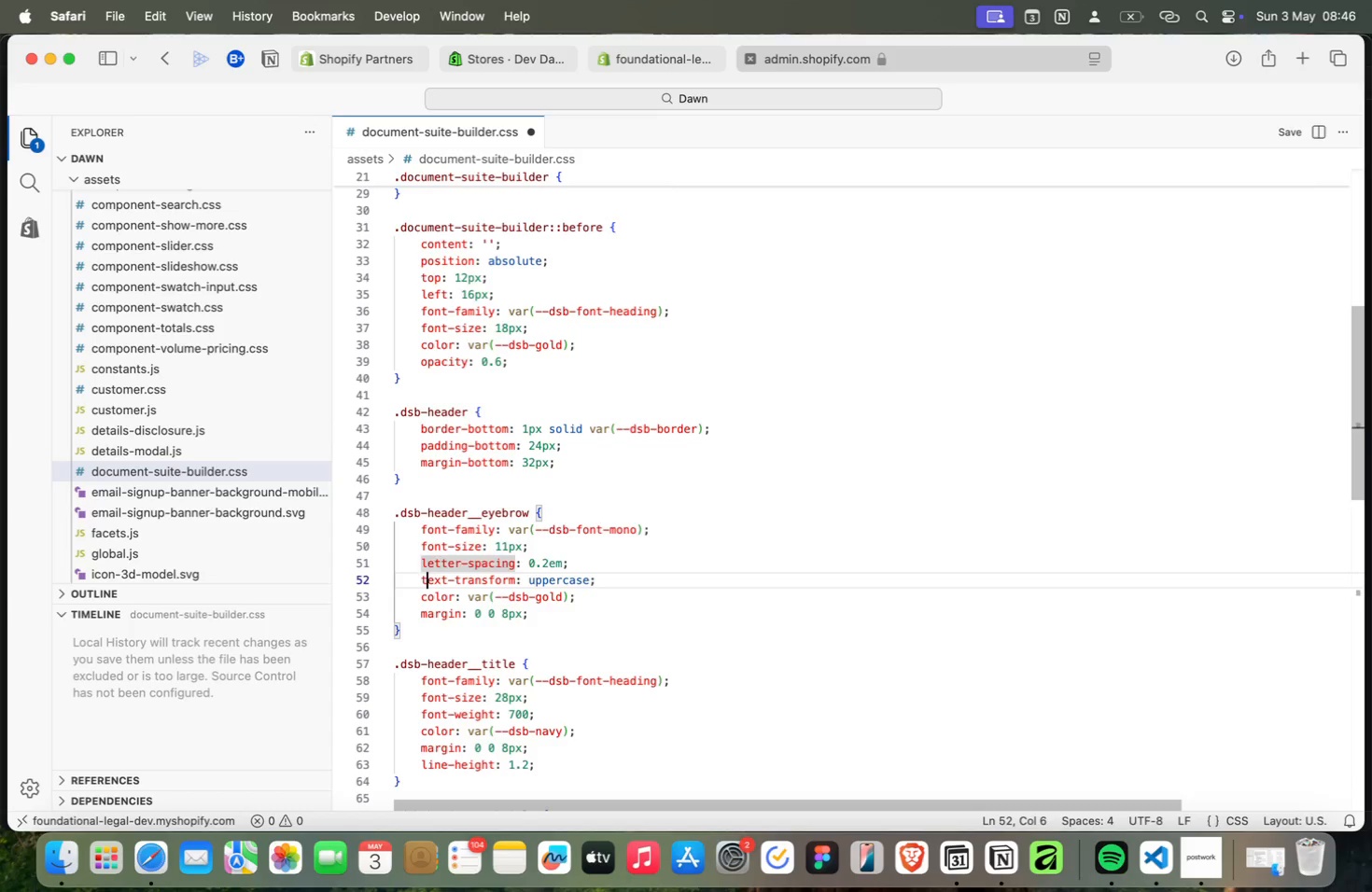 
key(Meta+ArrowDown)
 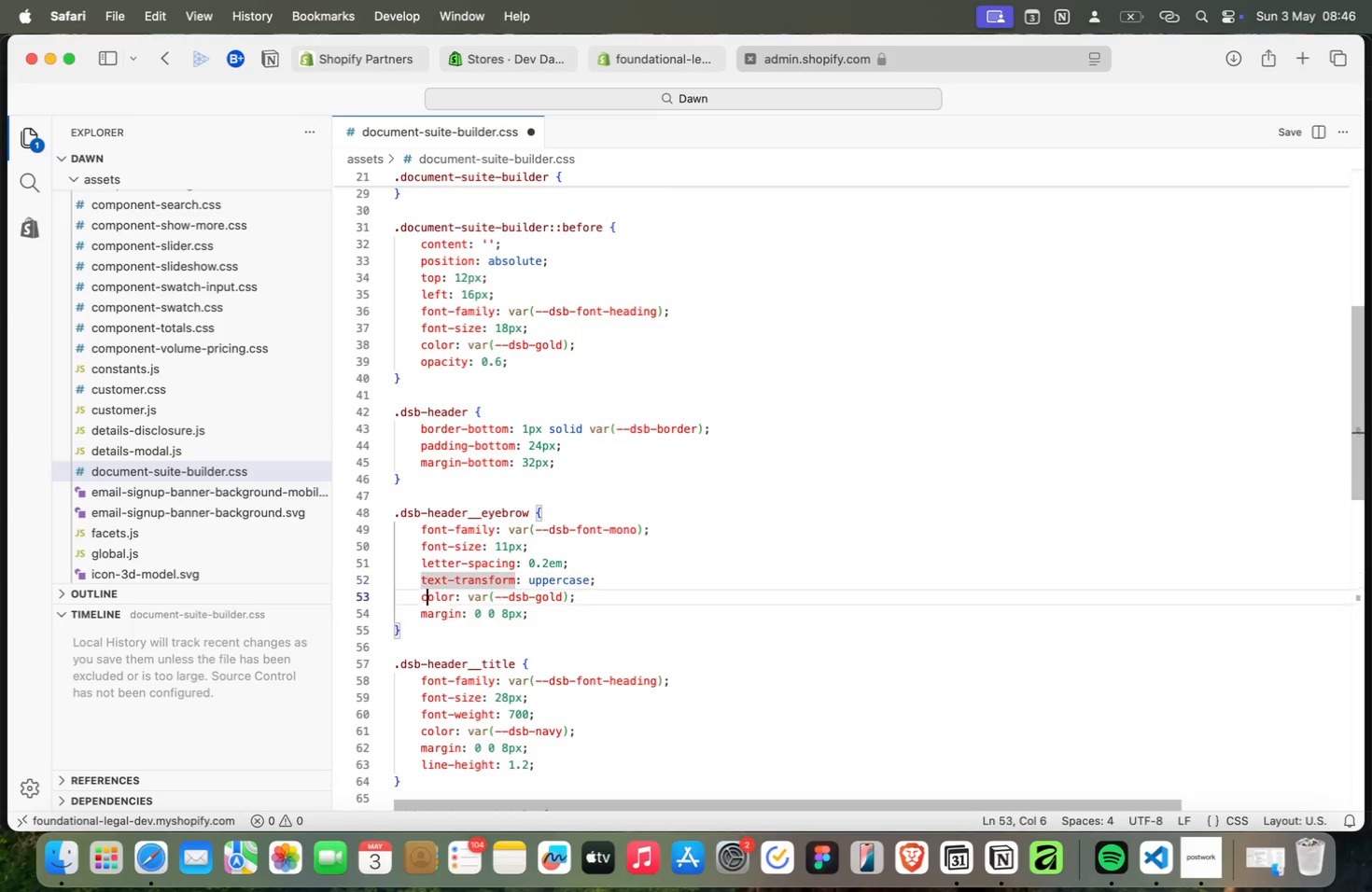 
key(Meta+ArrowDown)
 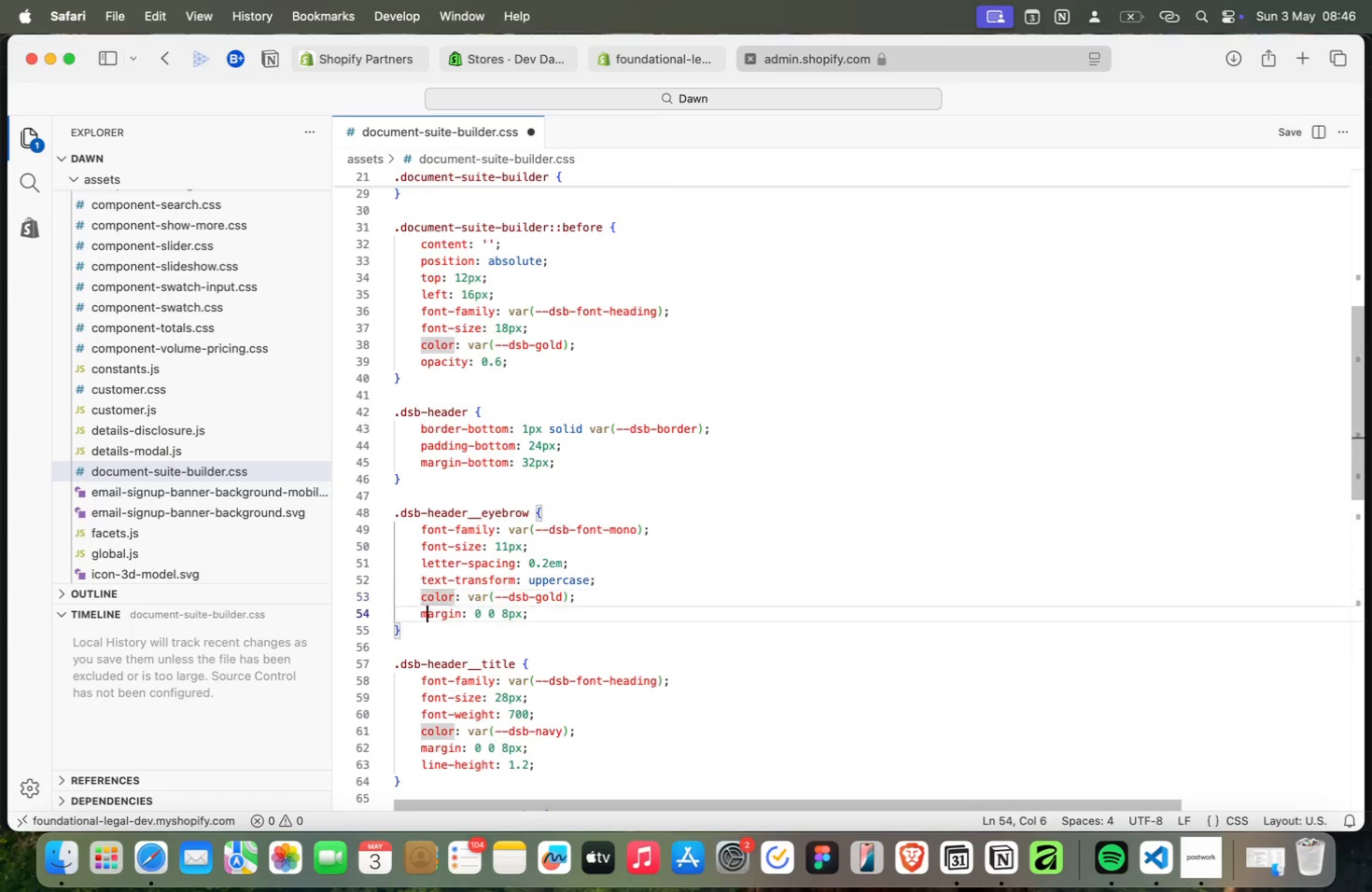 
key(Meta+ArrowDown)
 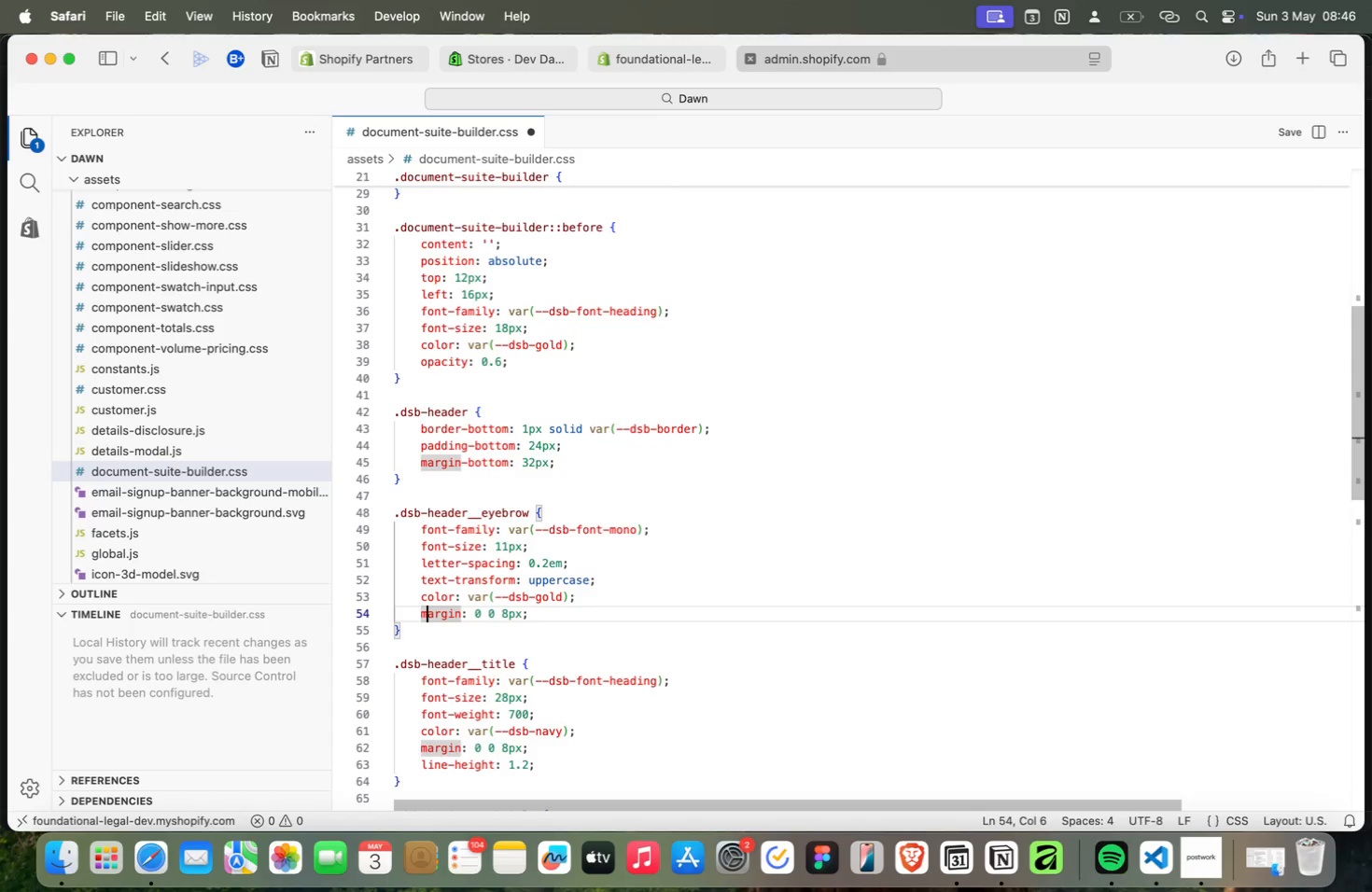 
key(Meta+ArrowDown)
 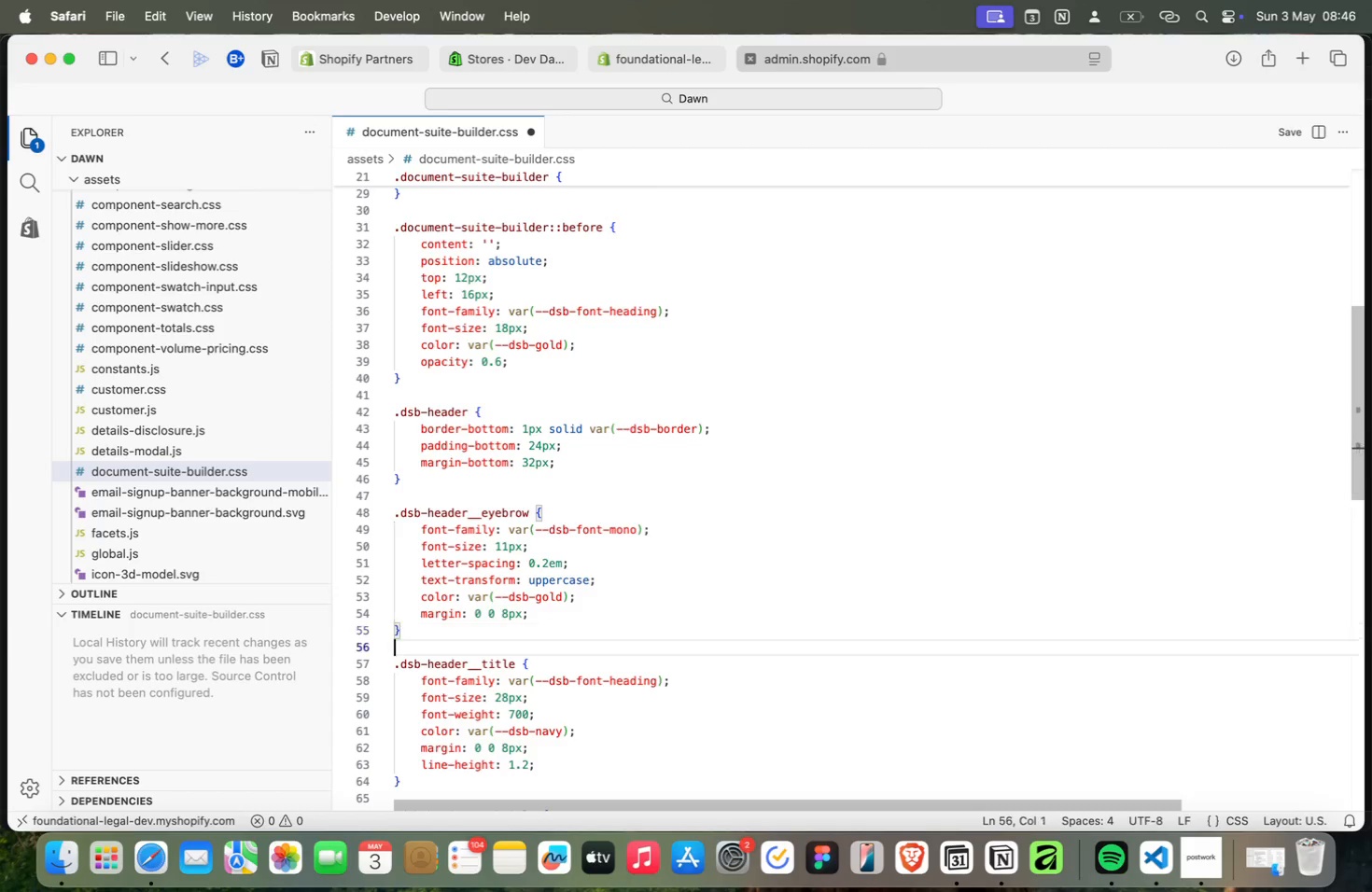 
key(Meta+ArrowDown)
 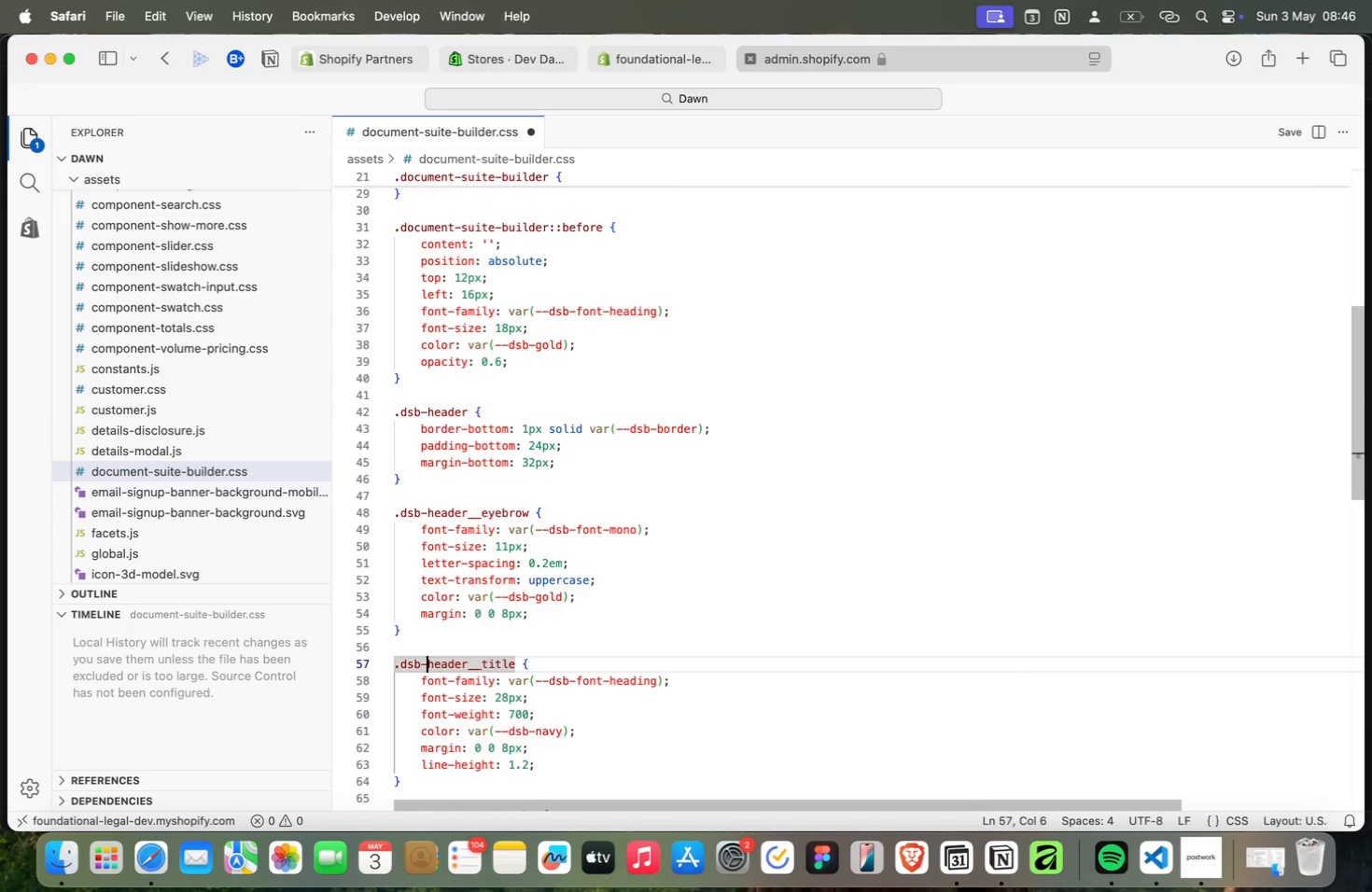 
key(Meta+ArrowDown)
 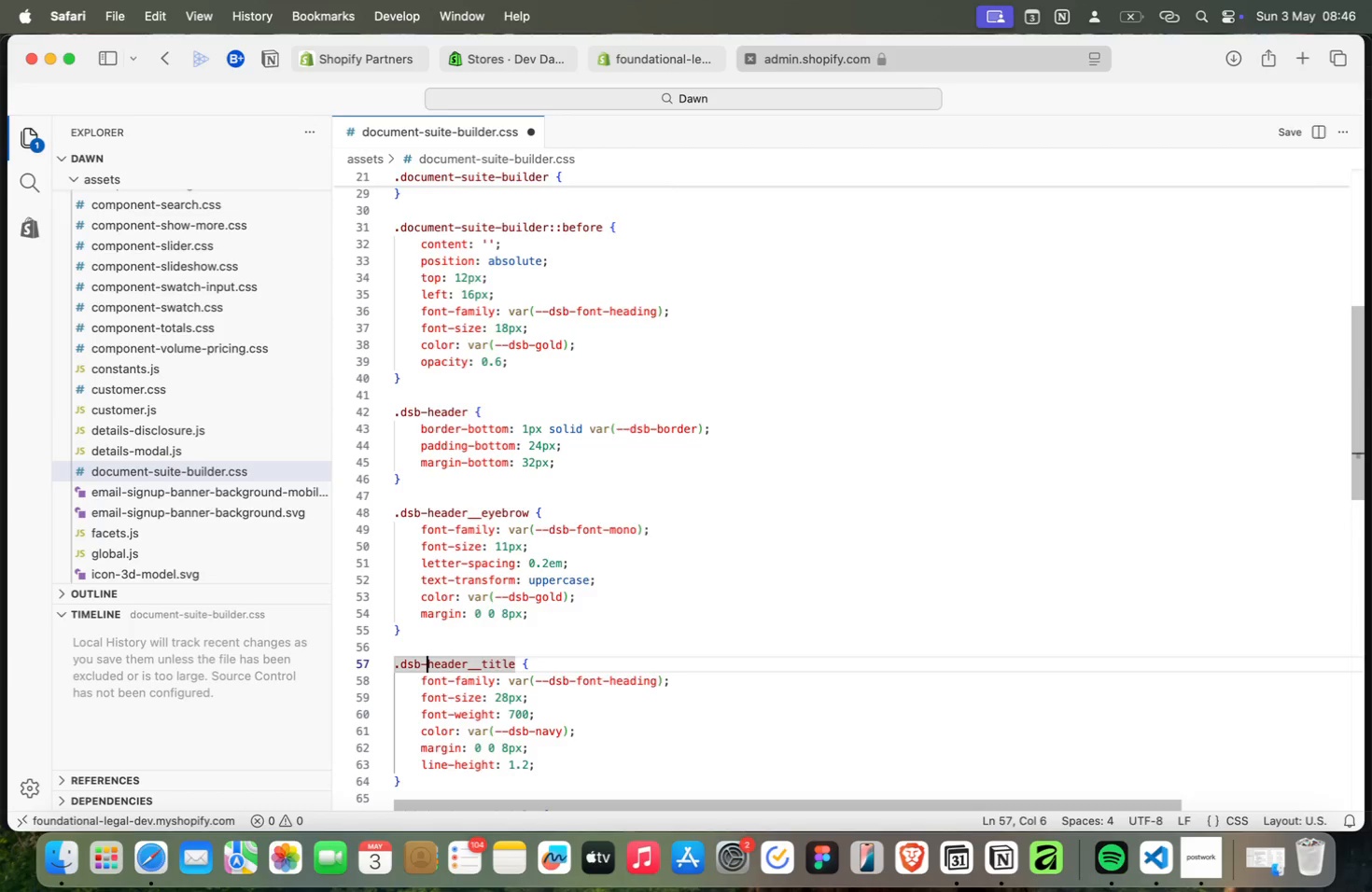 
key(Meta+ArrowDown)
 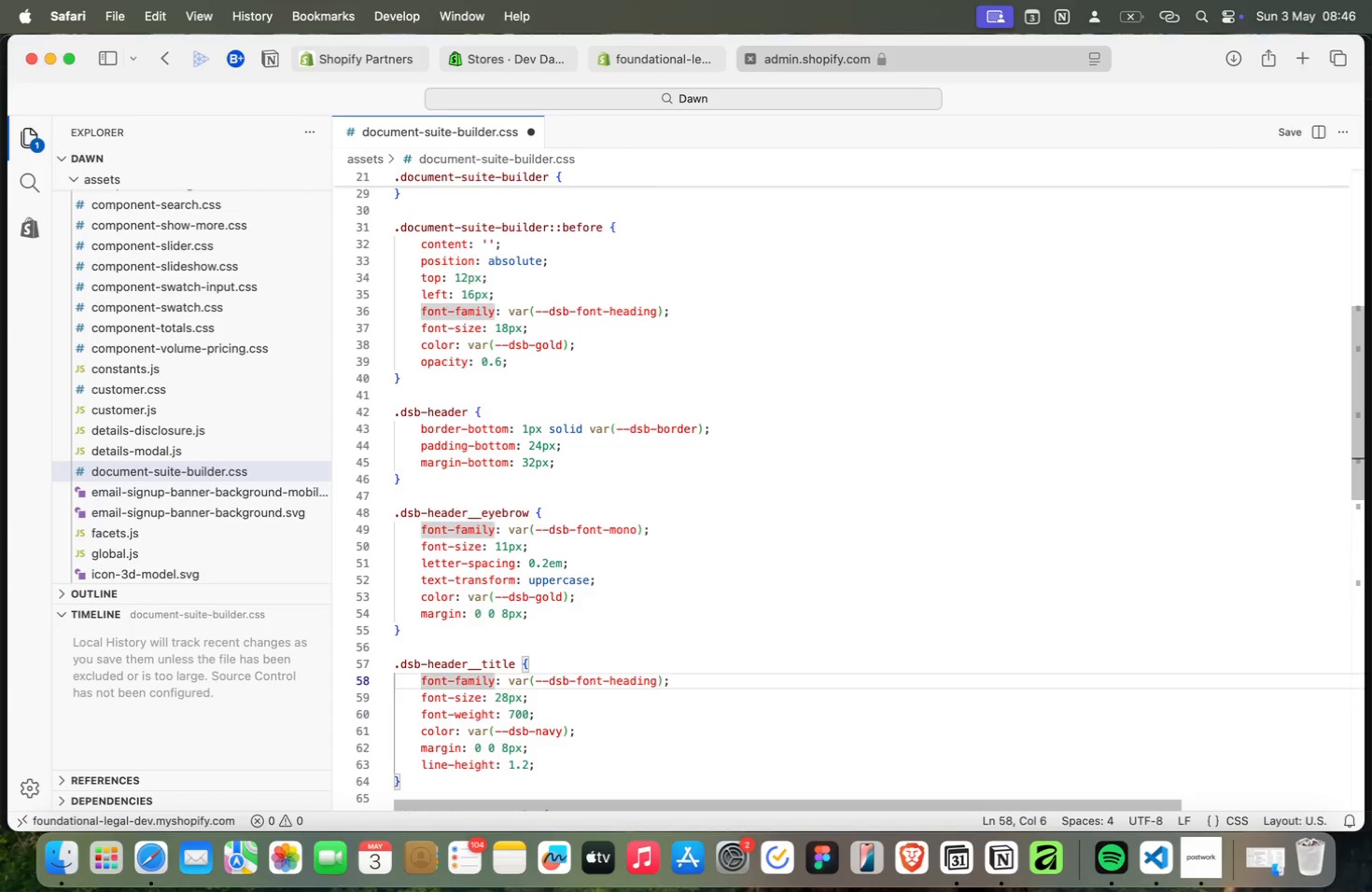 
key(Meta+ArrowDown)
 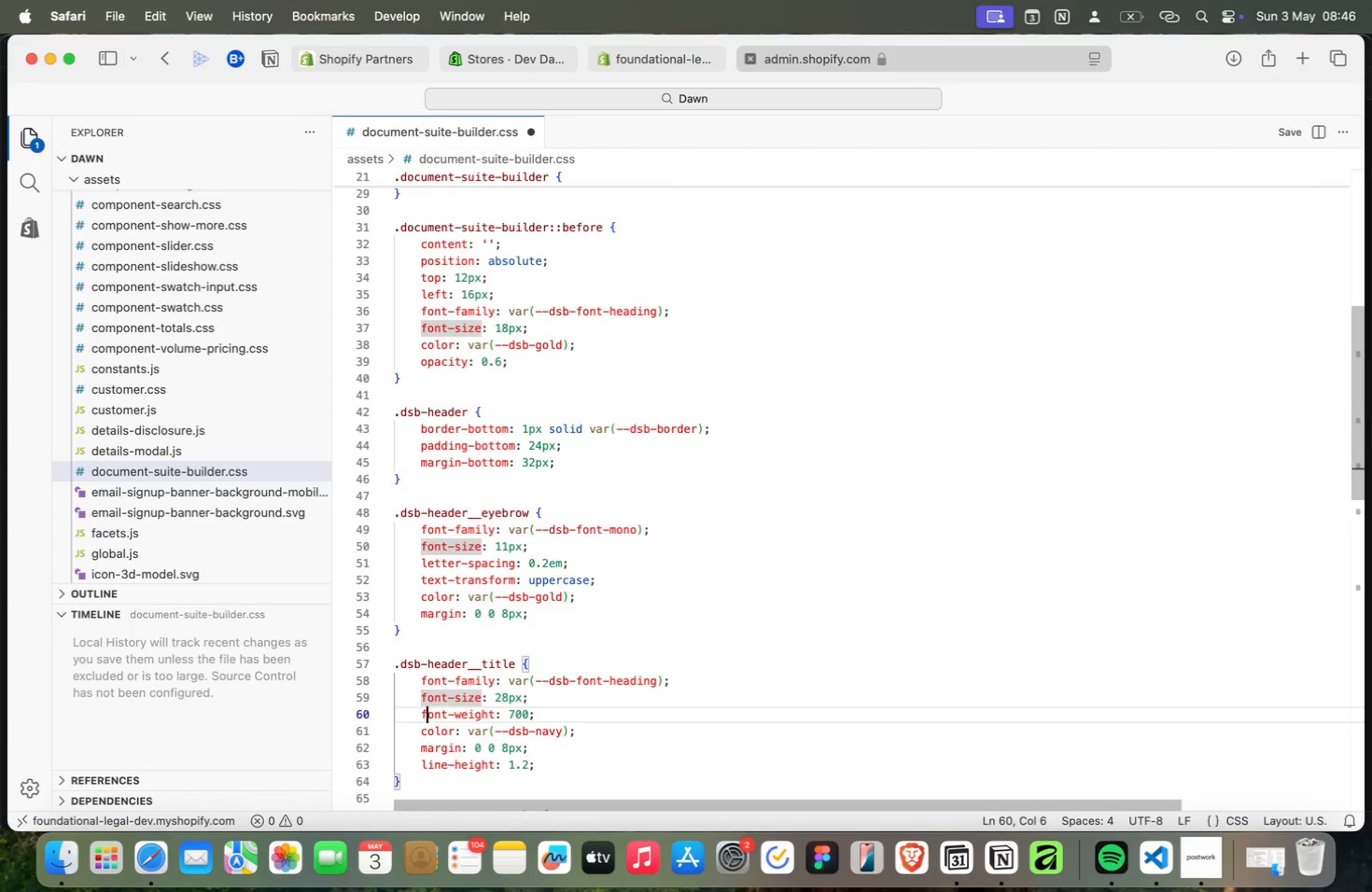 
key(Meta+ArrowDown)
 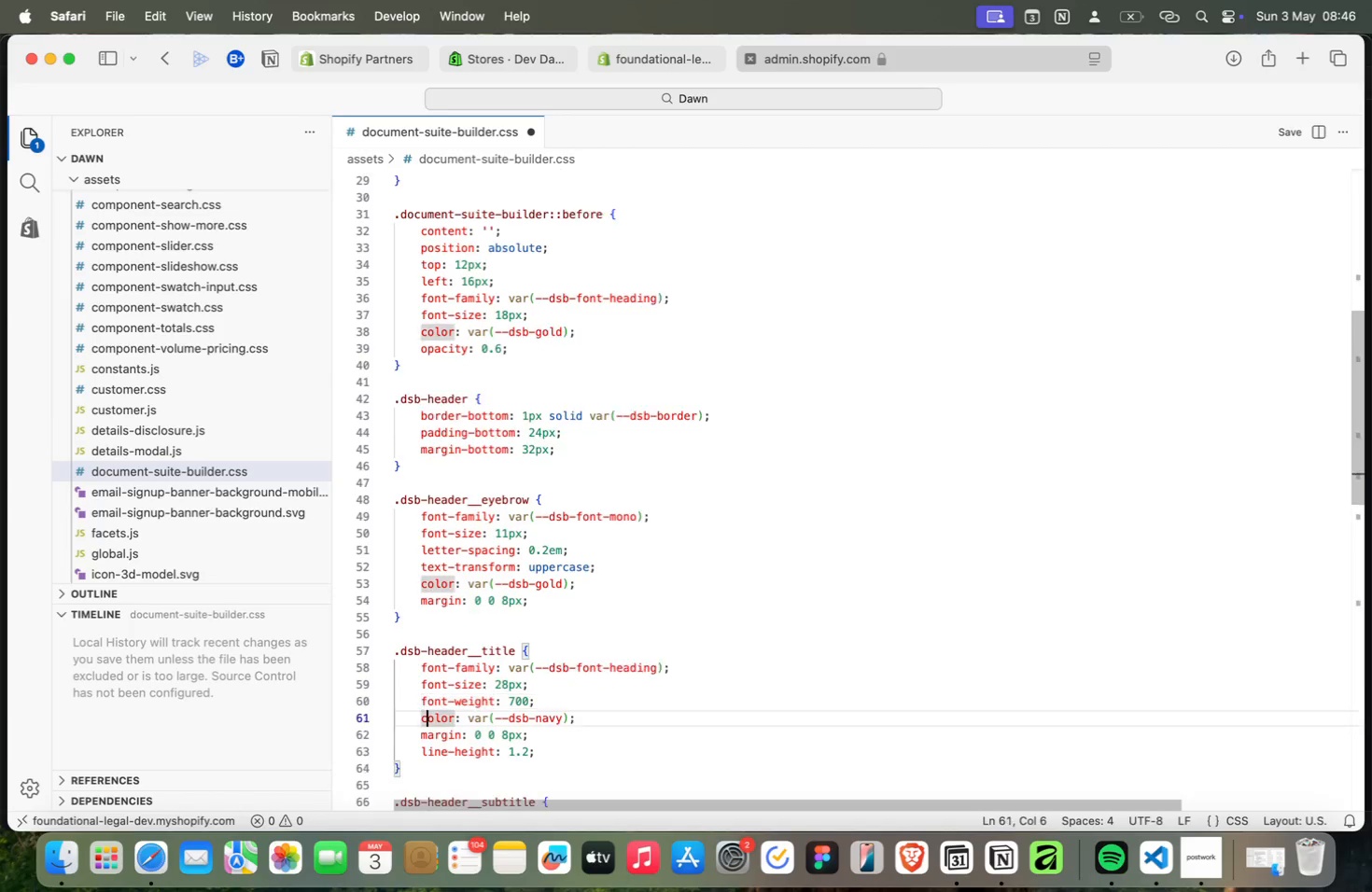 
key(Meta+ArrowDown)
 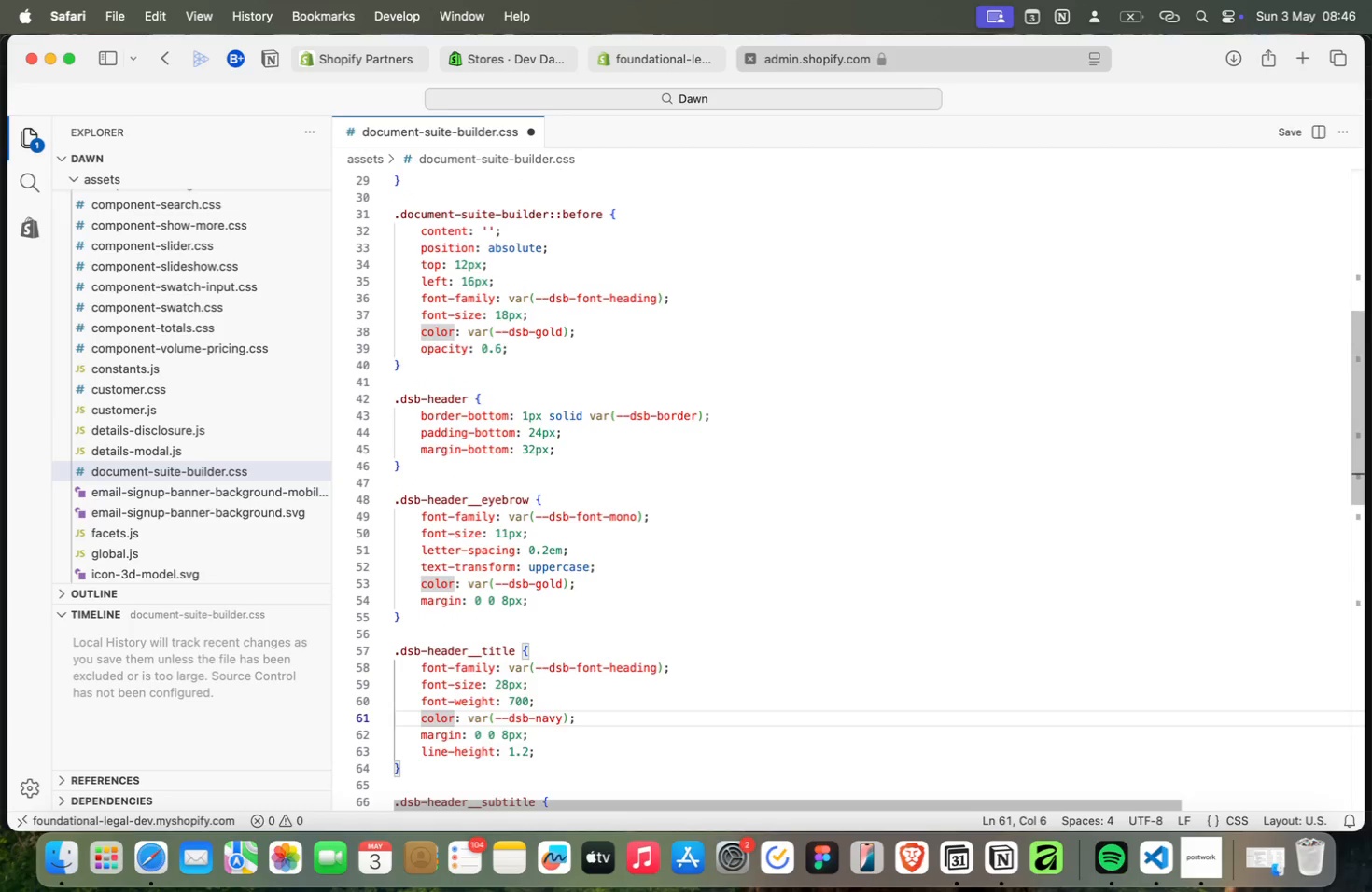 
key(Meta+ArrowDown)
 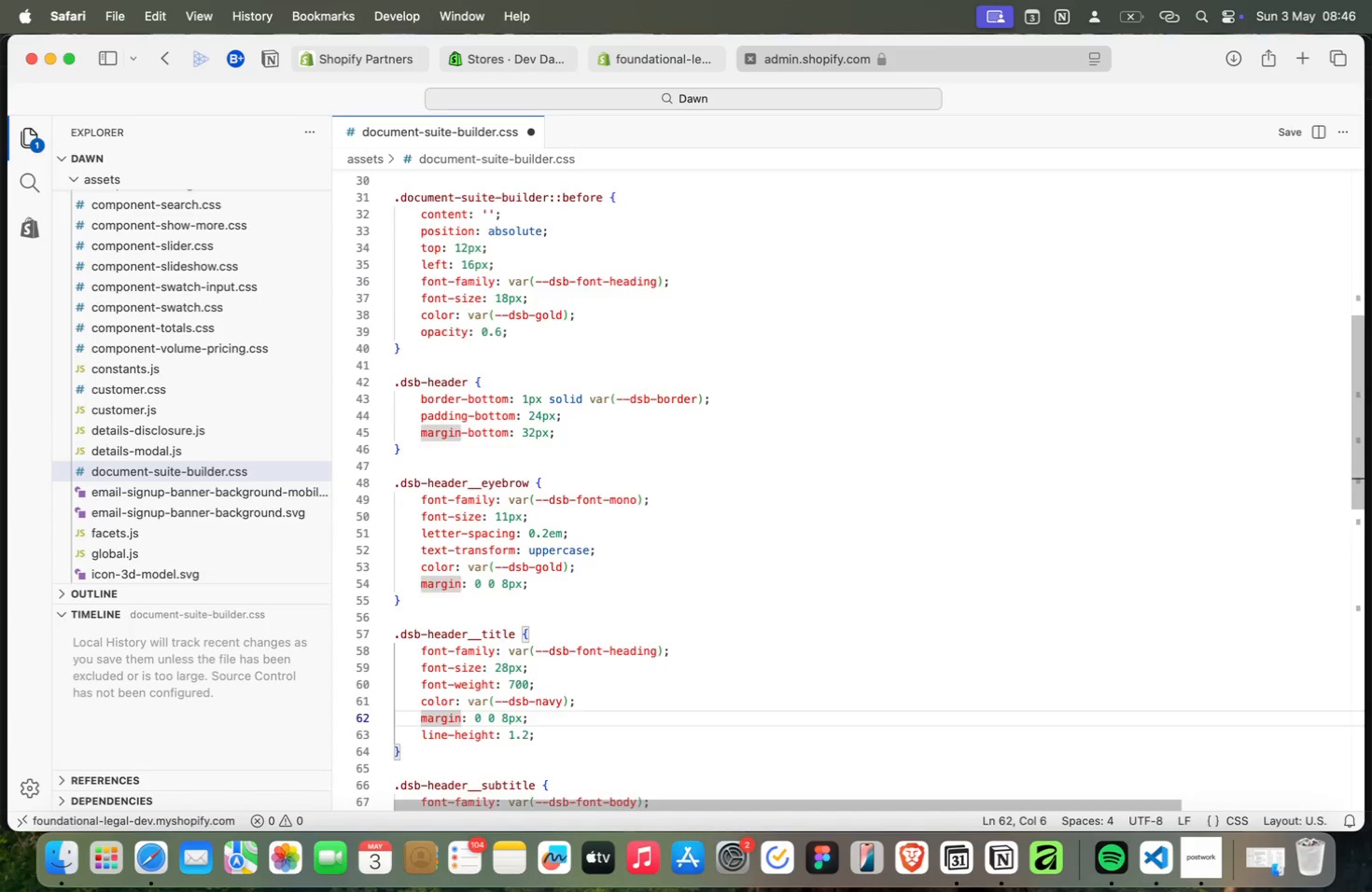 
key(Meta+ArrowDown)
 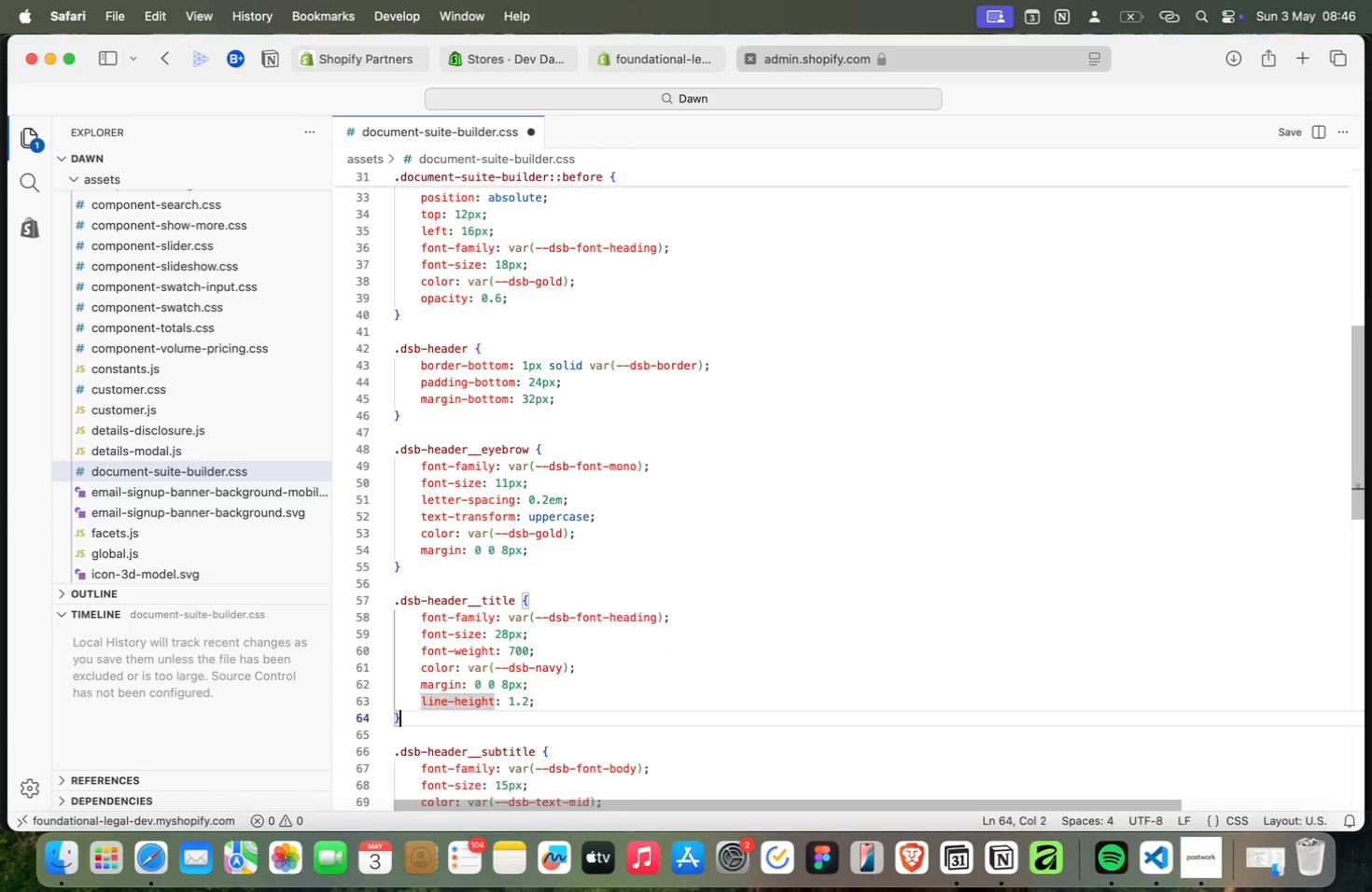 
key(Meta+ArrowDown)
 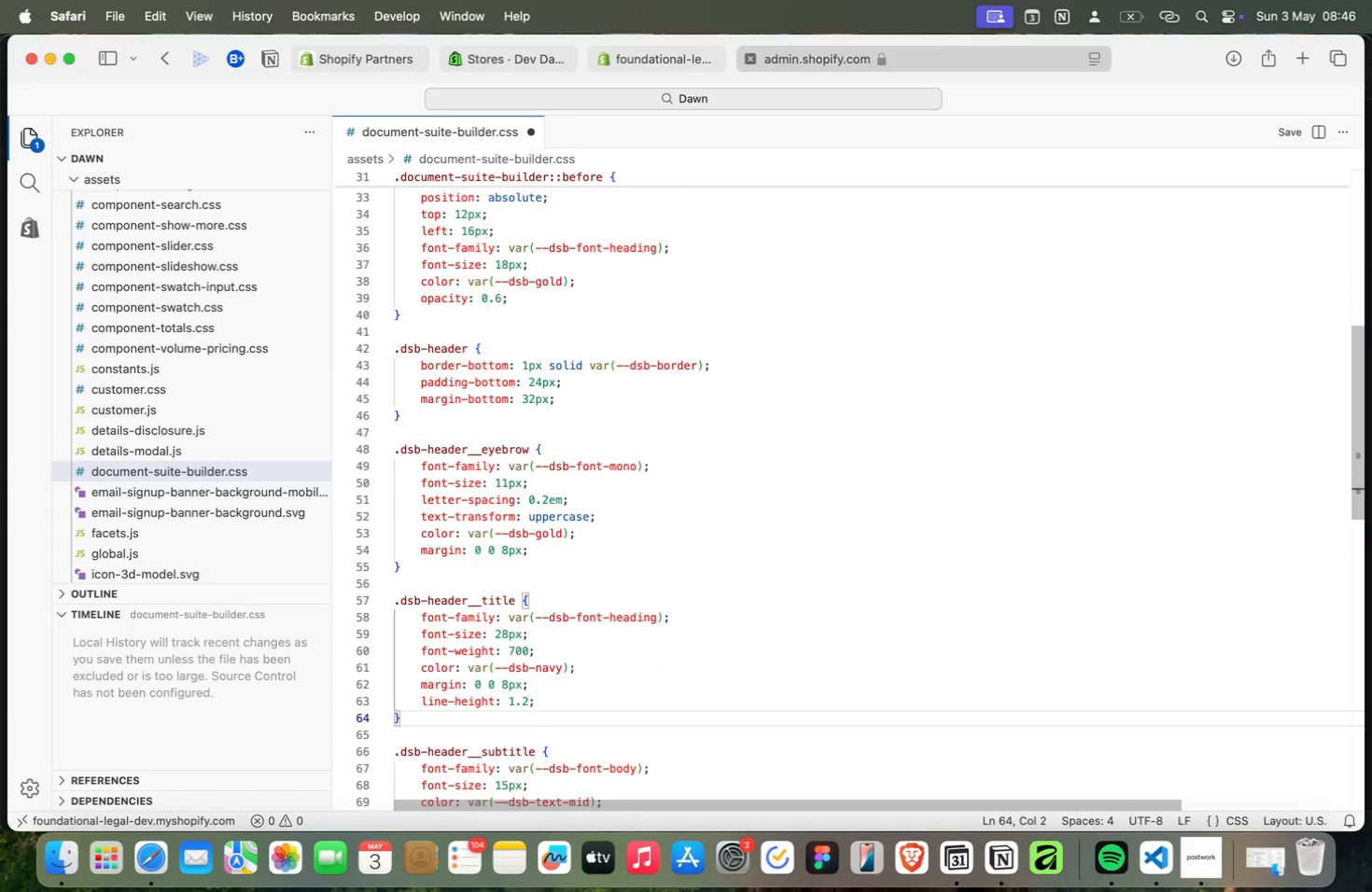 
key(Meta+ArrowDown)
 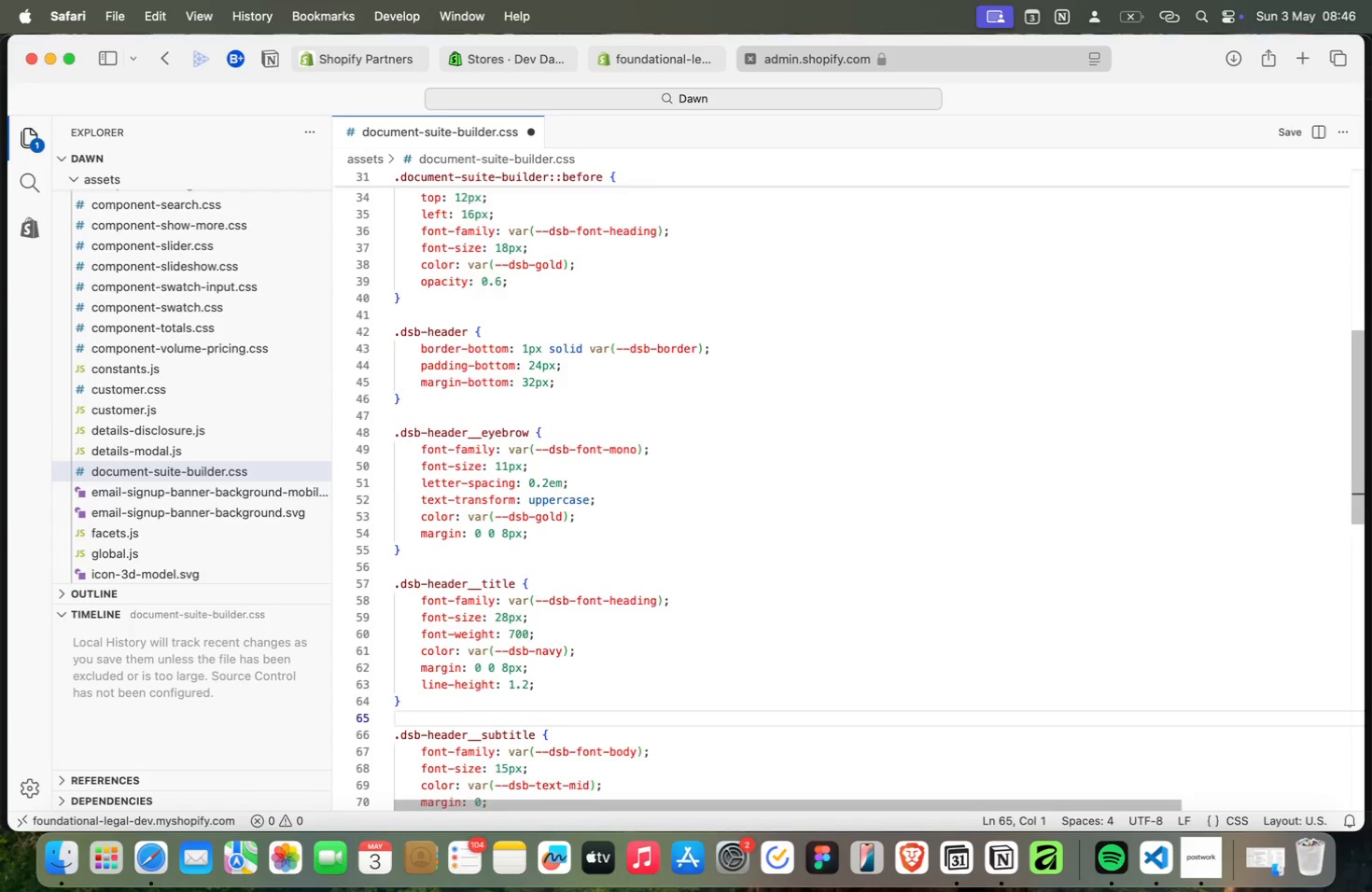 
key(Meta+ArrowDown)
 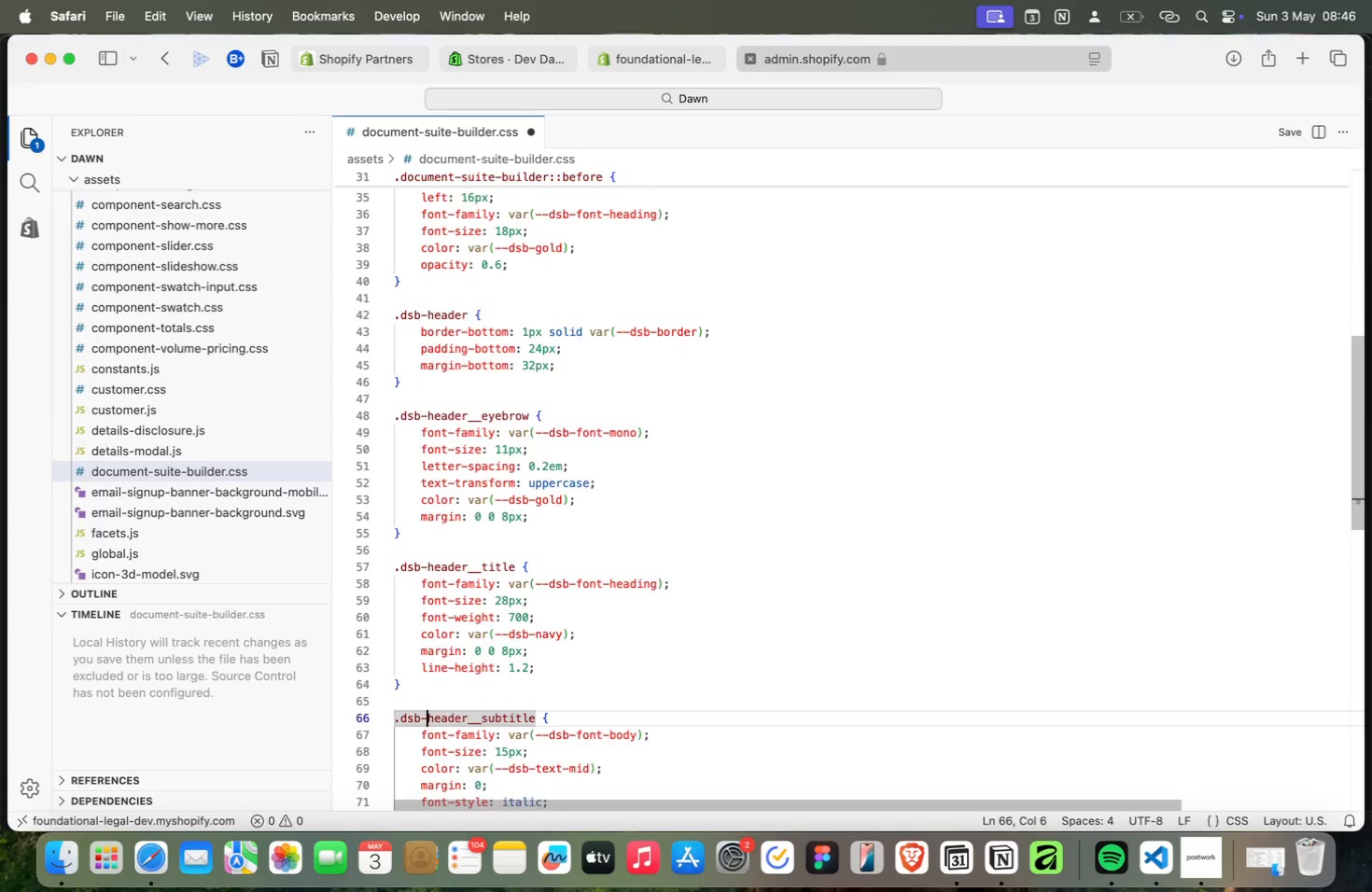 
key(Meta+ArrowDown)
 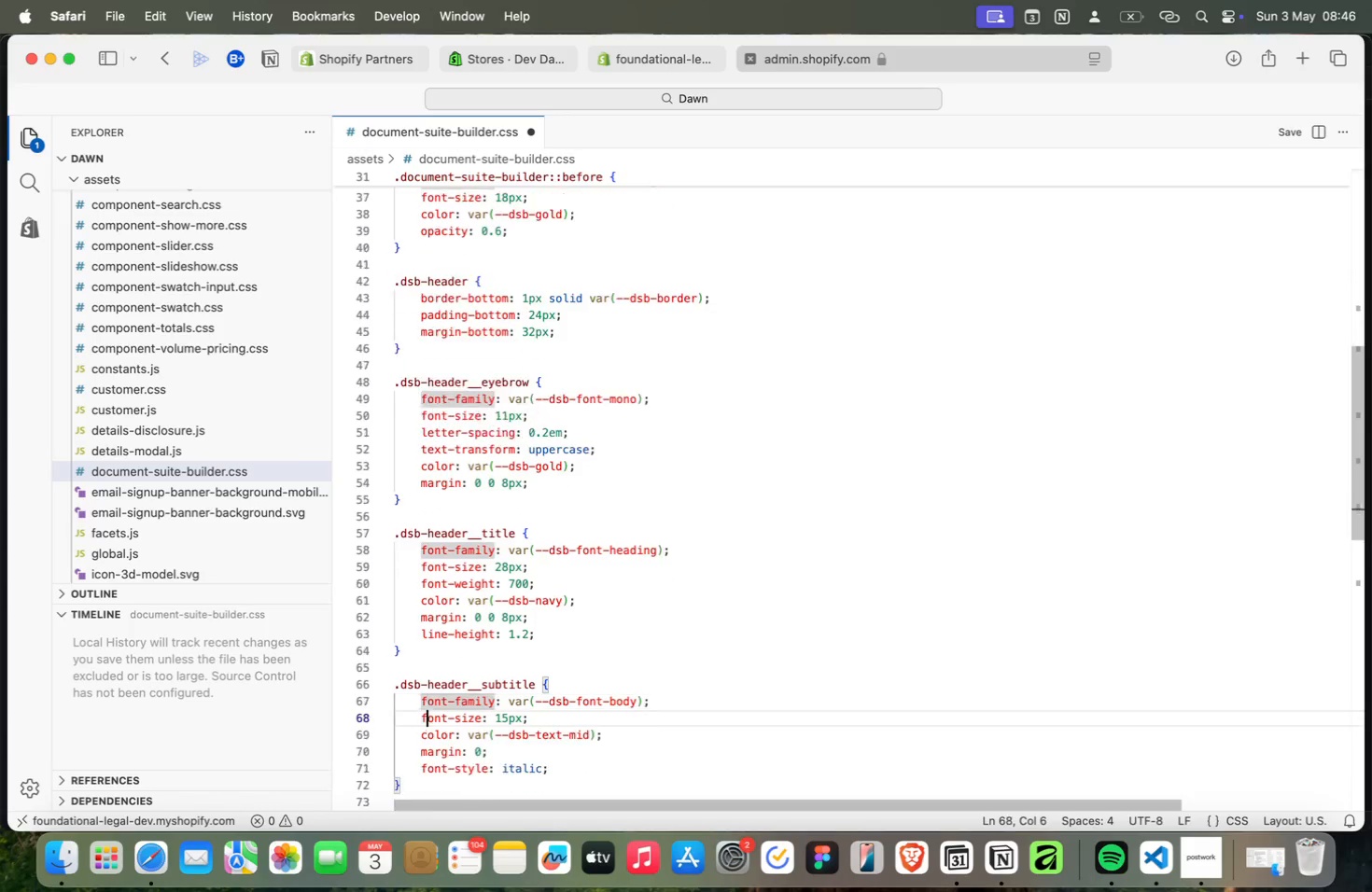 
key(Meta+ArrowDown)
 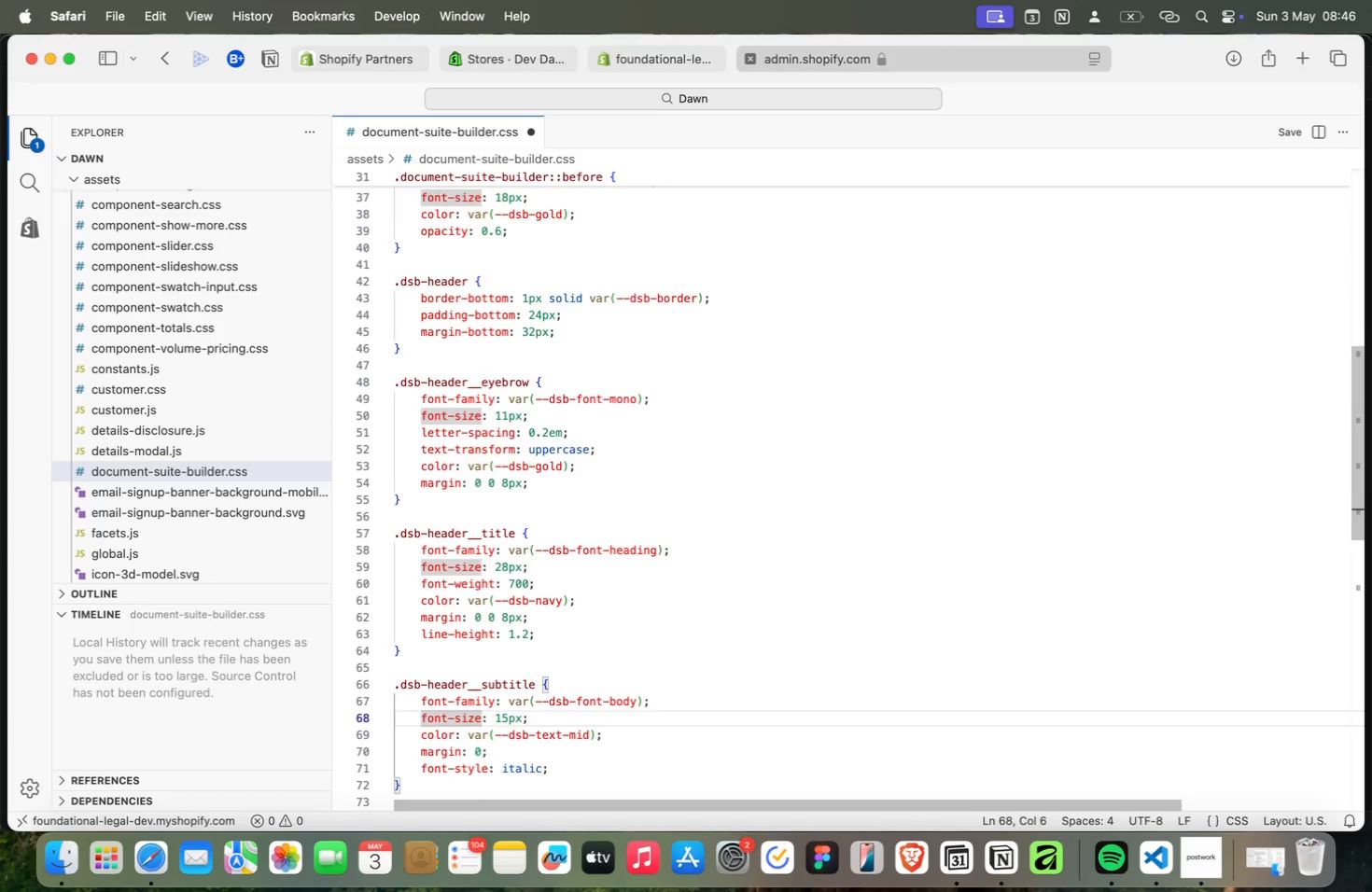 
key(Meta+ArrowDown)
 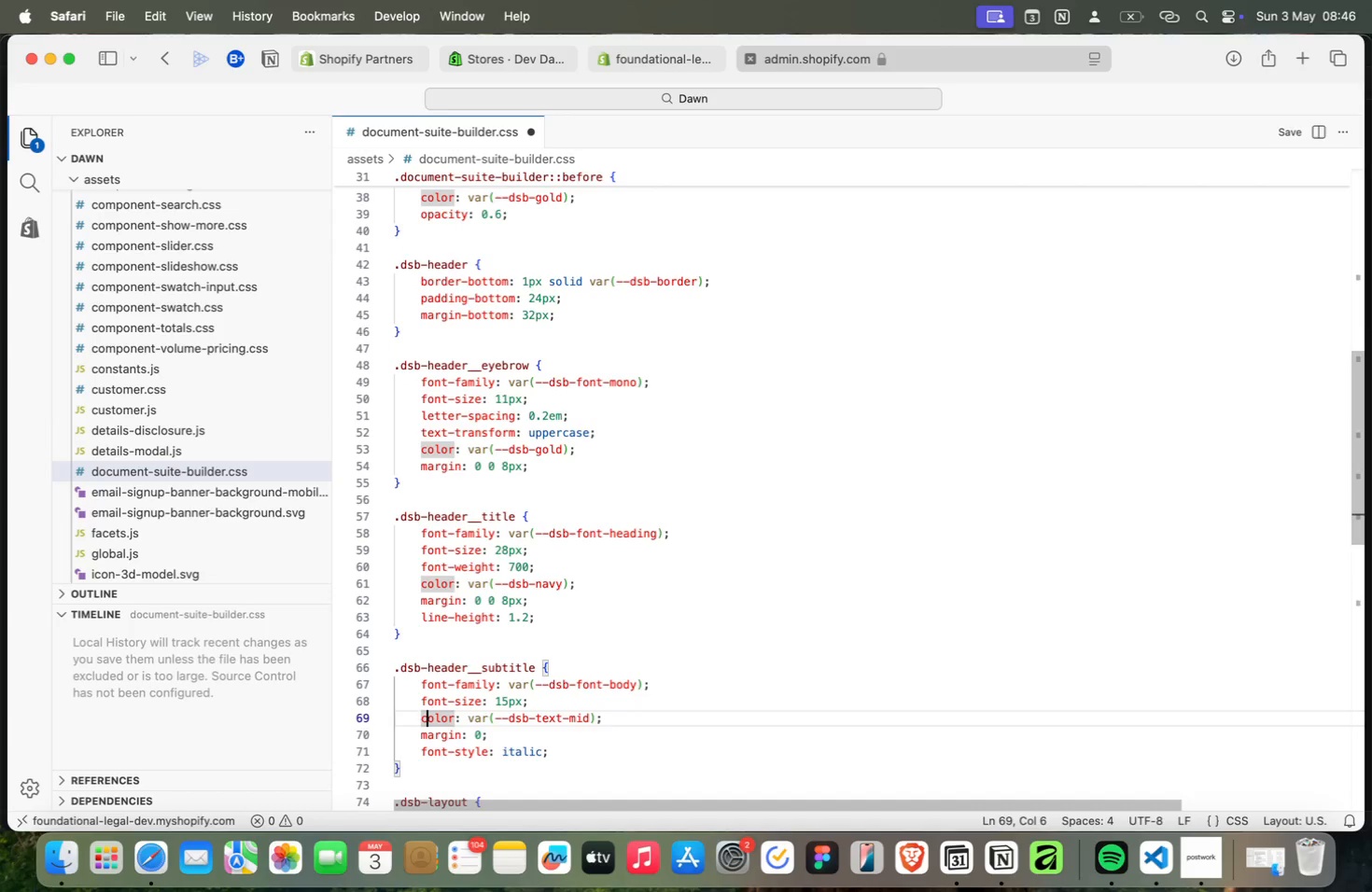 
key(Meta+ArrowDown)
 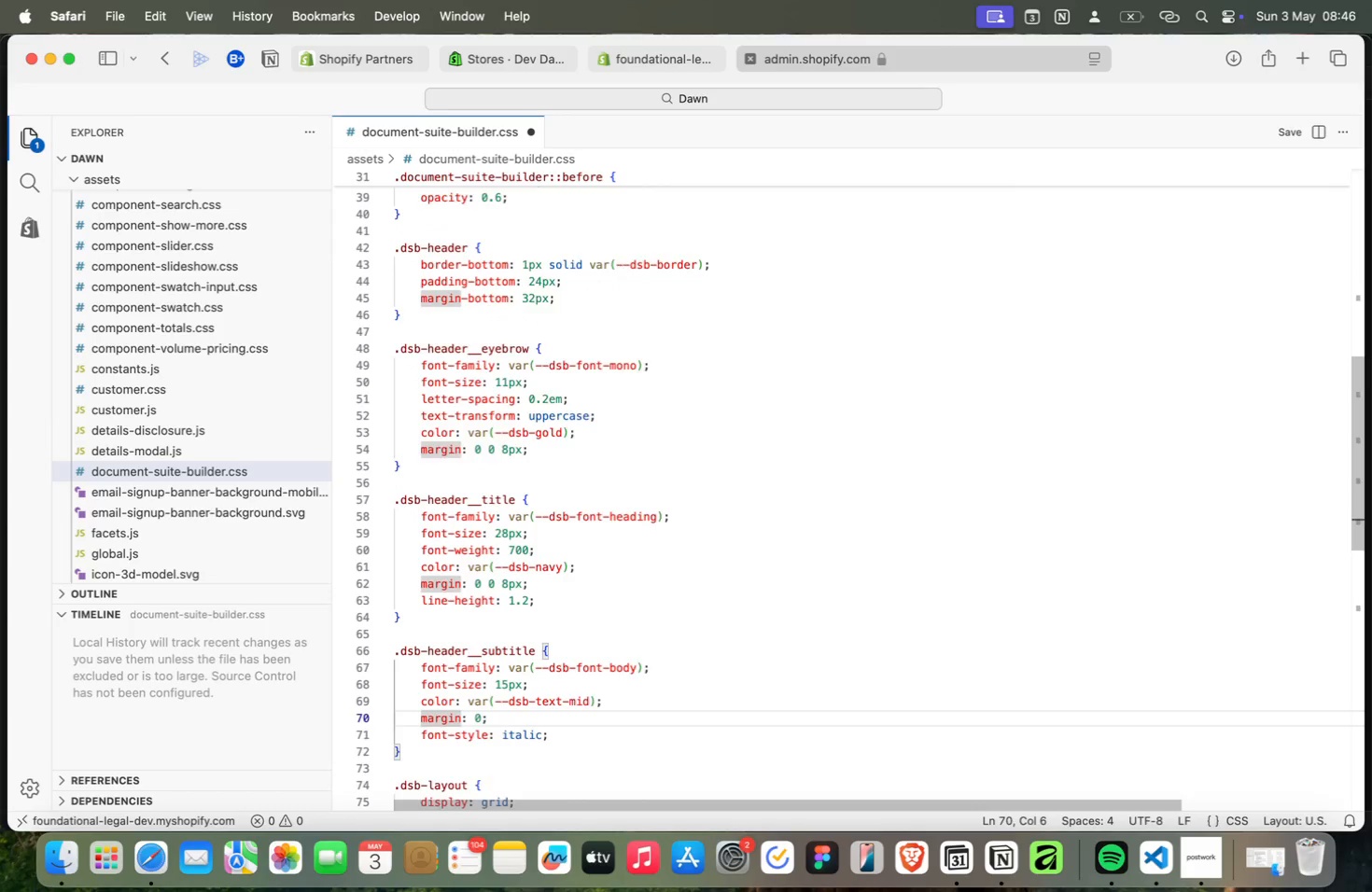 
key(Meta+ArrowDown)
 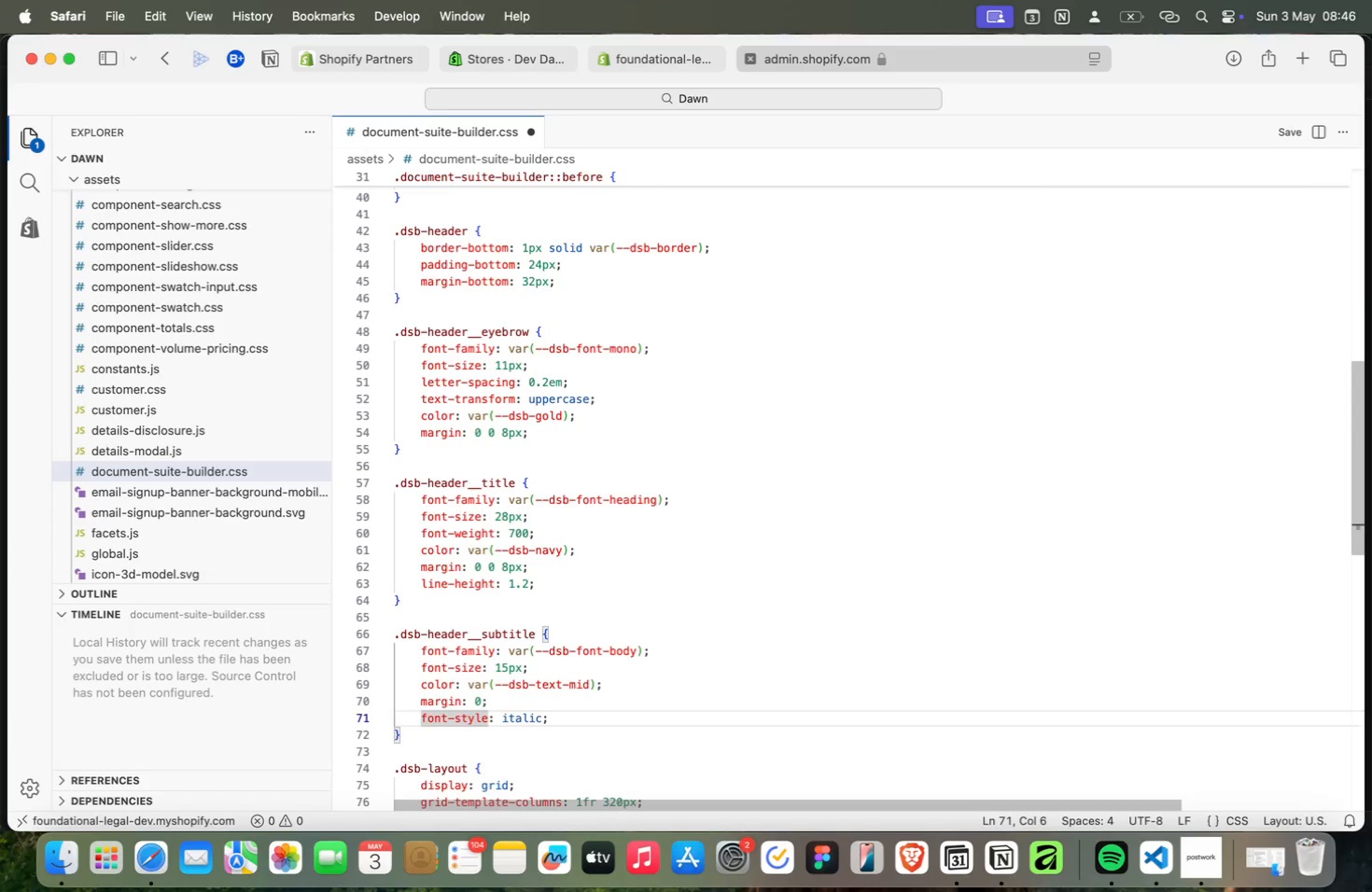 
key(Meta+ArrowUp)
 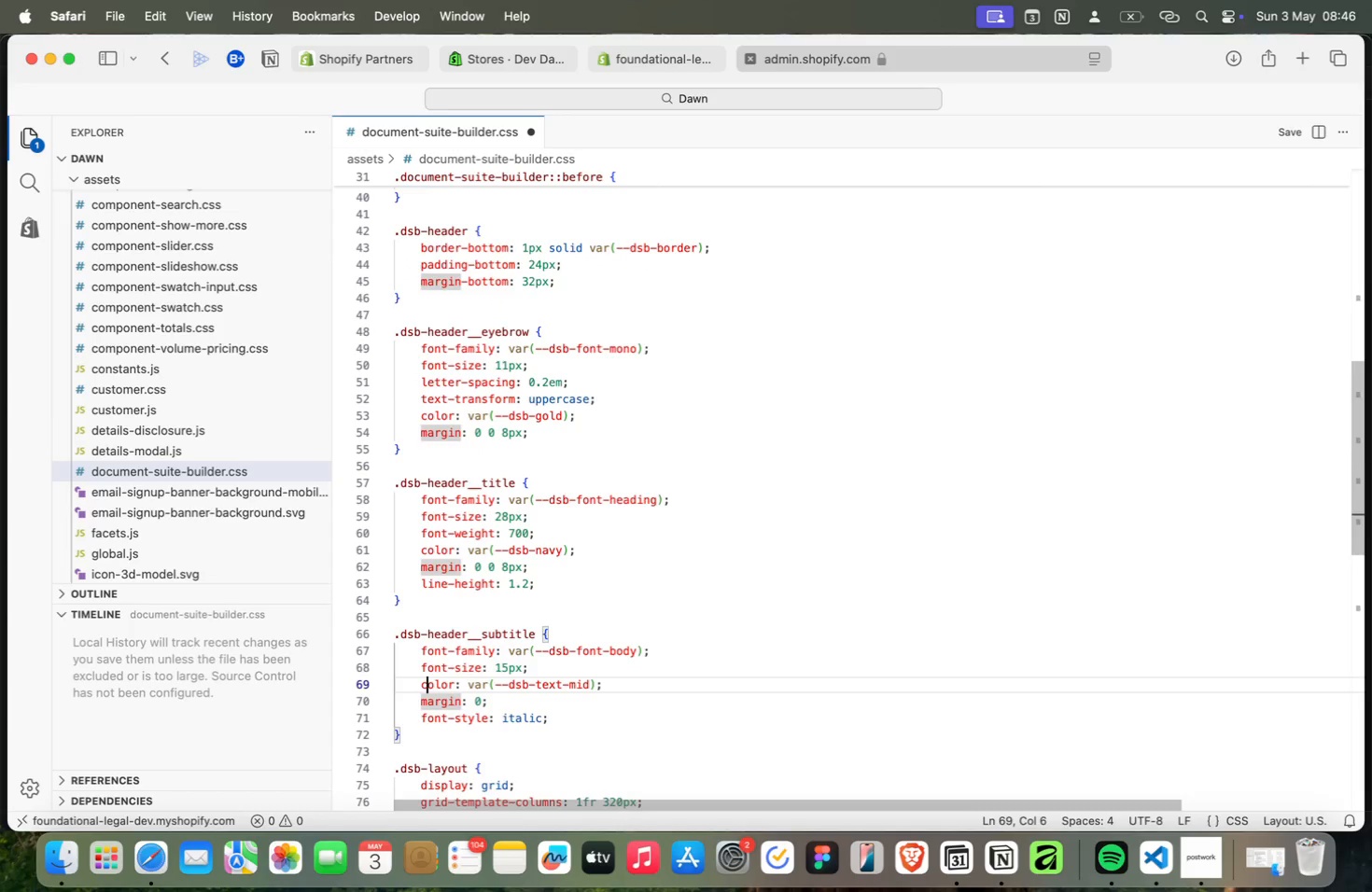 
key(Meta+ArrowUp)
 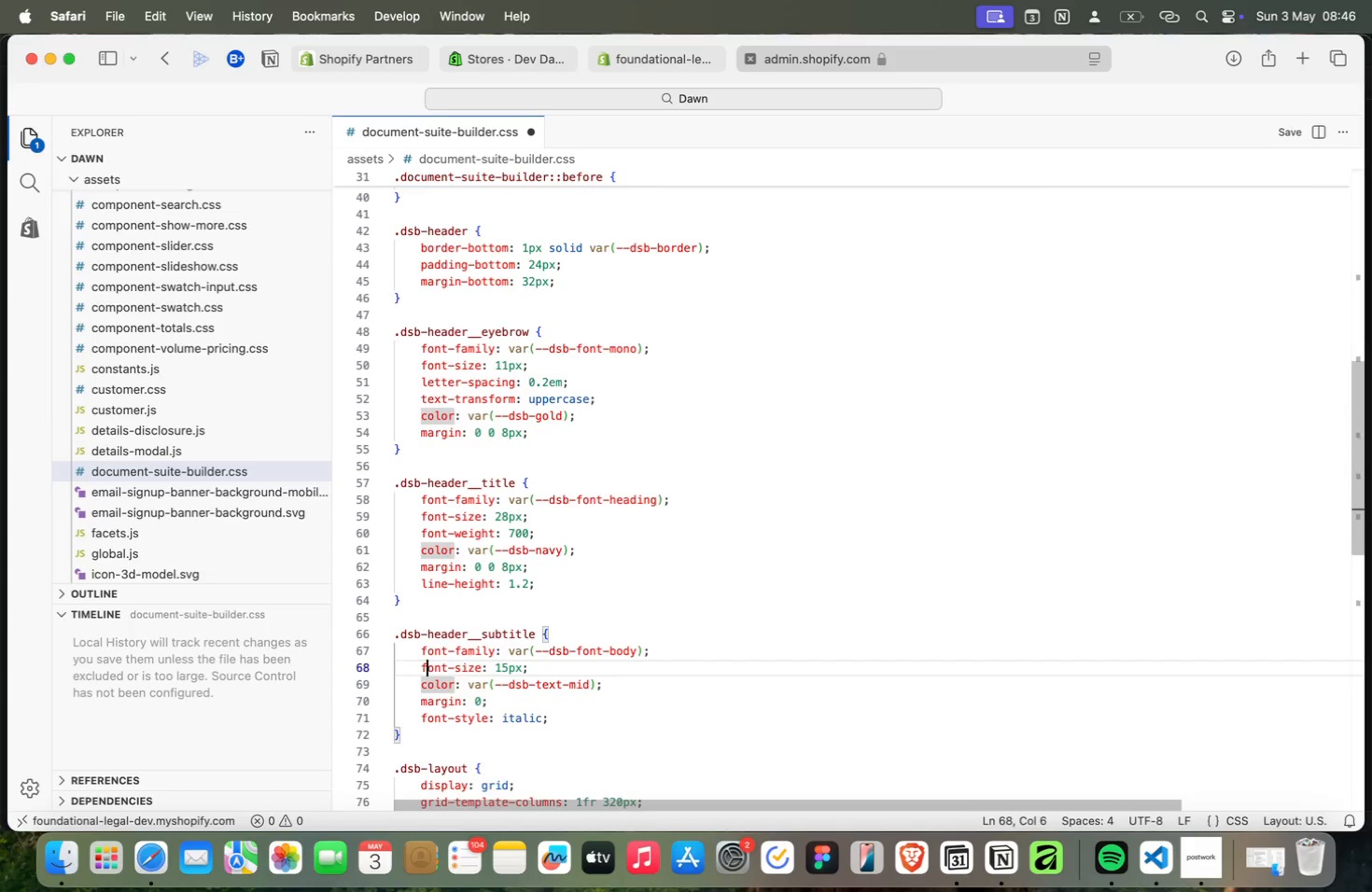 
key(Meta+ArrowUp)
 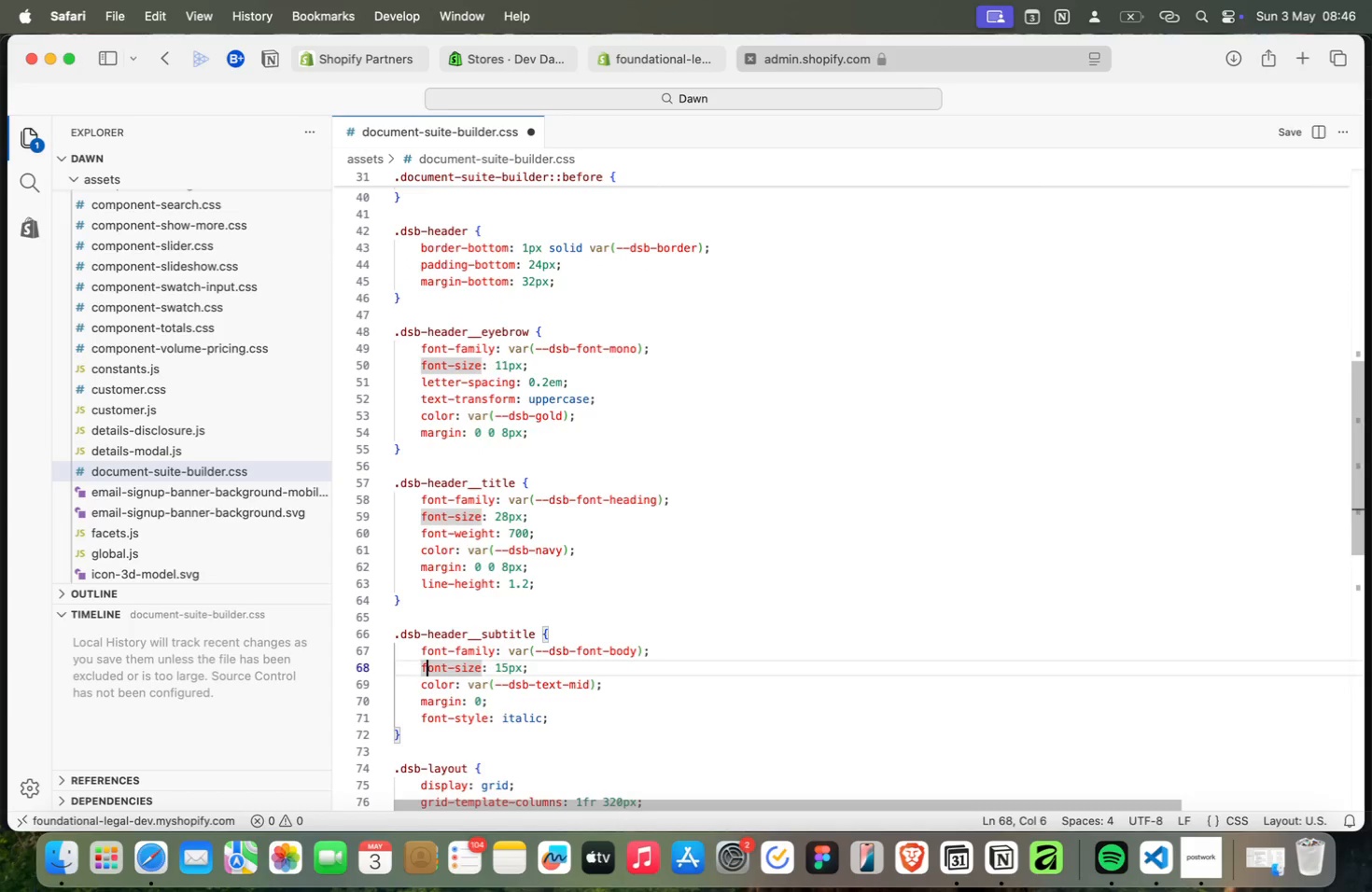 
key(Meta+ArrowDown)
 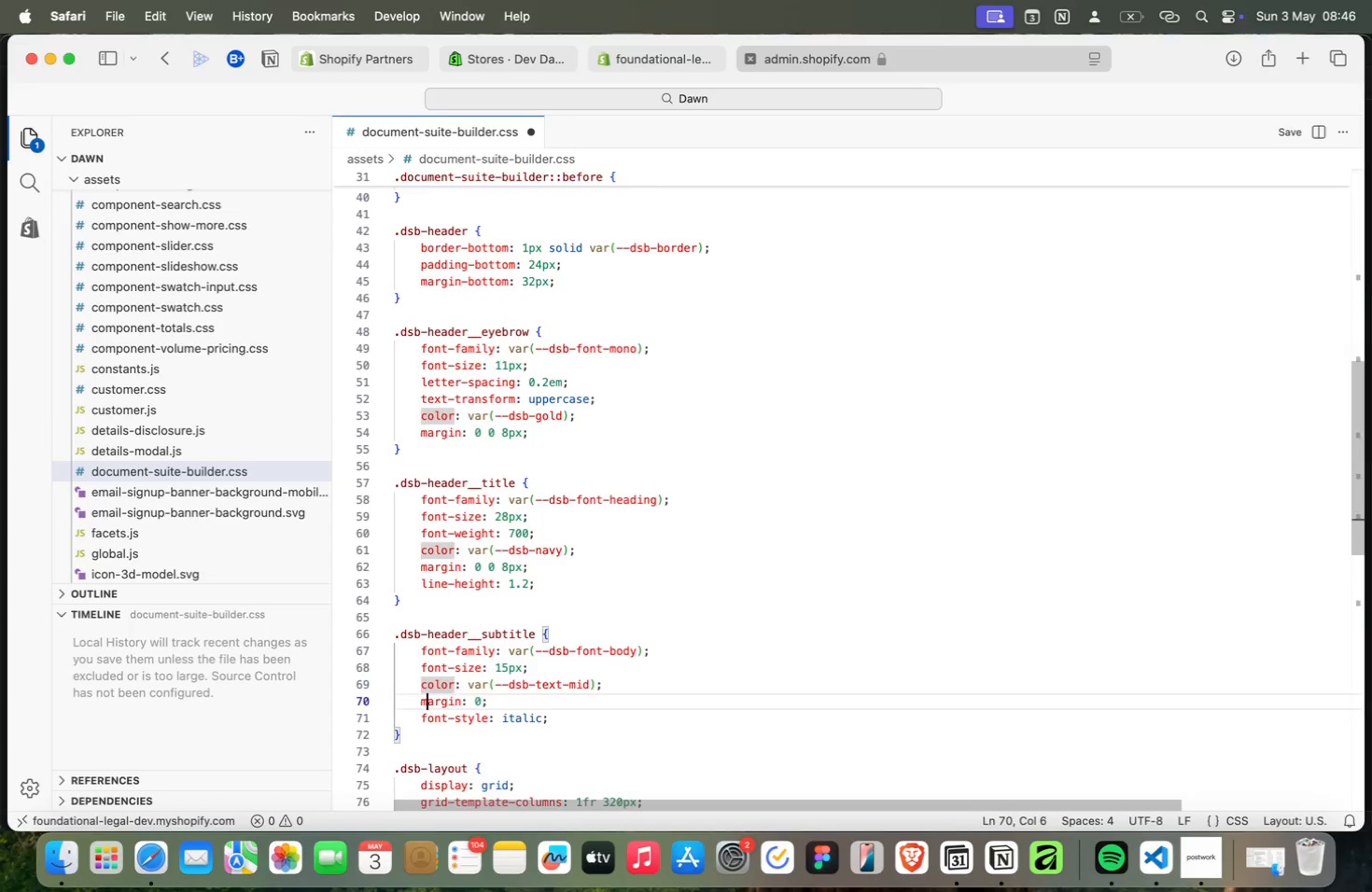 
key(Meta+ArrowDown)
 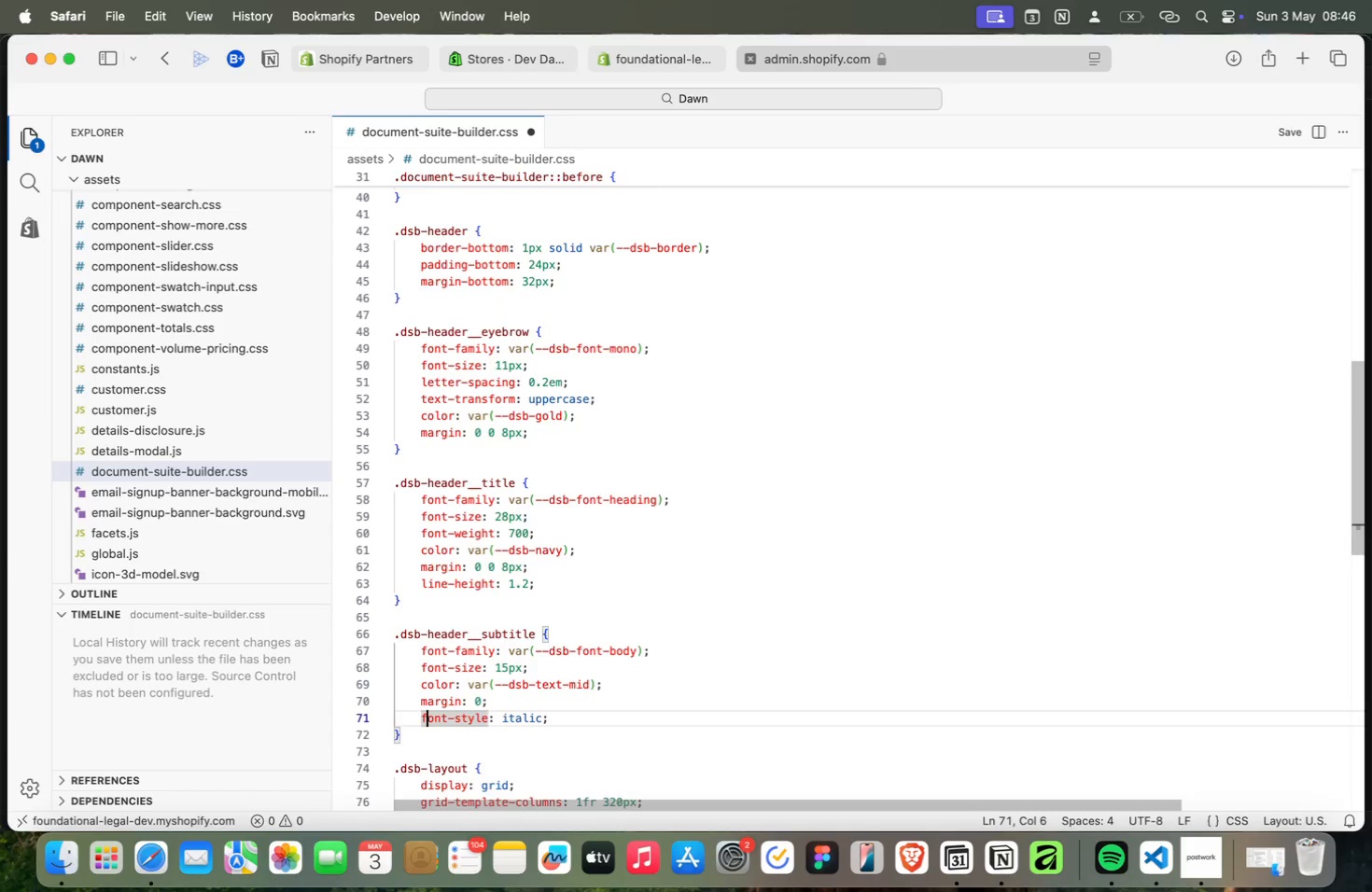 
key(Meta+ArrowDown)
 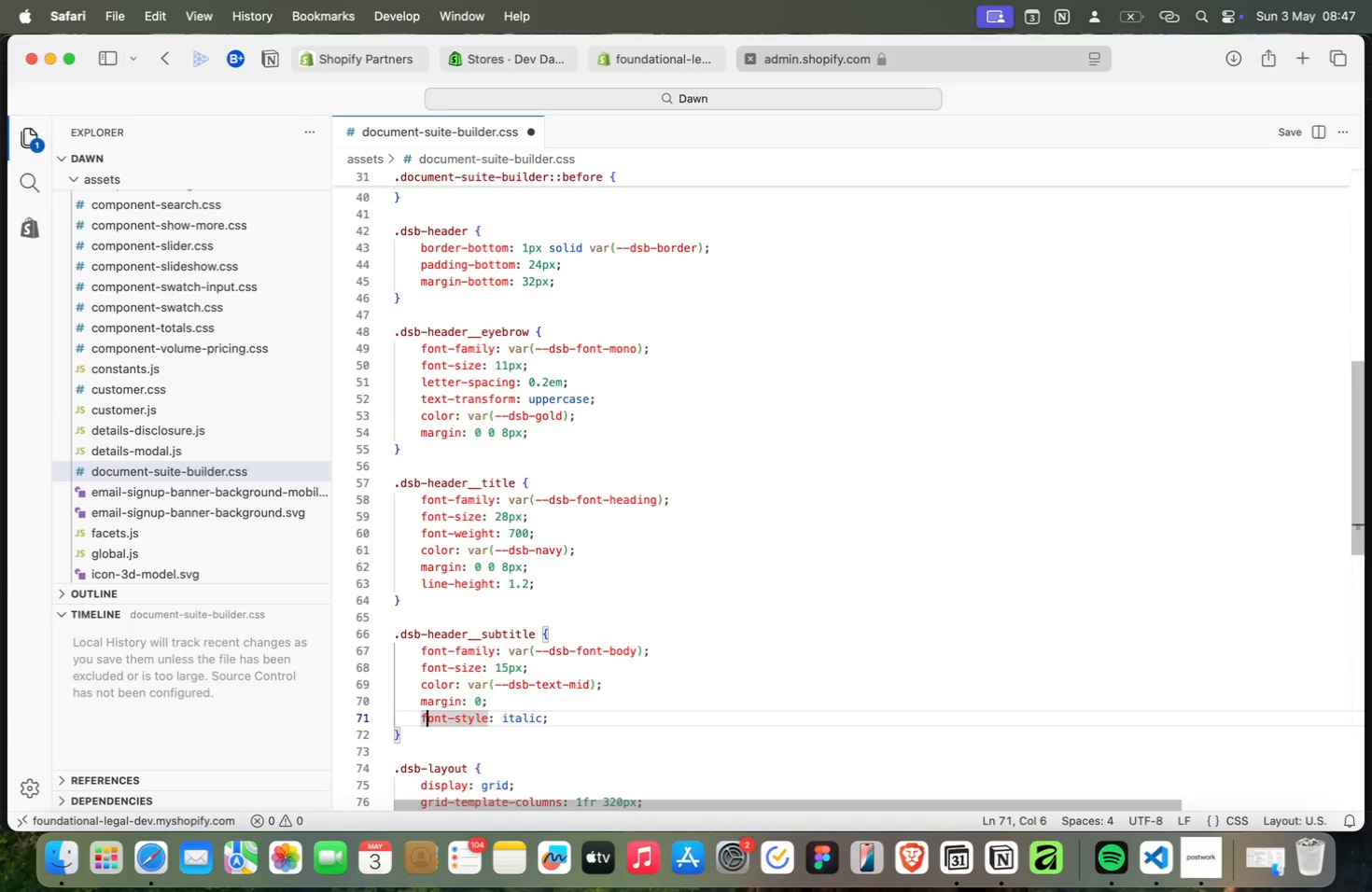 
wait(7.11)
 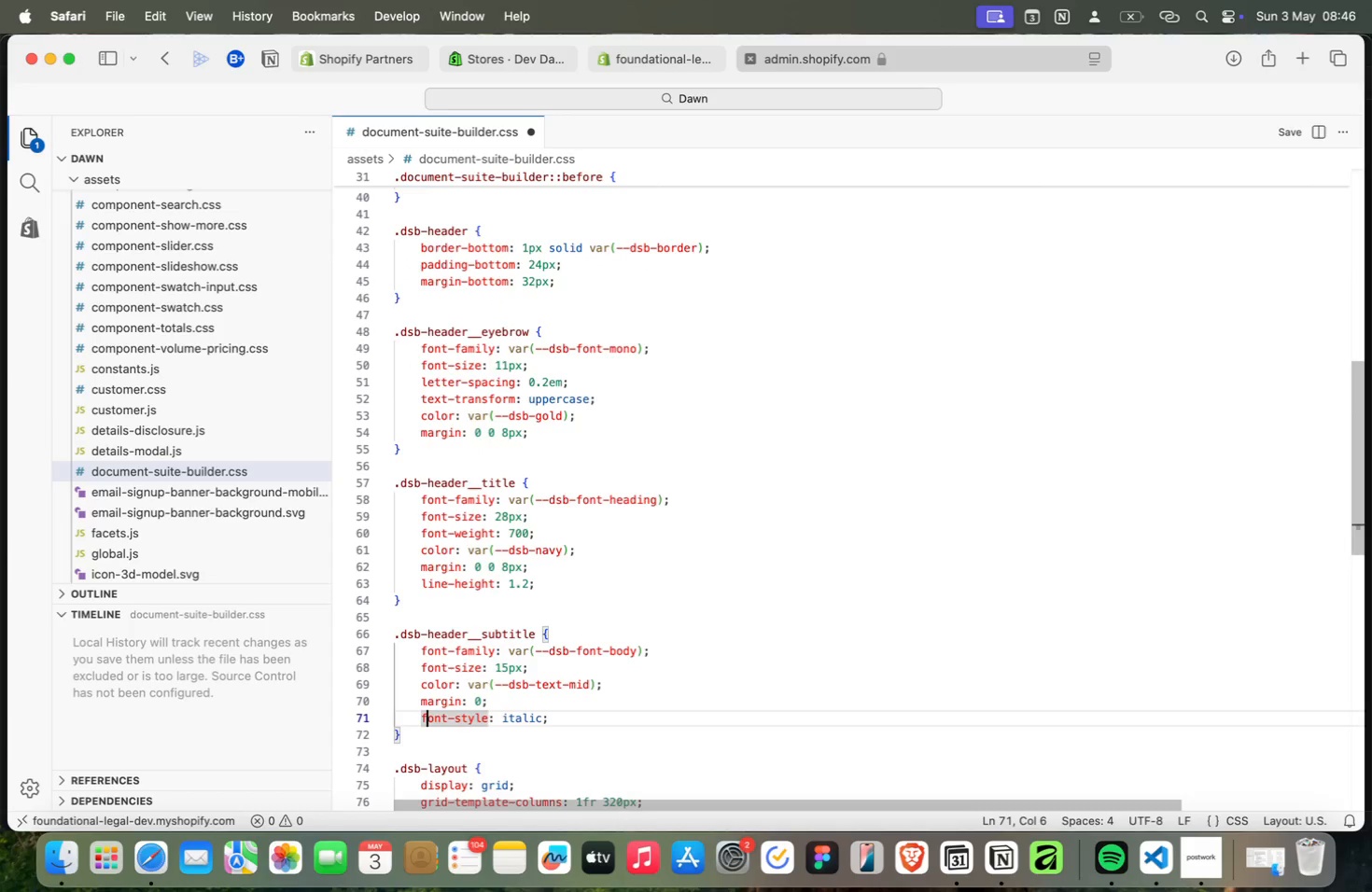 
key(Meta+ArrowLeft)
 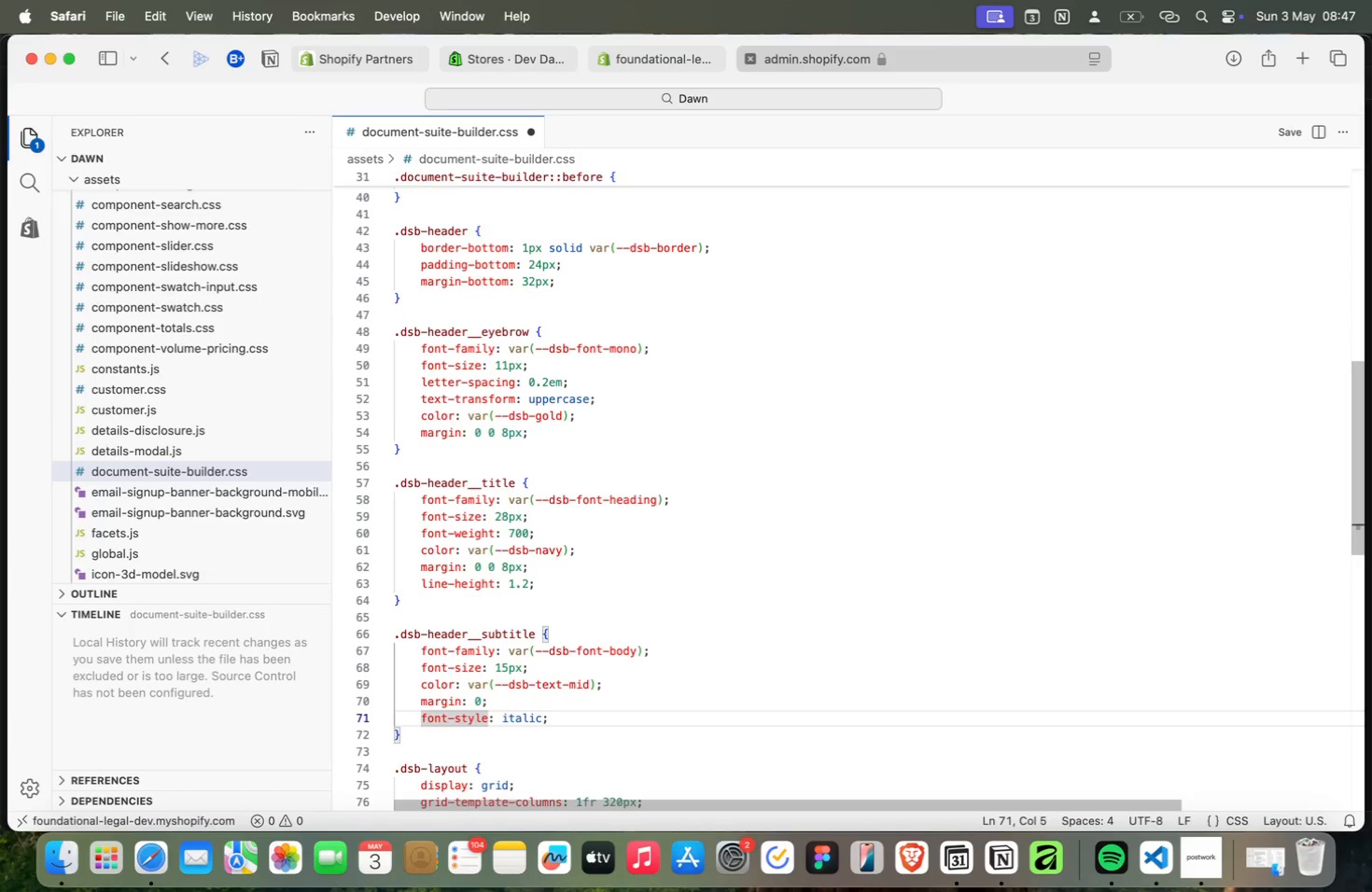 
key(Meta+ArrowUp)
 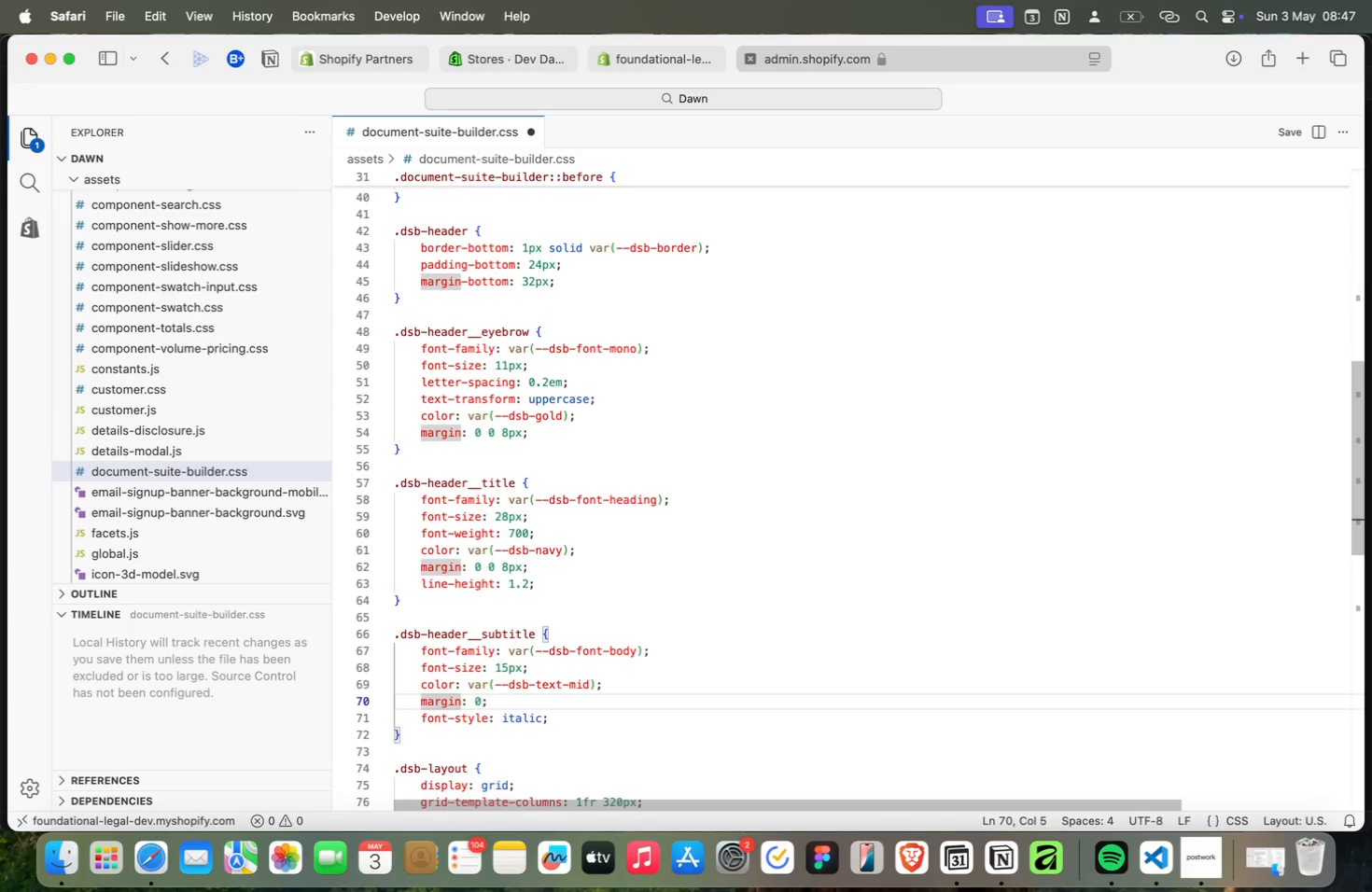 
key(Meta+ArrowUp)
 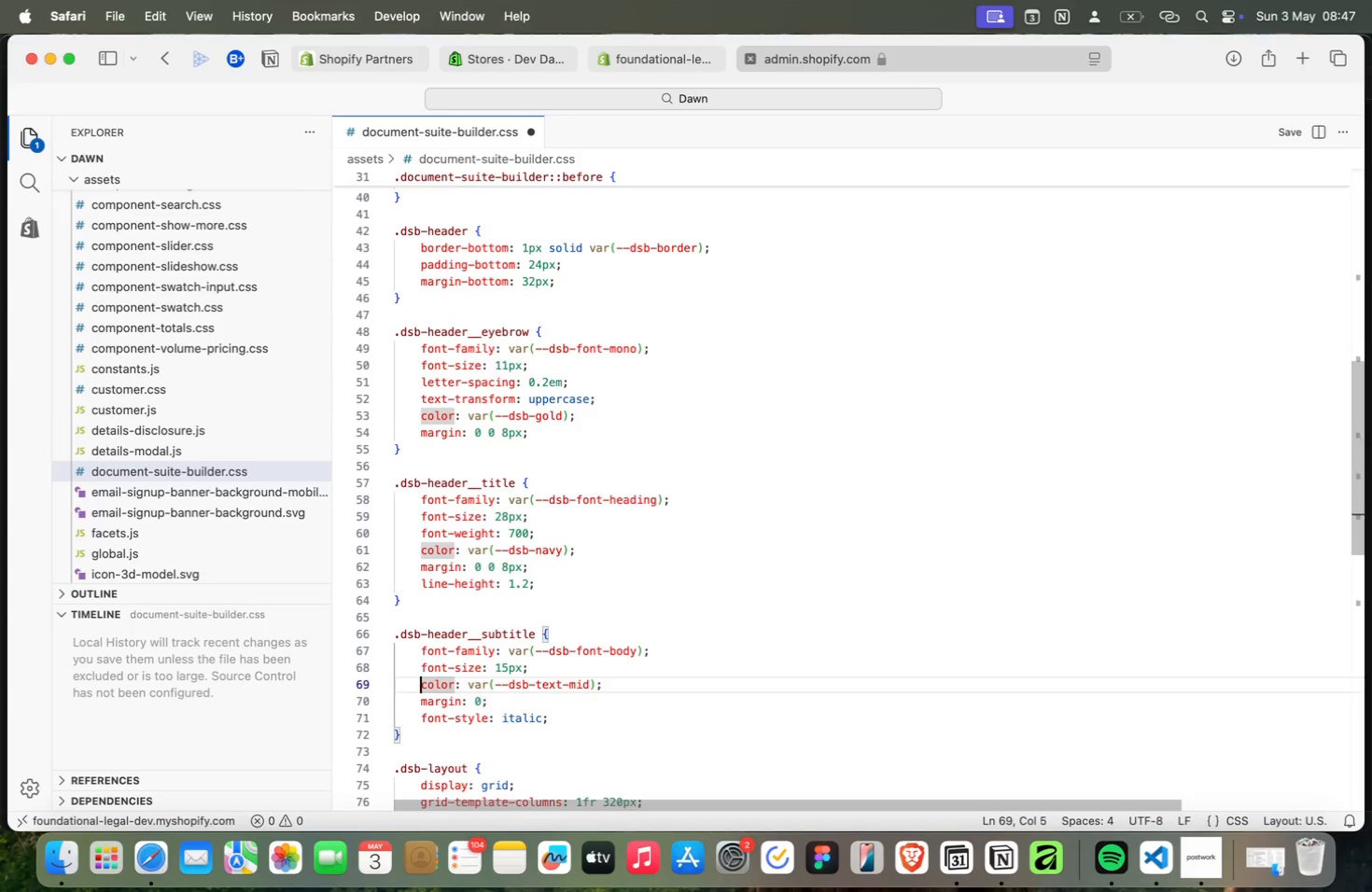 
key(Meta+ArrowUp)
 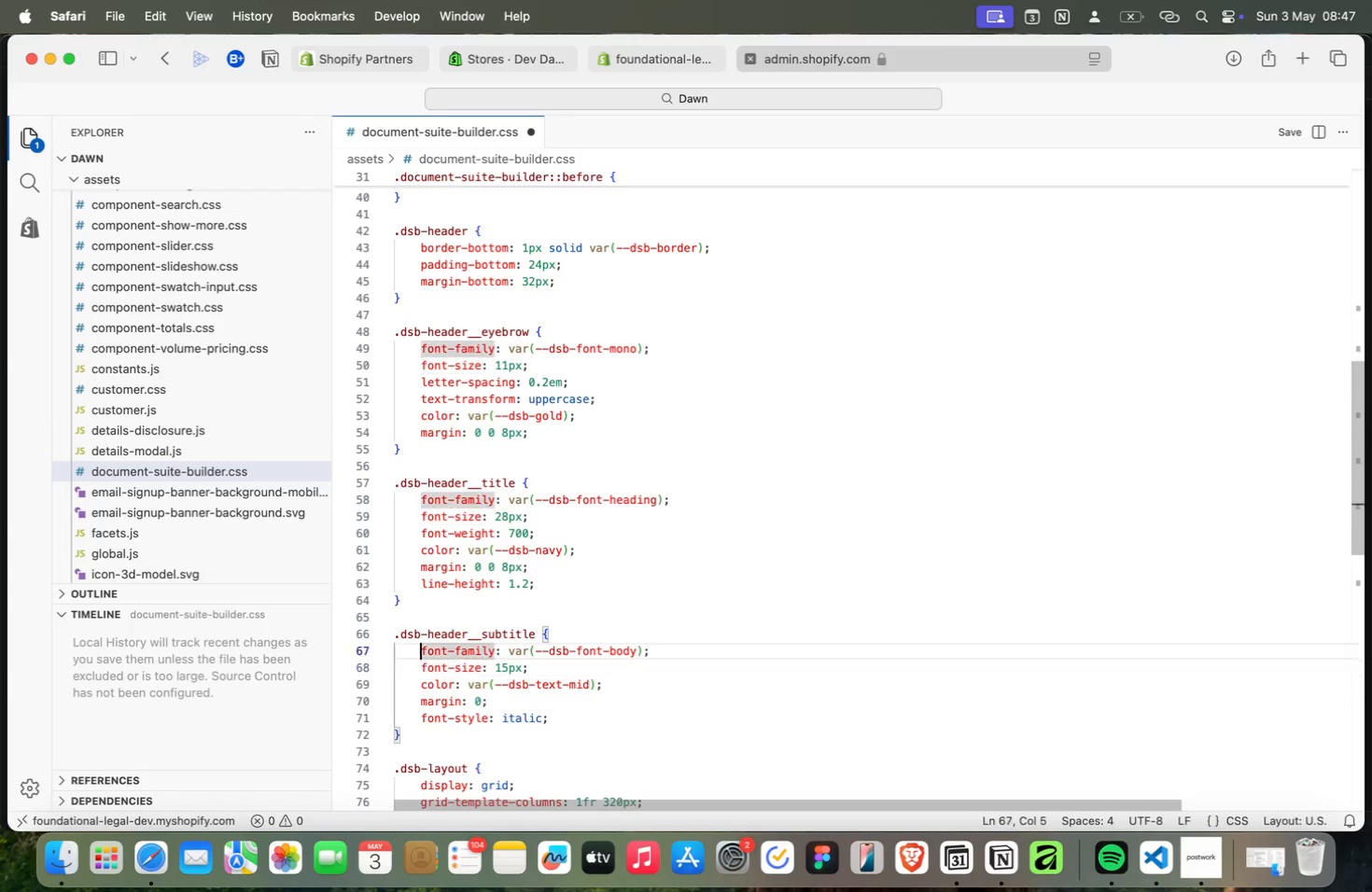 
key(Meta+ArrowUp)
 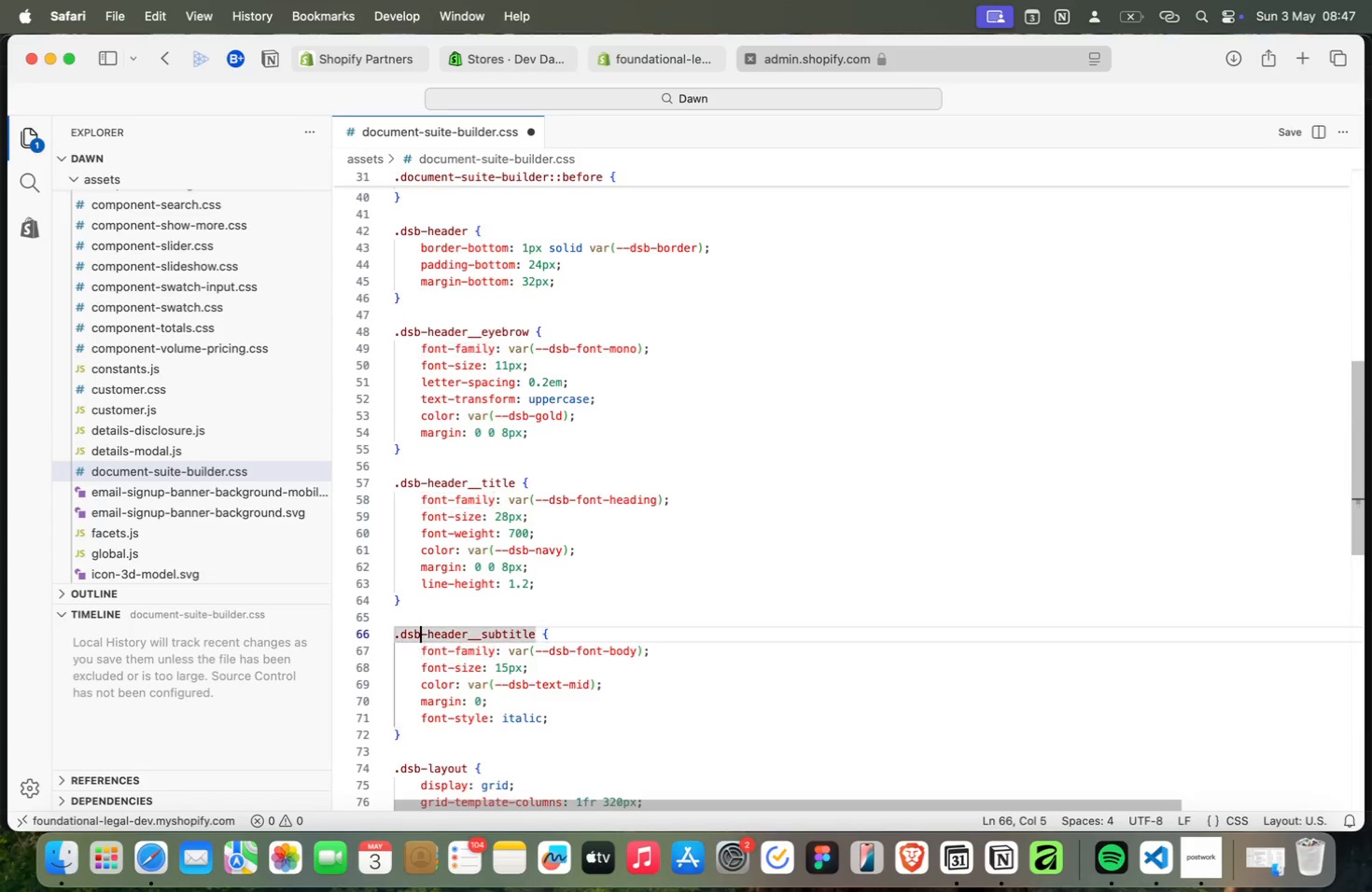 
key(Meta+ArrowUp)
 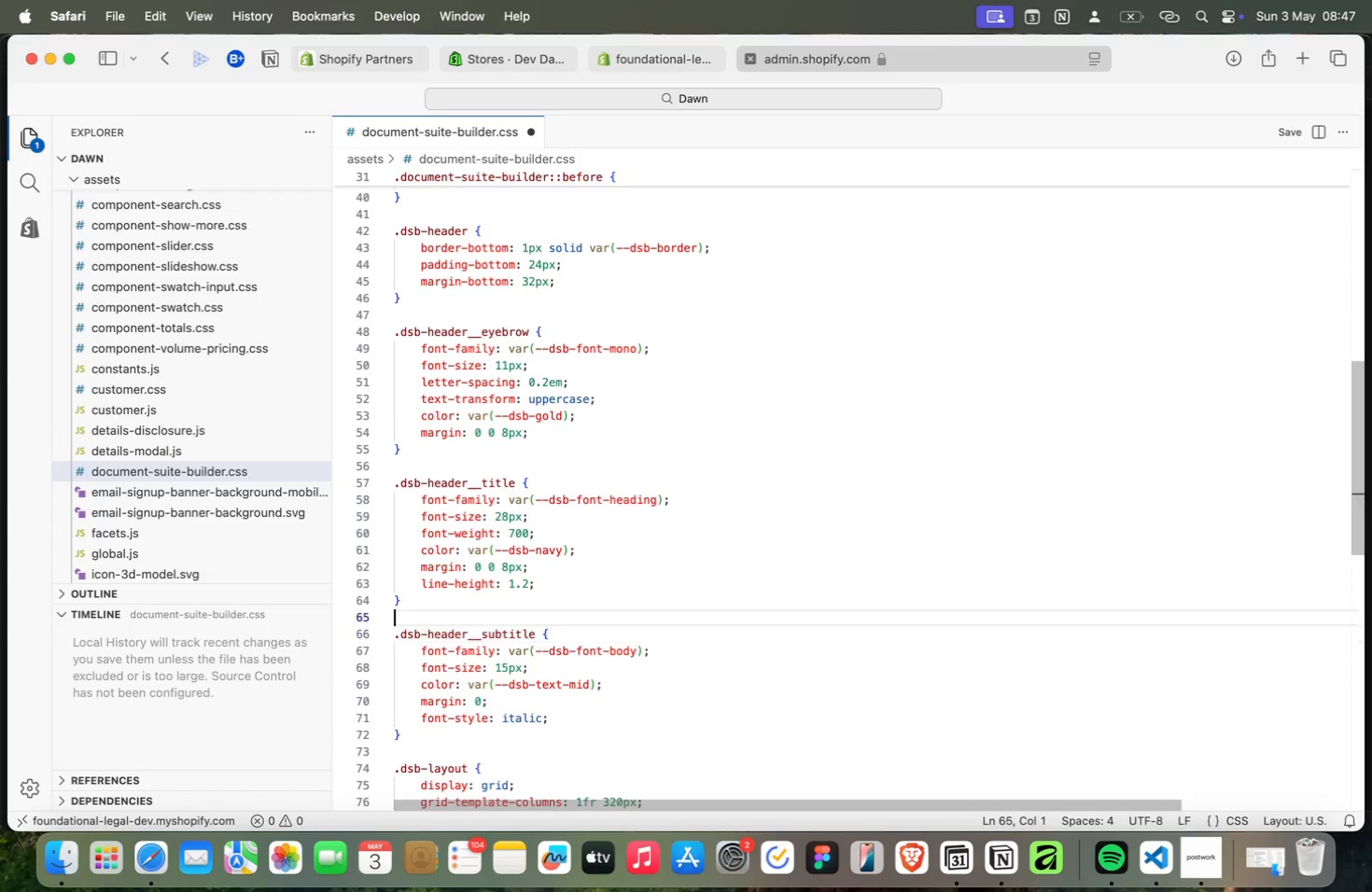 
key(Meta+ArrowUp)
 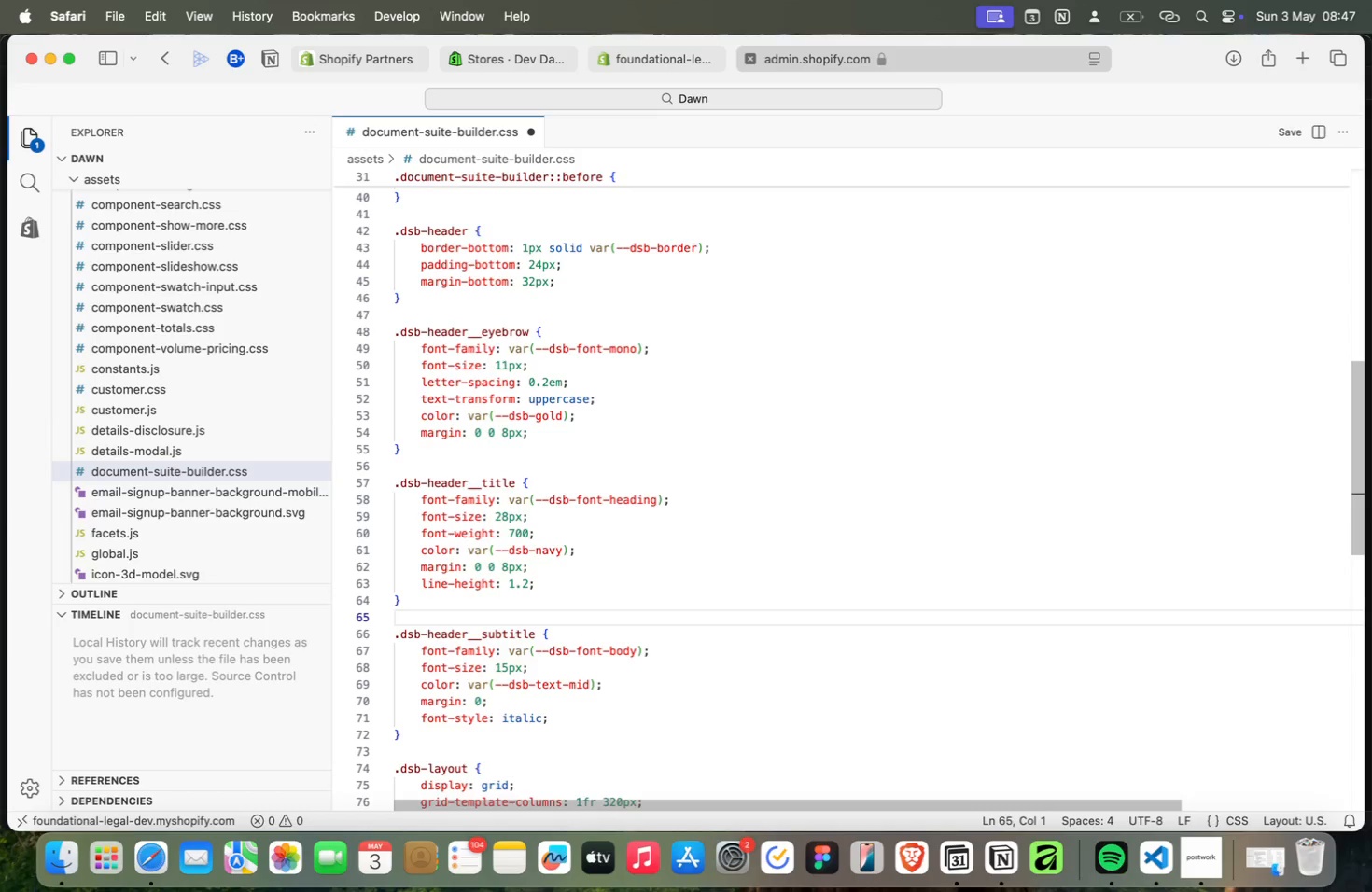 
wait(23.51)
 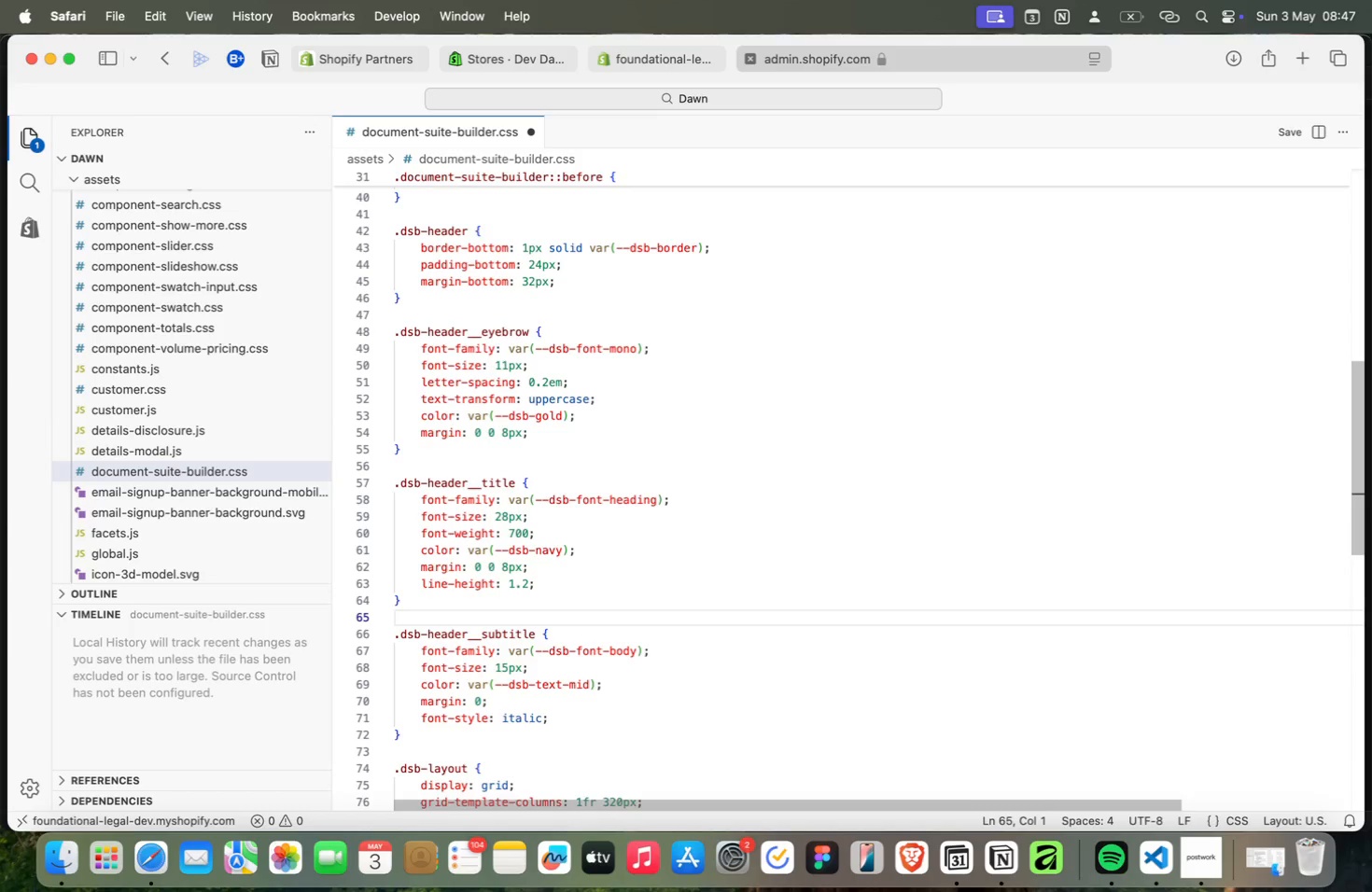 
key(Meta+ArrowUp)
 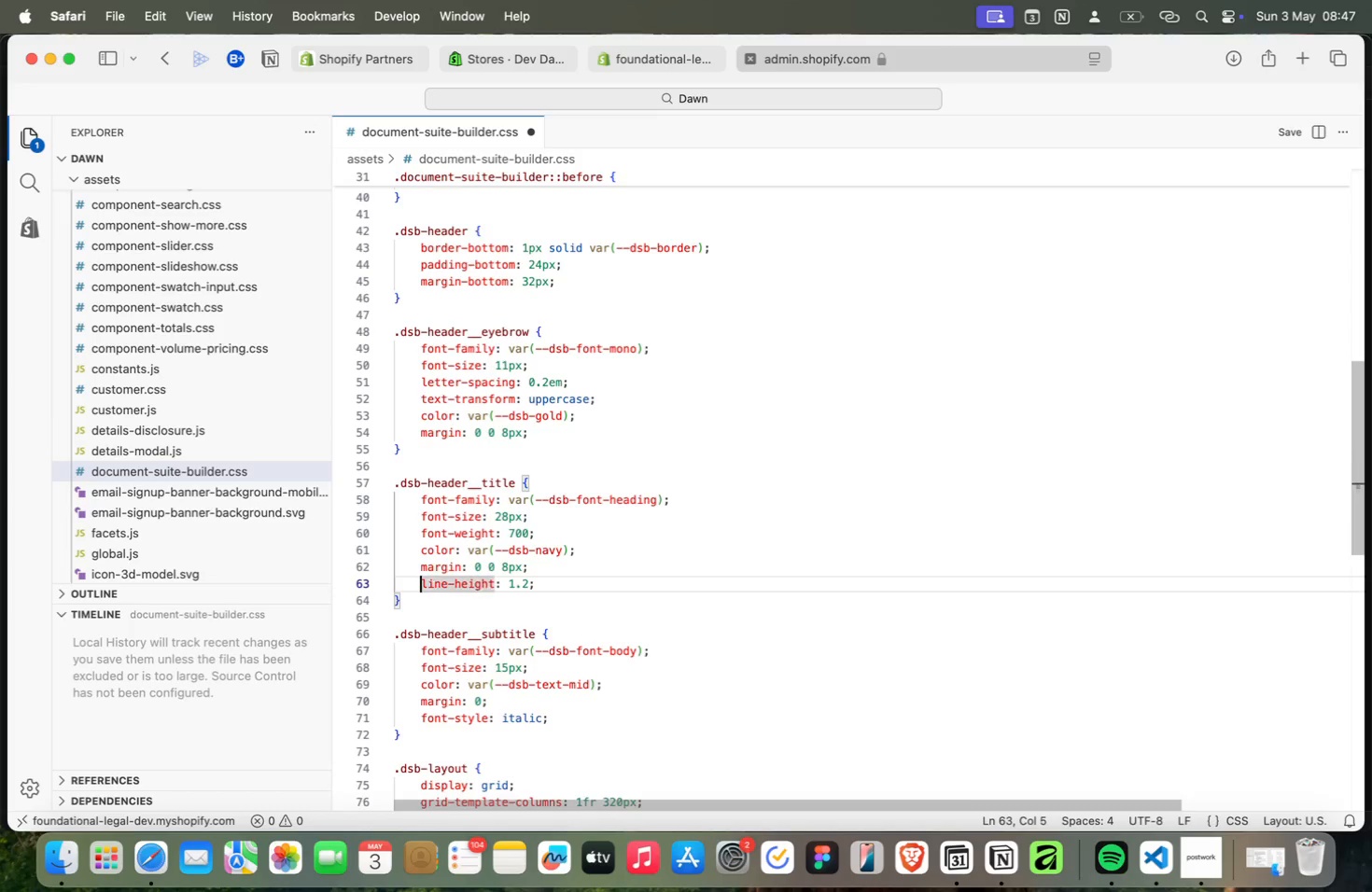 
key(Meta+ArrowUp)
 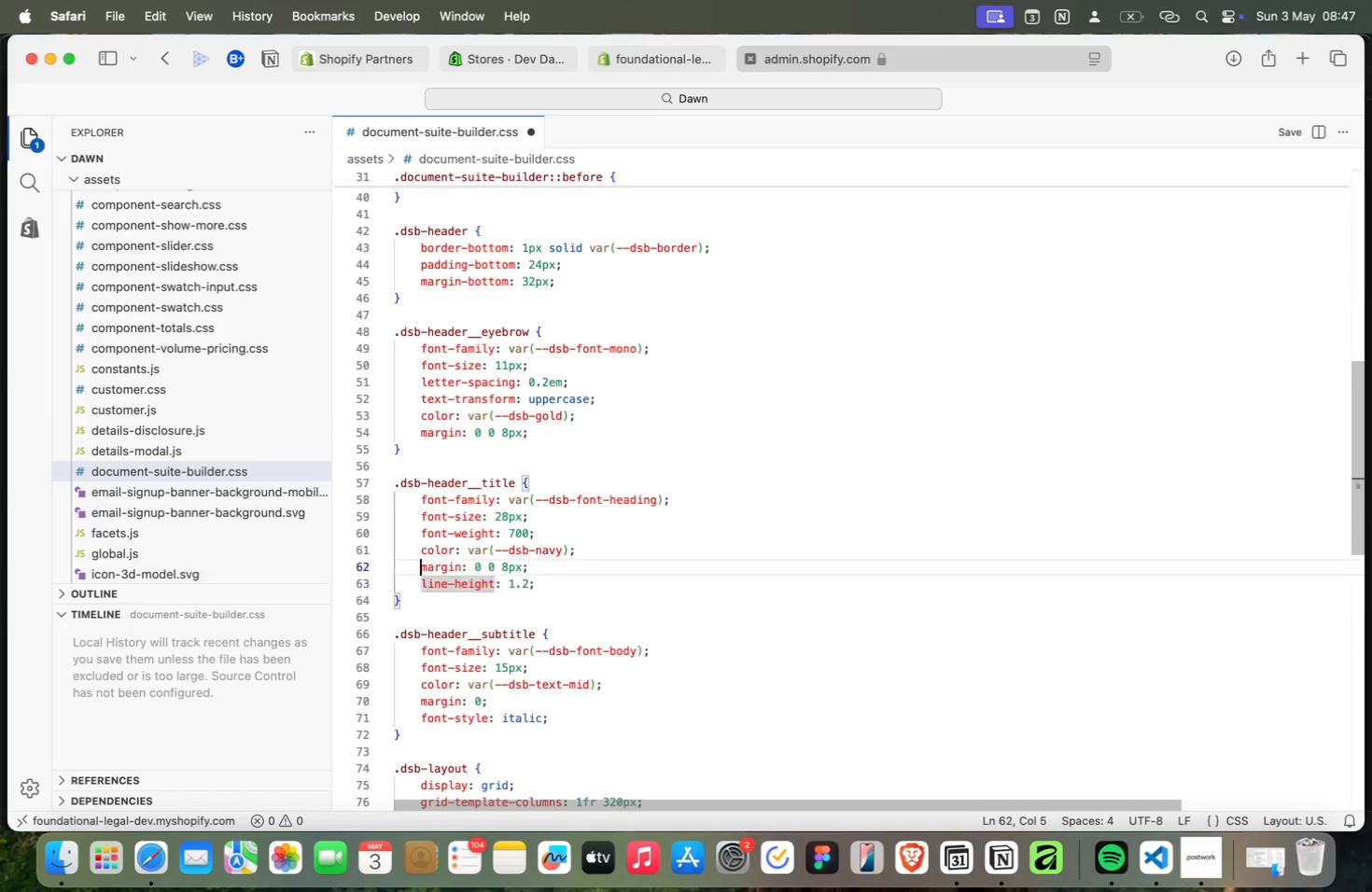 
key(Meta+ArrowUp)
 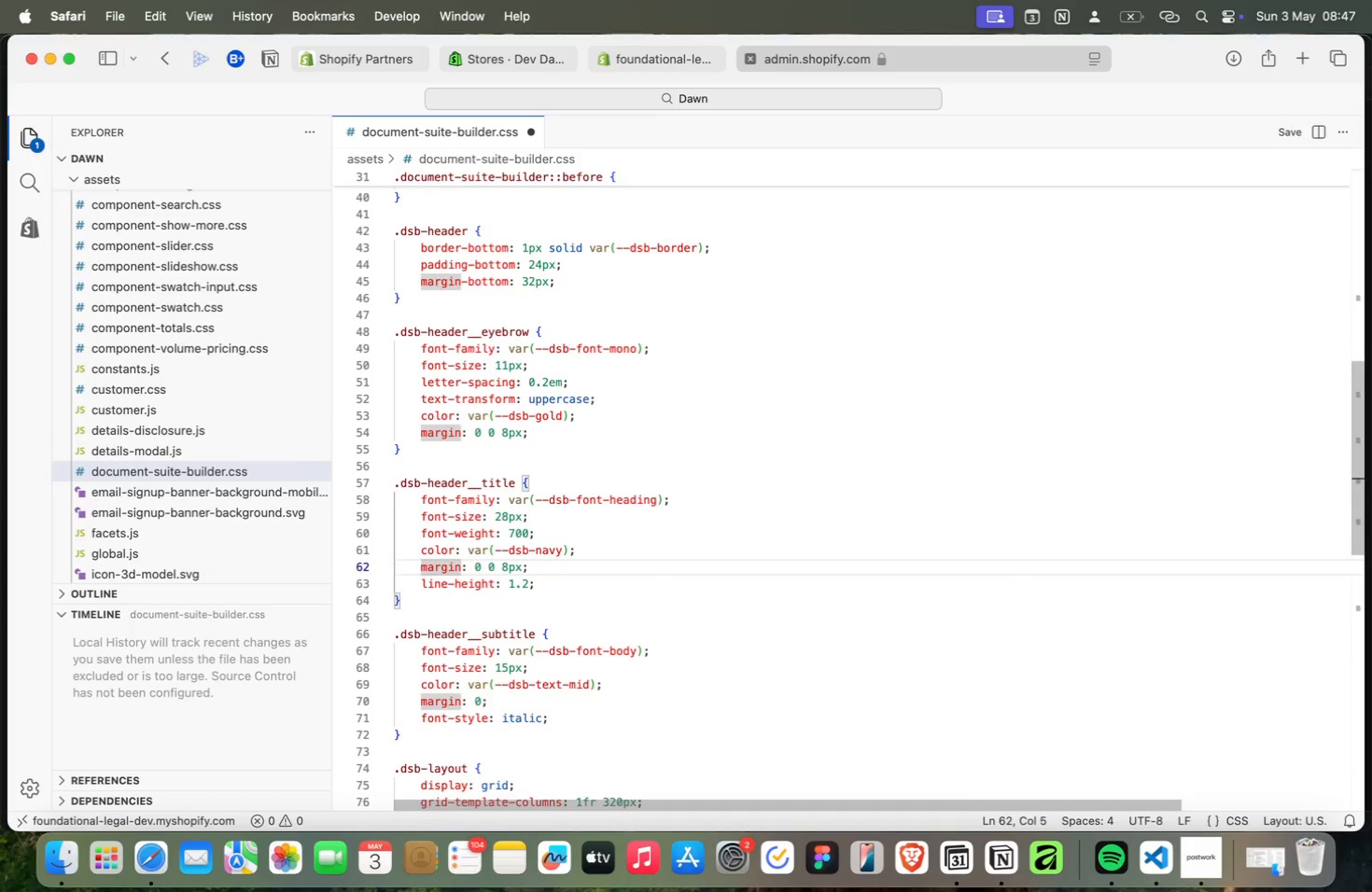 
key(Meta+ArrowUp)
 